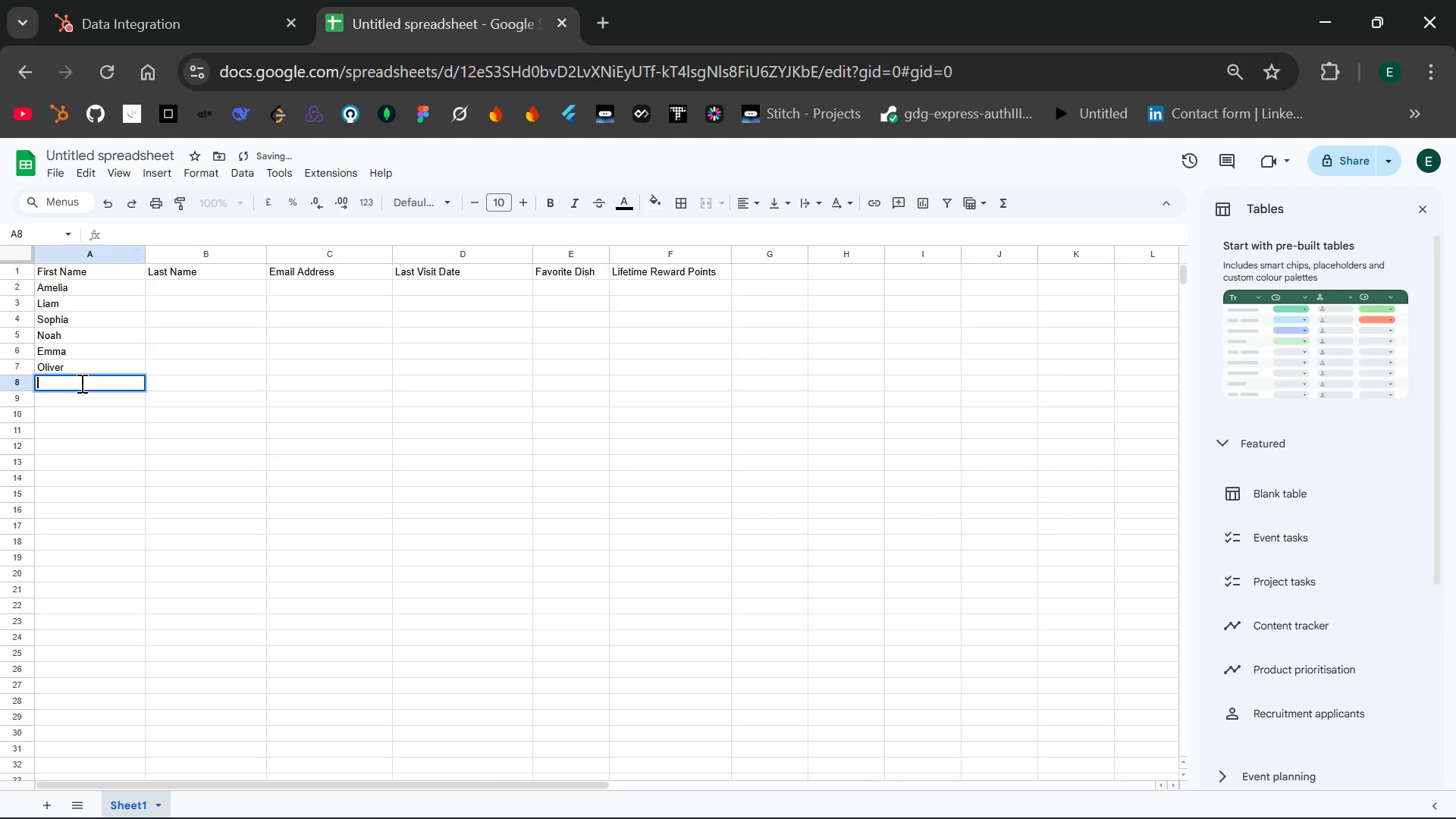 
type(Ava)
 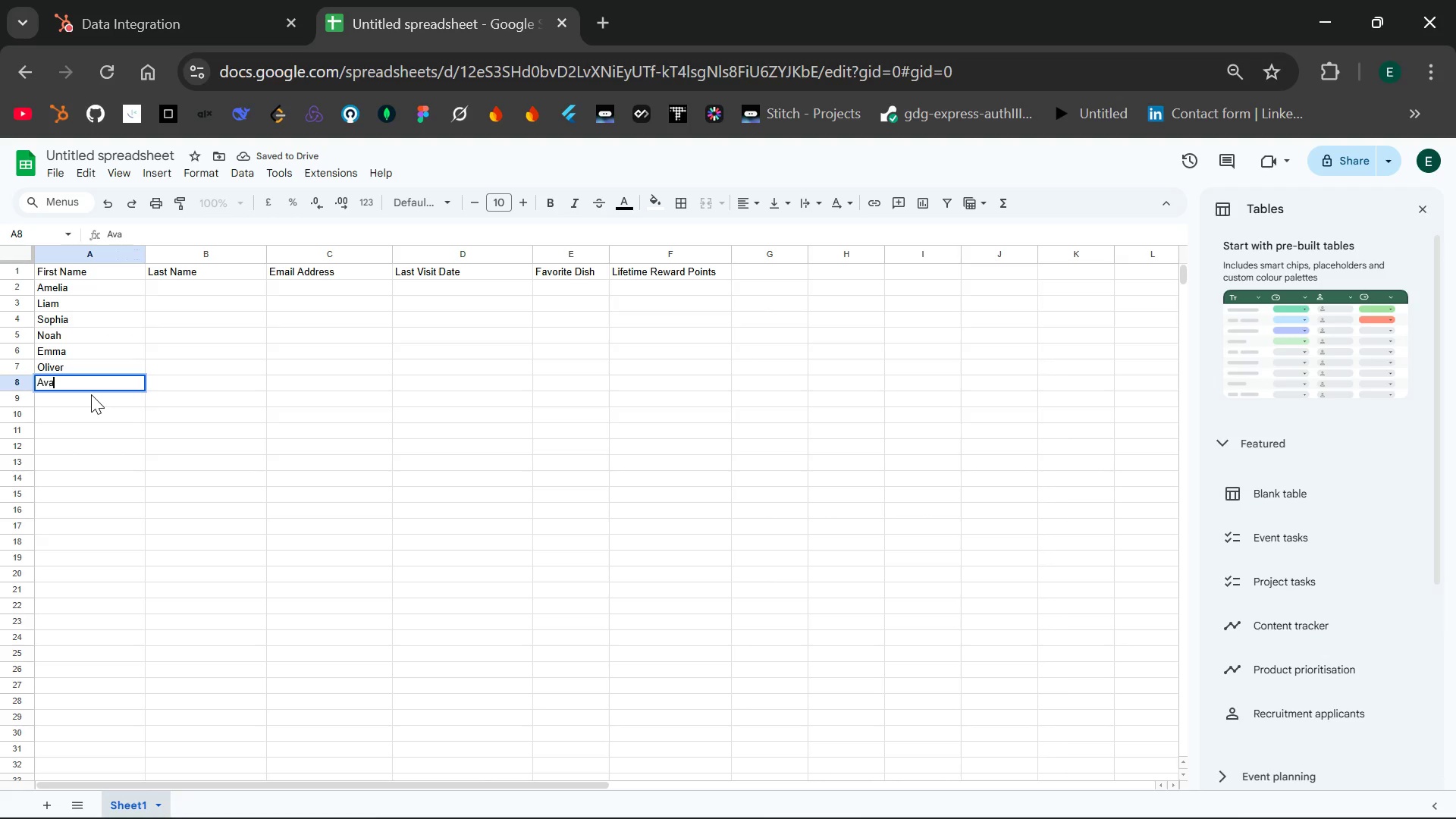 
double_click([91, 394])
 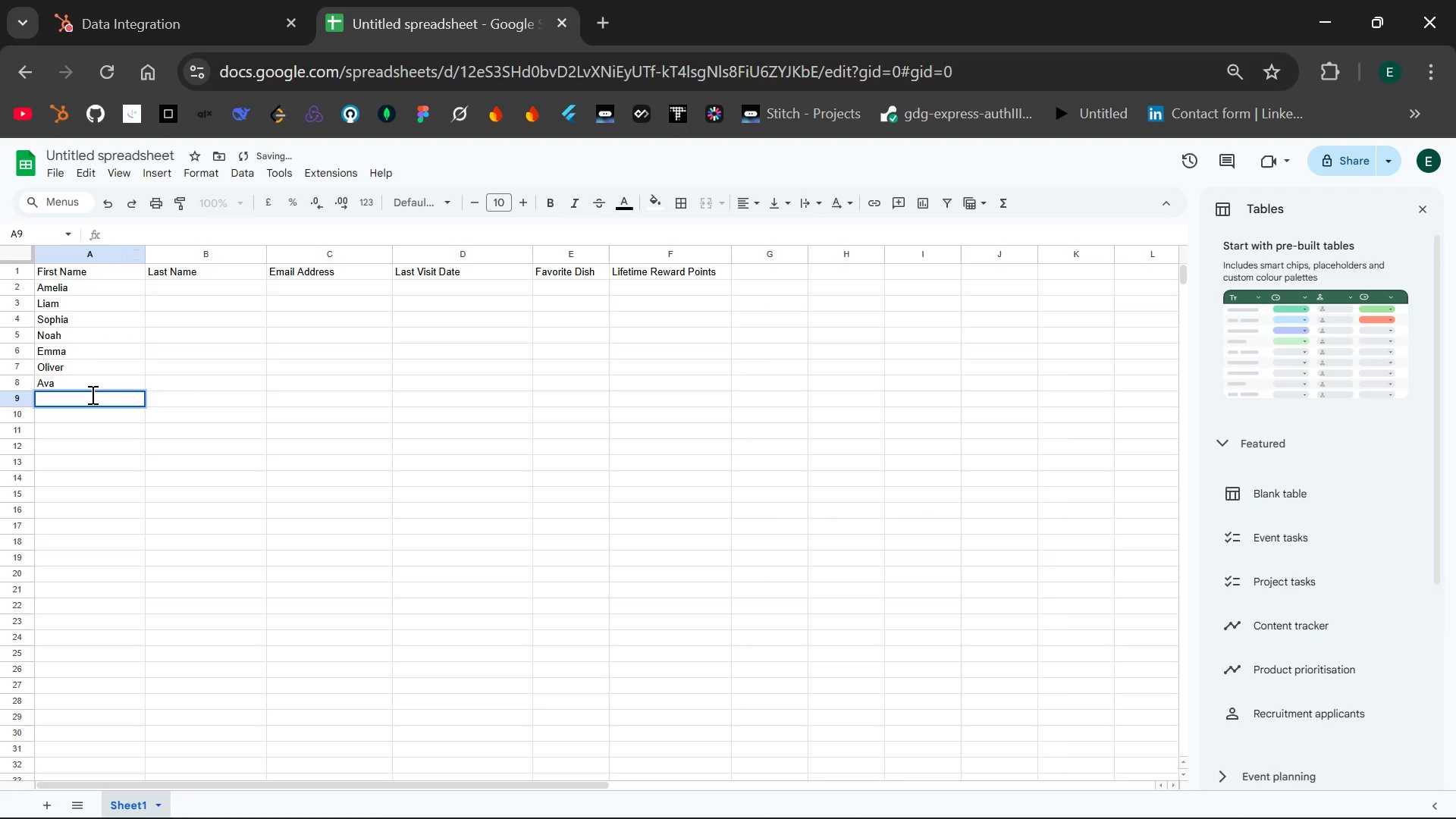 
type(William)
 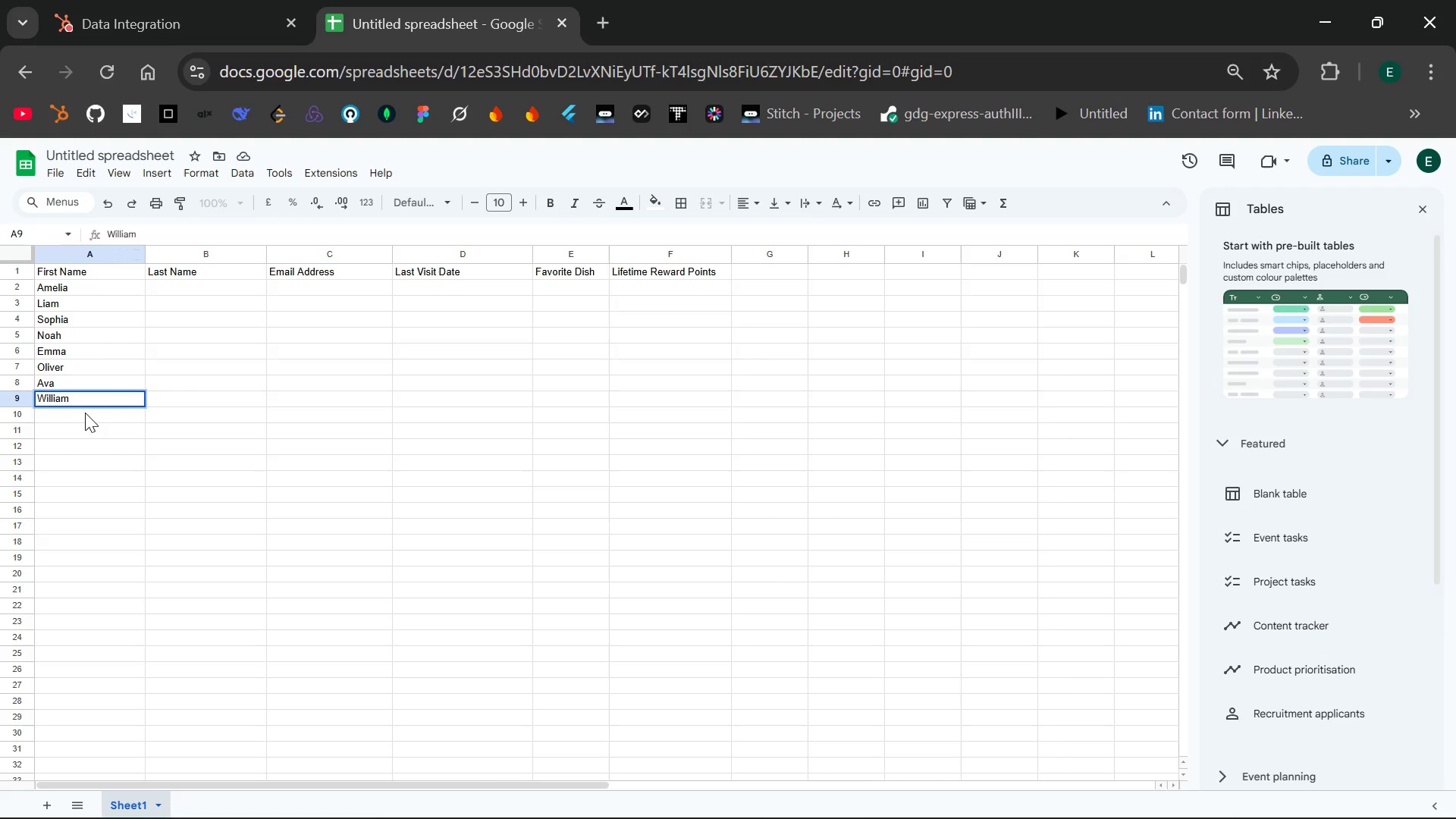 
double_click([85, 413])
 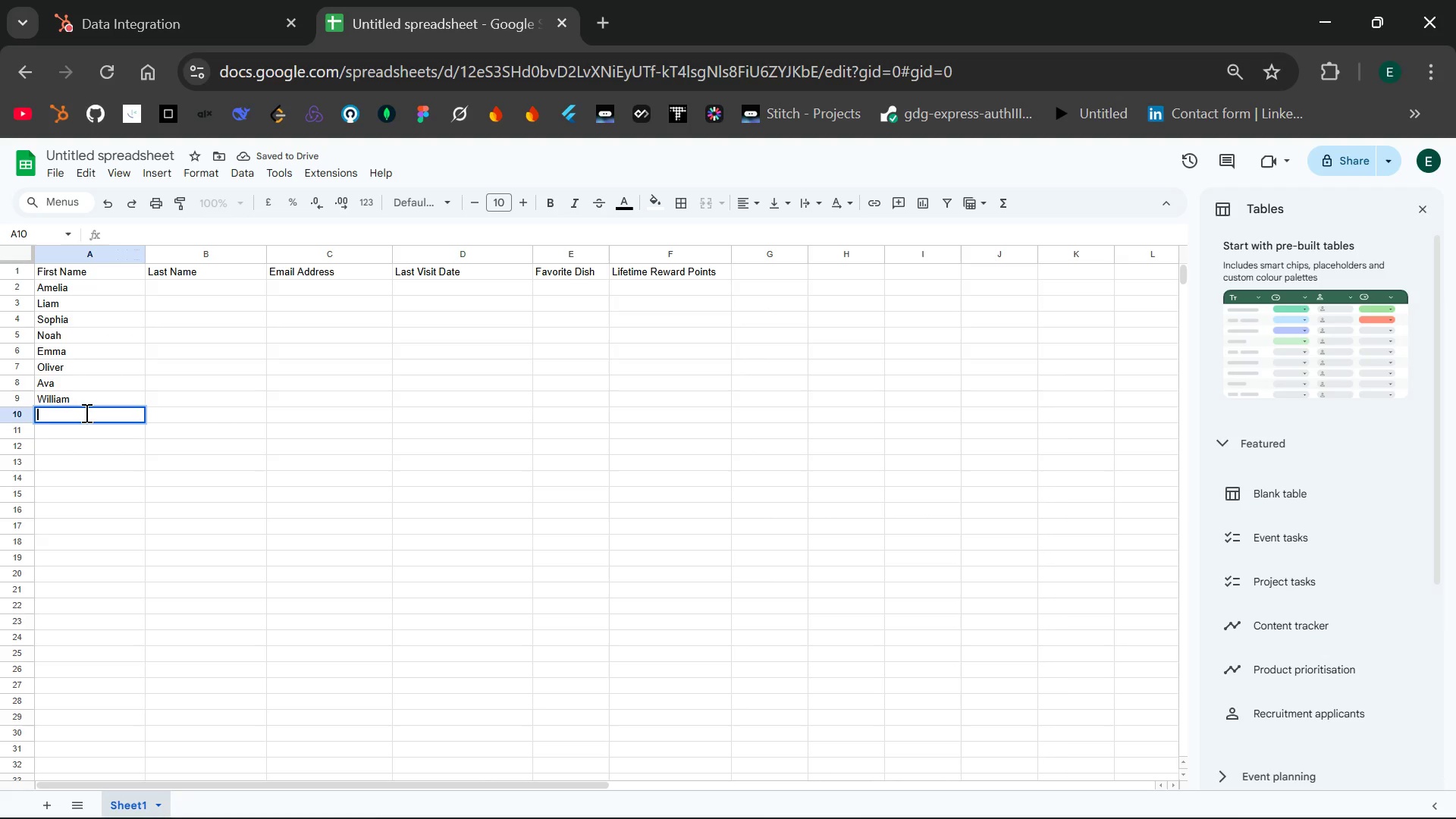 
wait(6.44)
 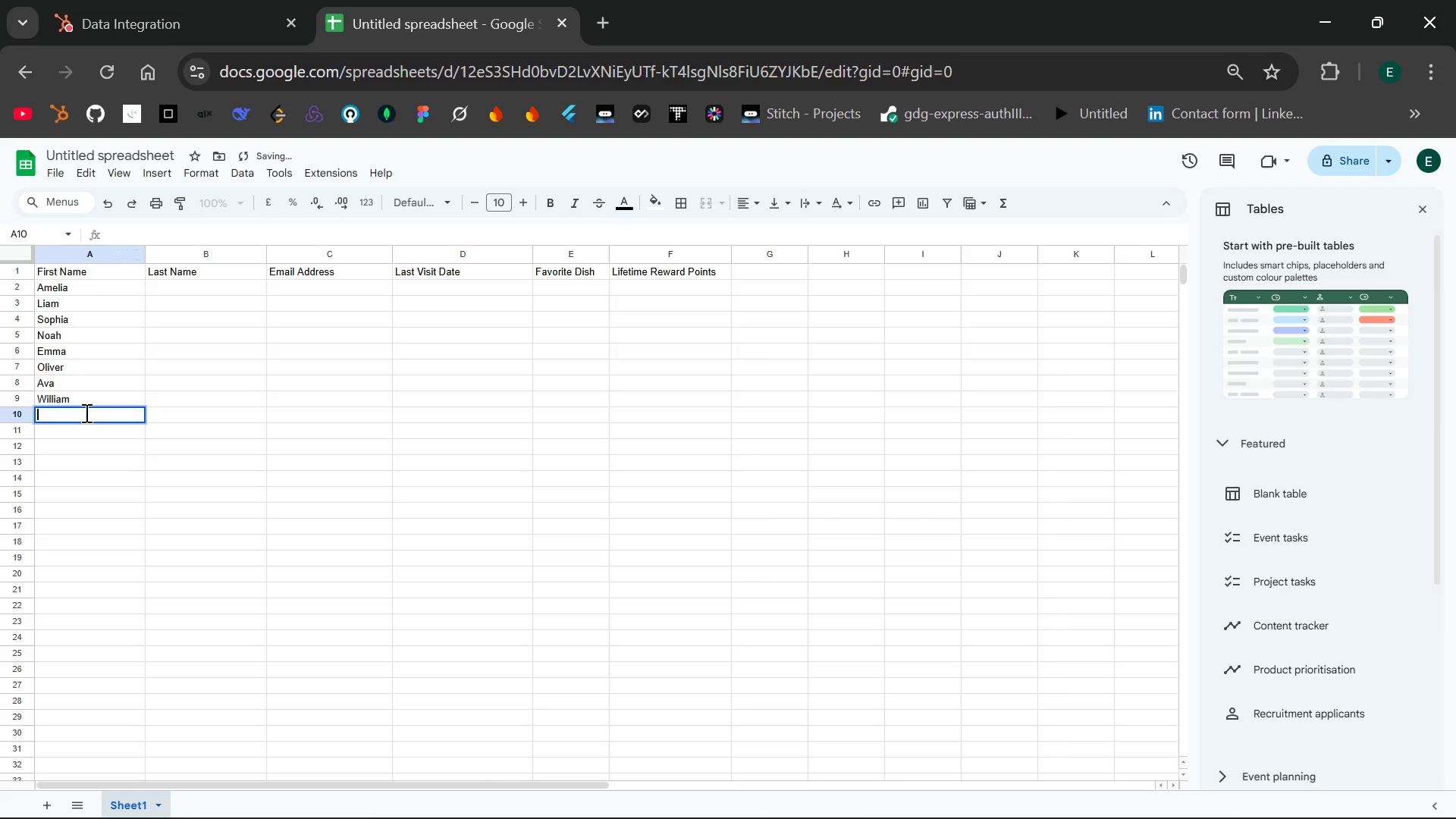 
type(Mia)
 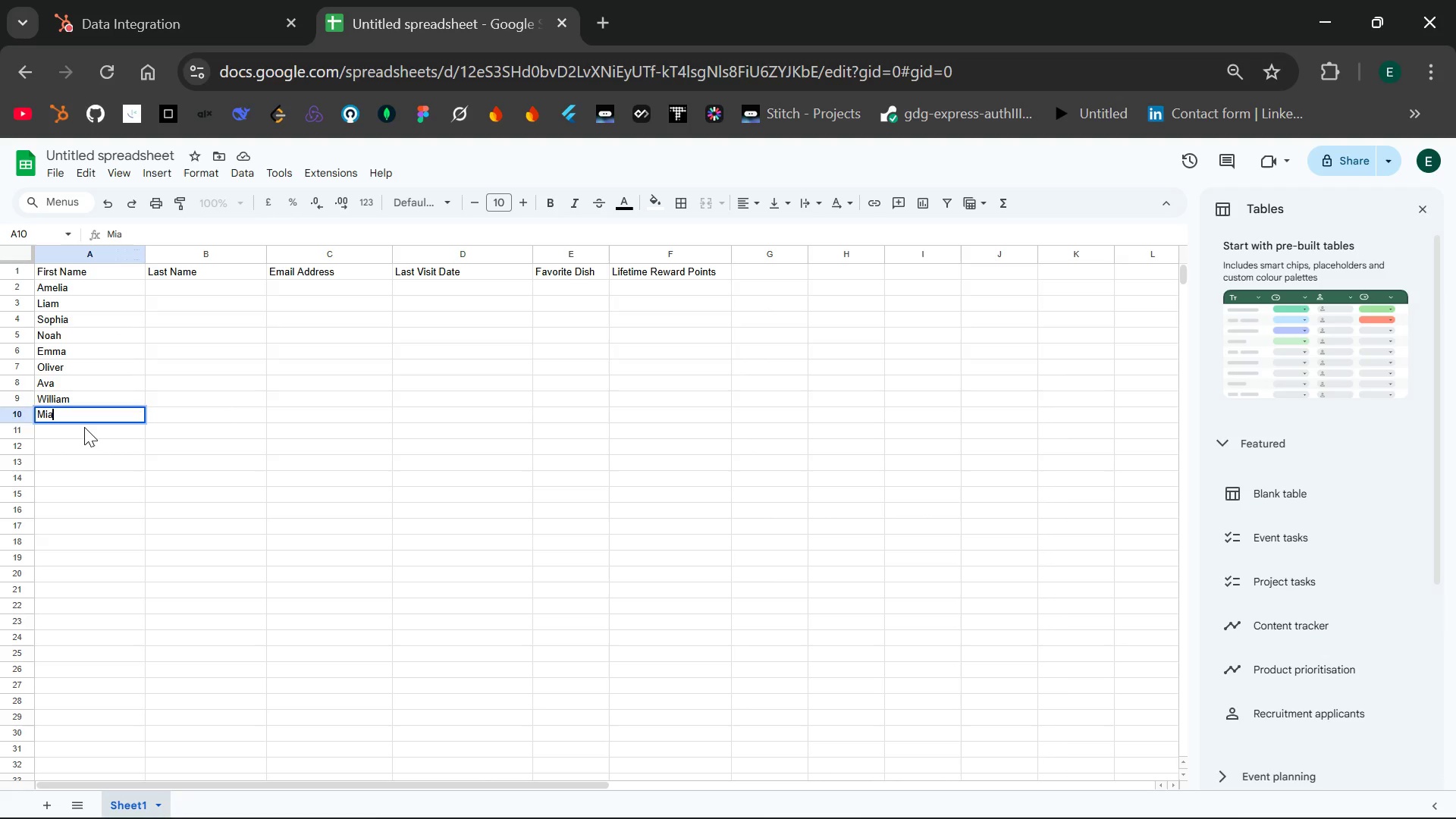 
double_click([84, 427])
 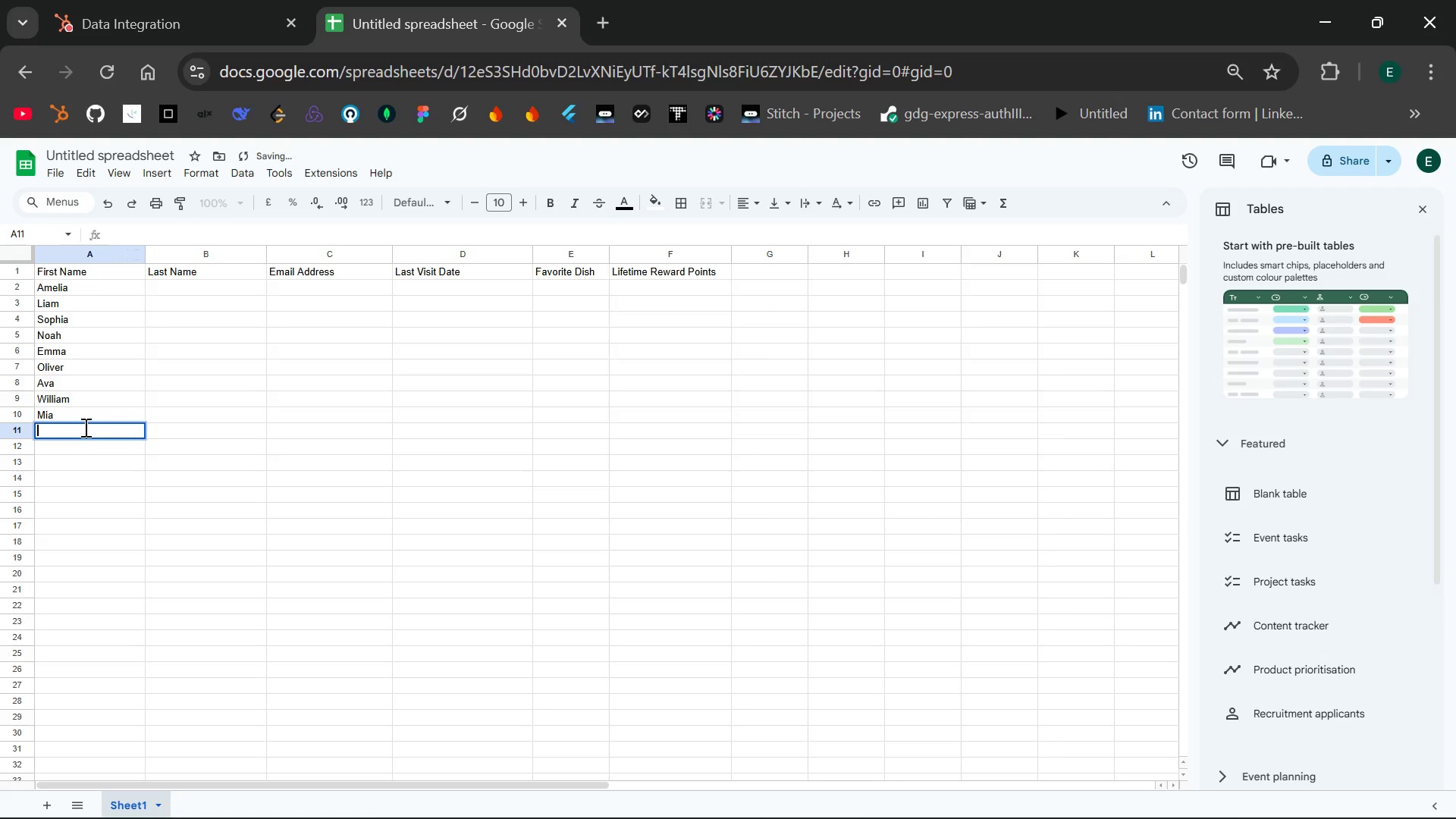 
type(James)
 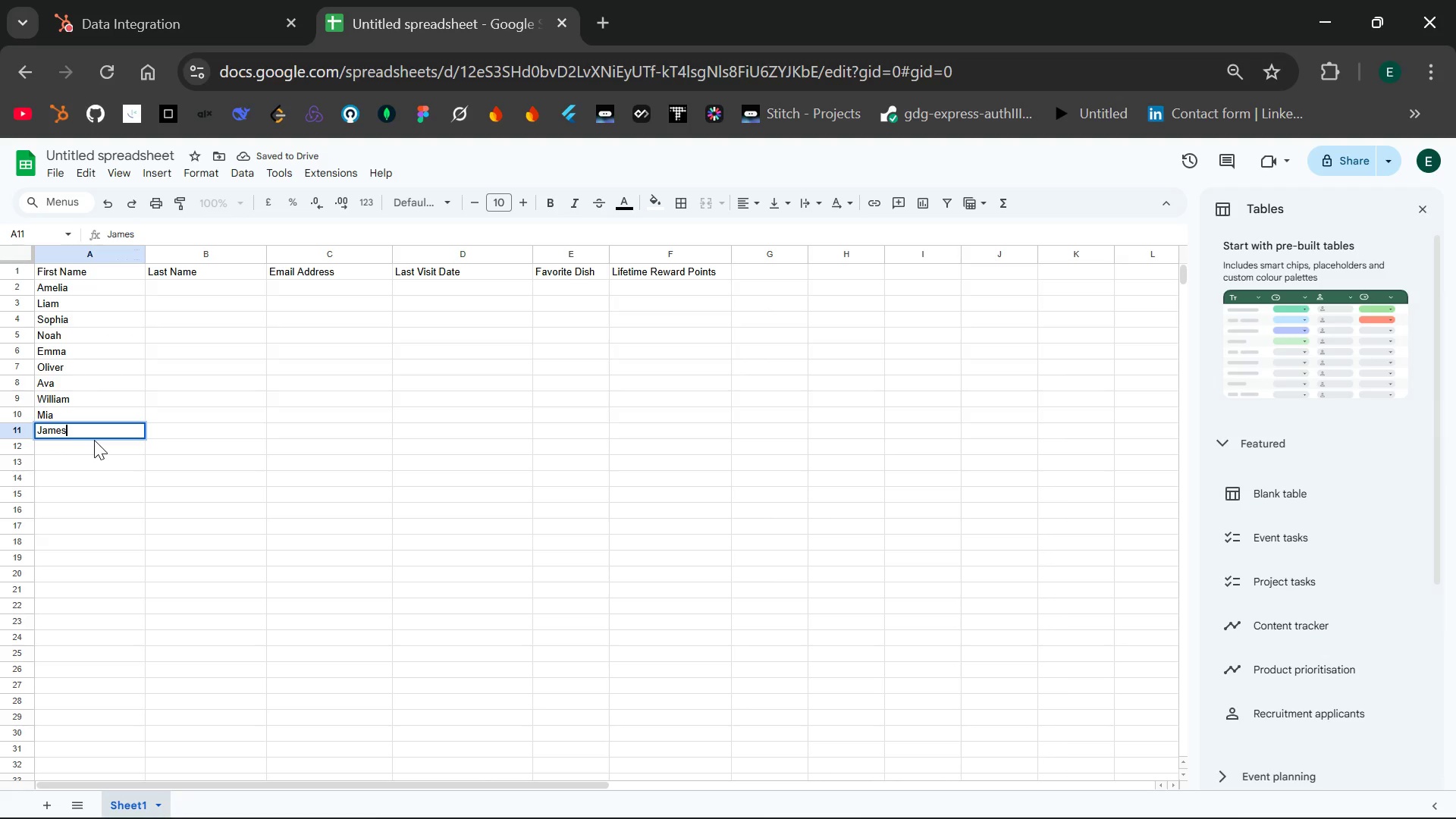 
double_click([94, 440])
 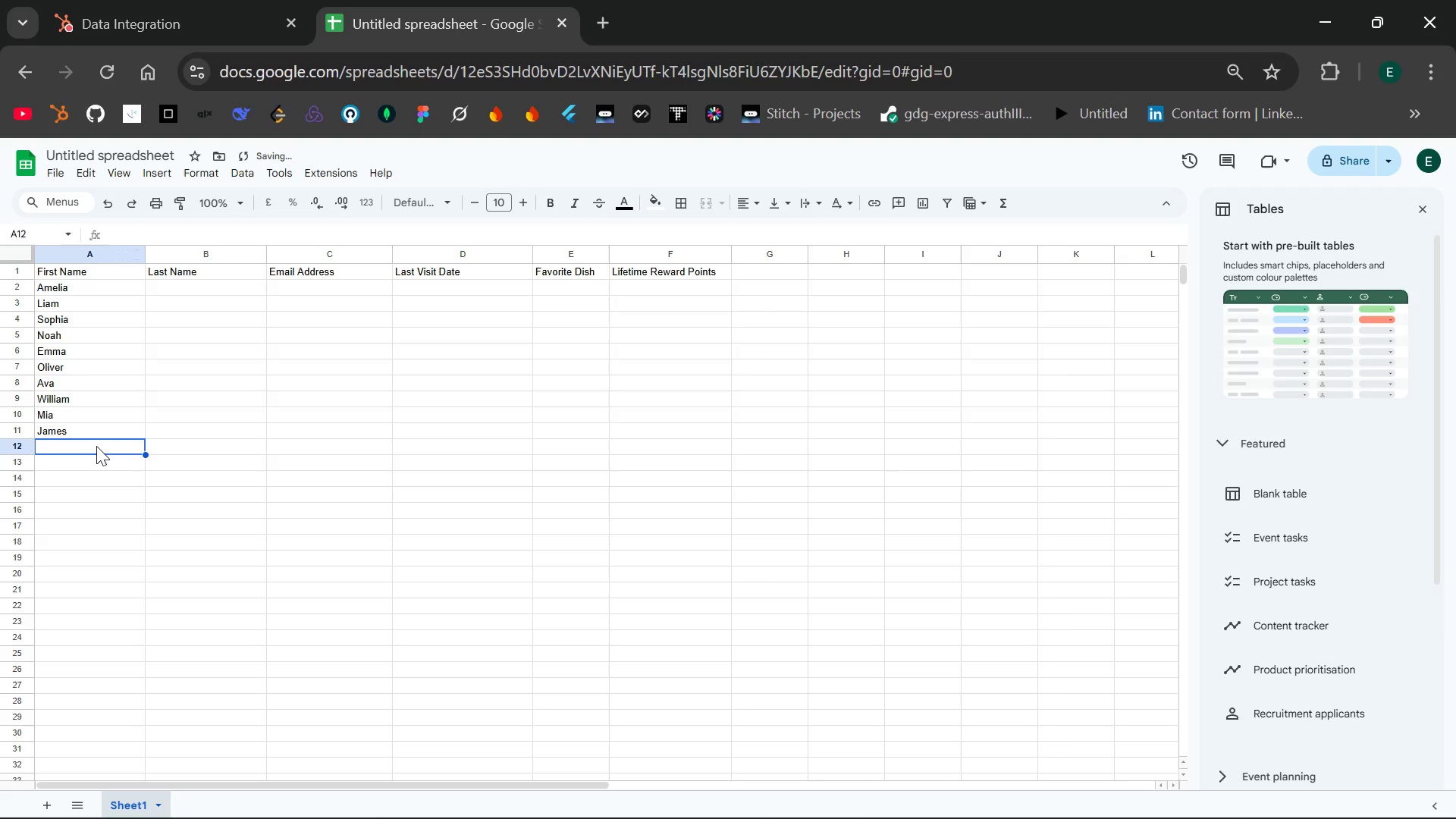 
double_click([96, 446])
 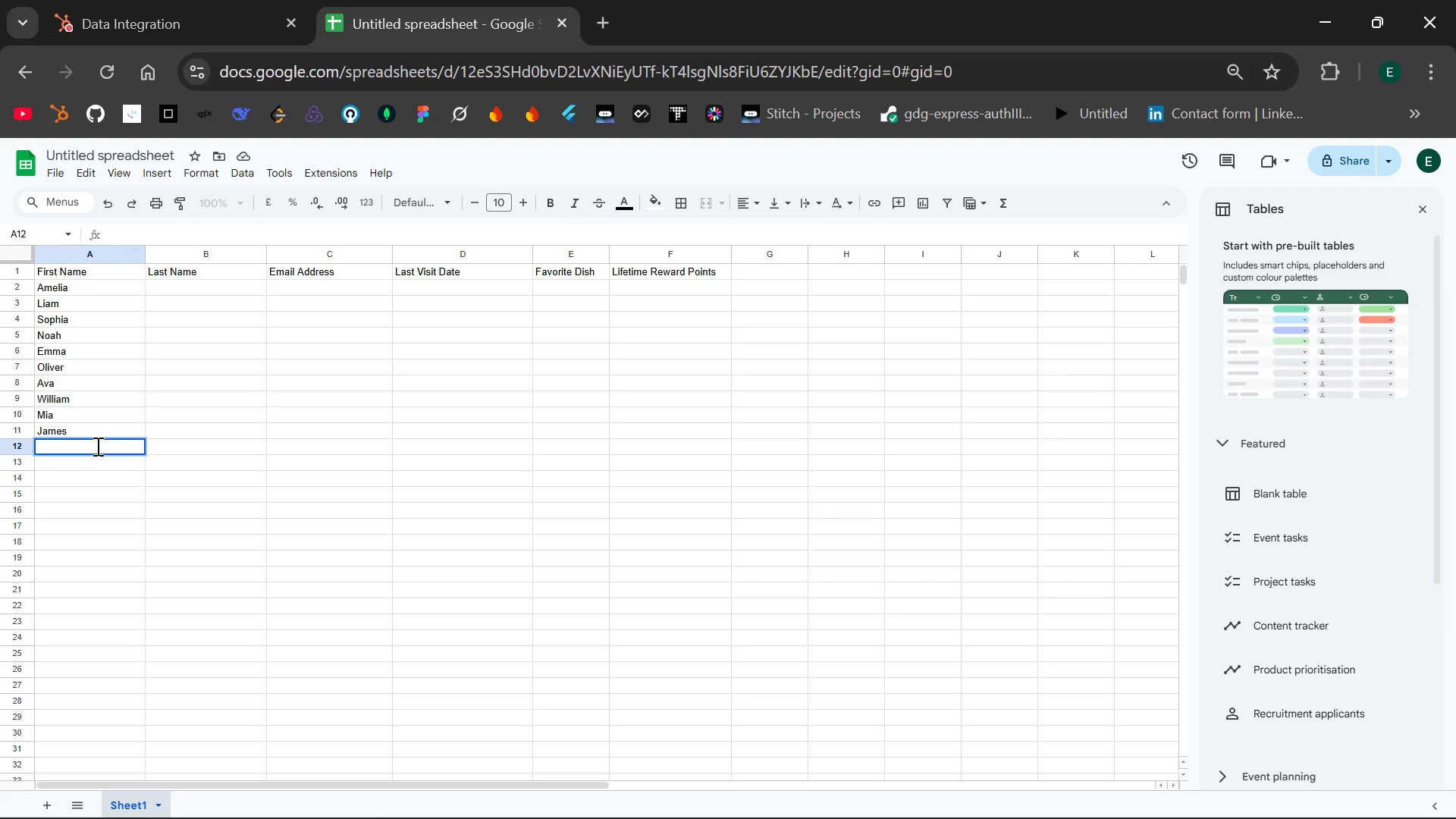 
wait(5.36)
 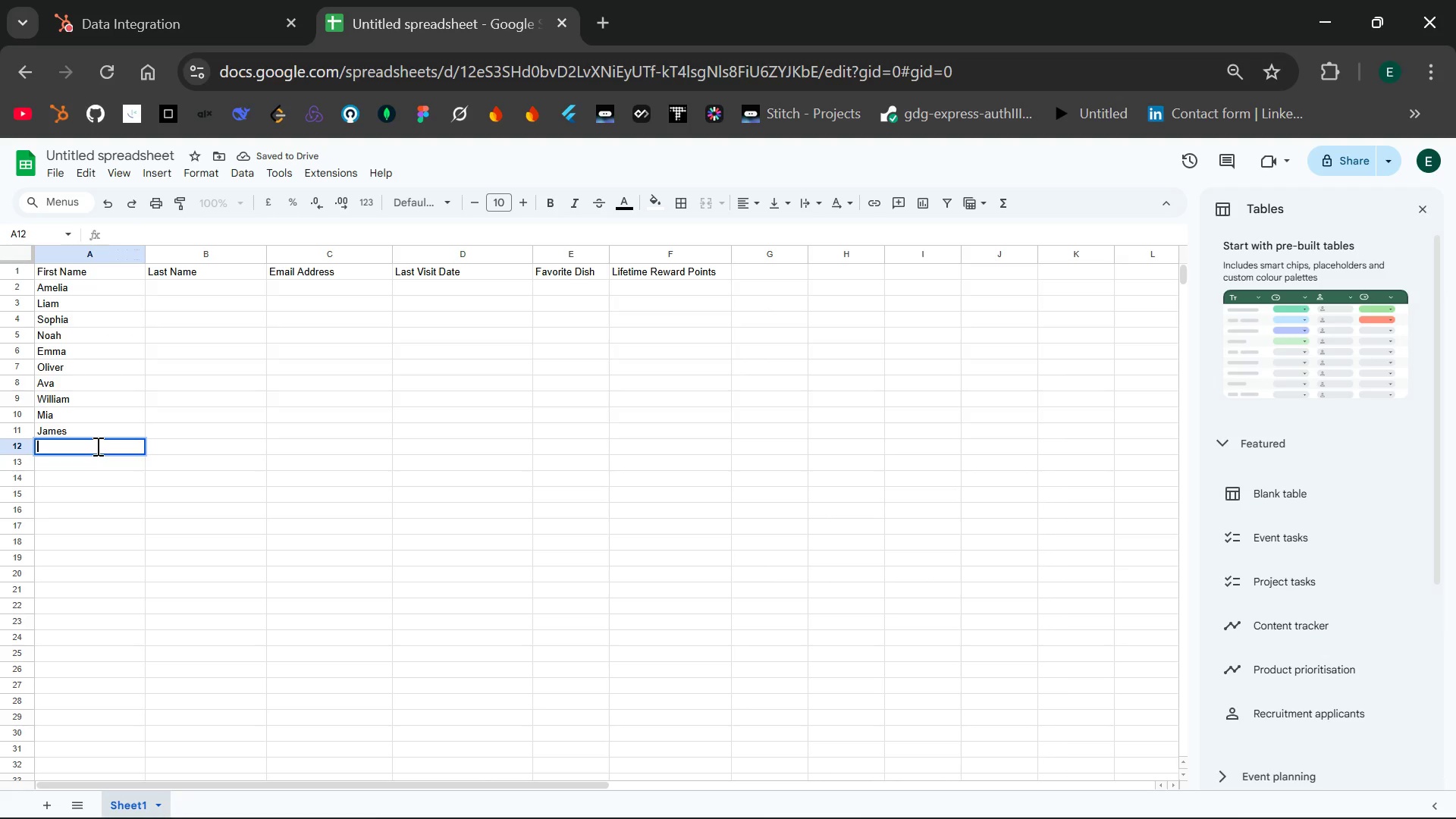 
type(Charlotte)
 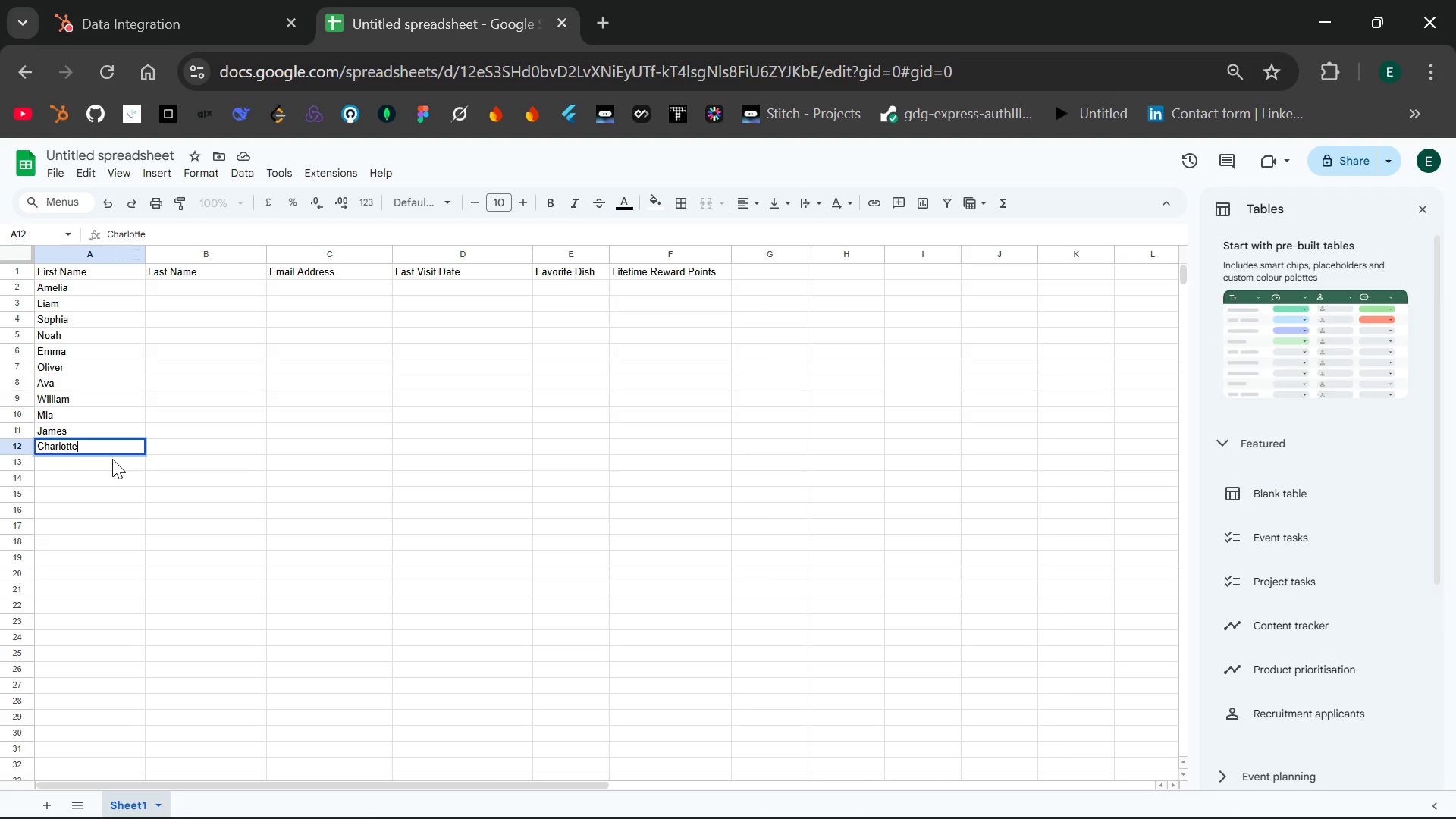 
double_click([112, 459])
 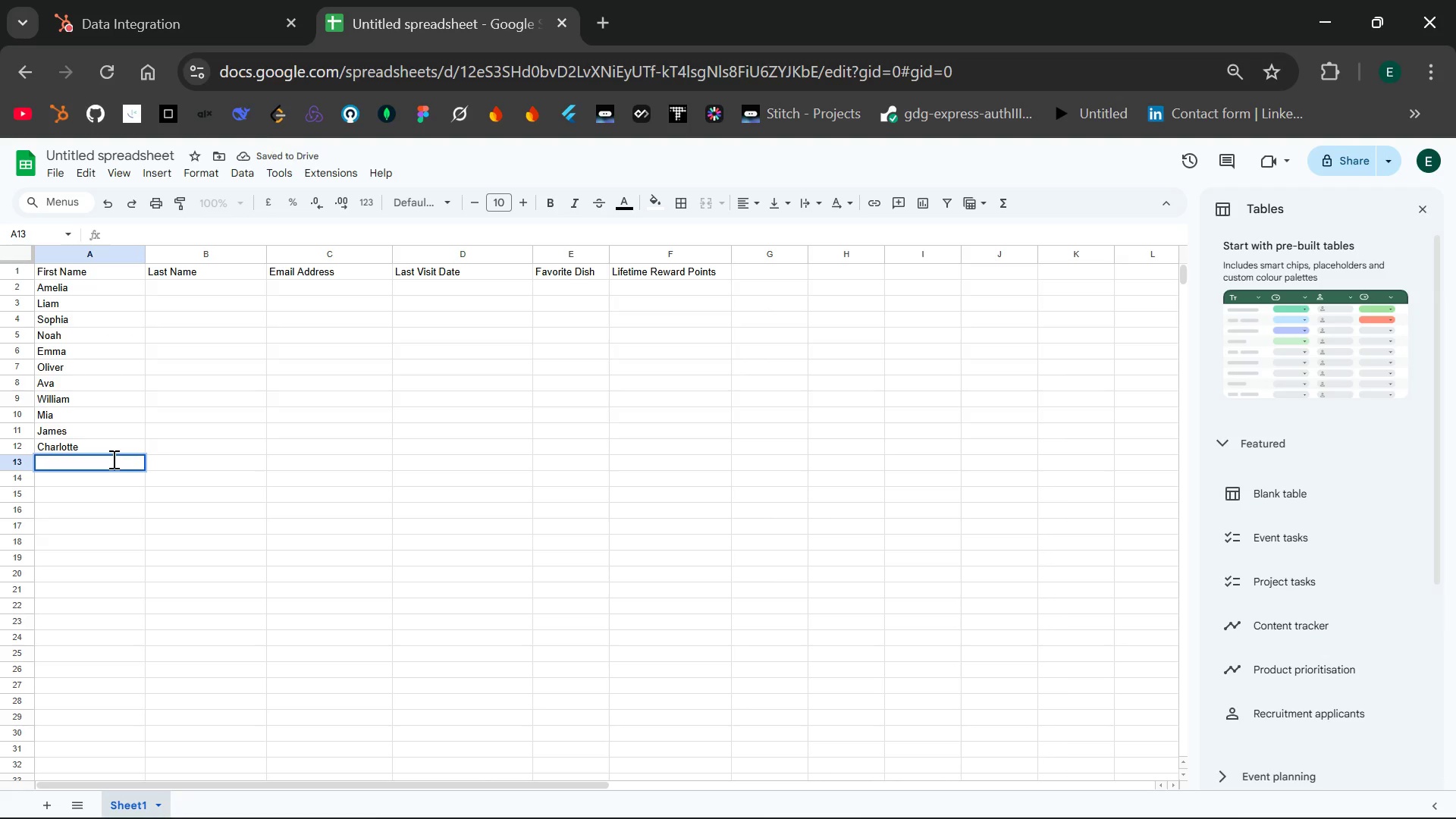 
type(Benjamin)
 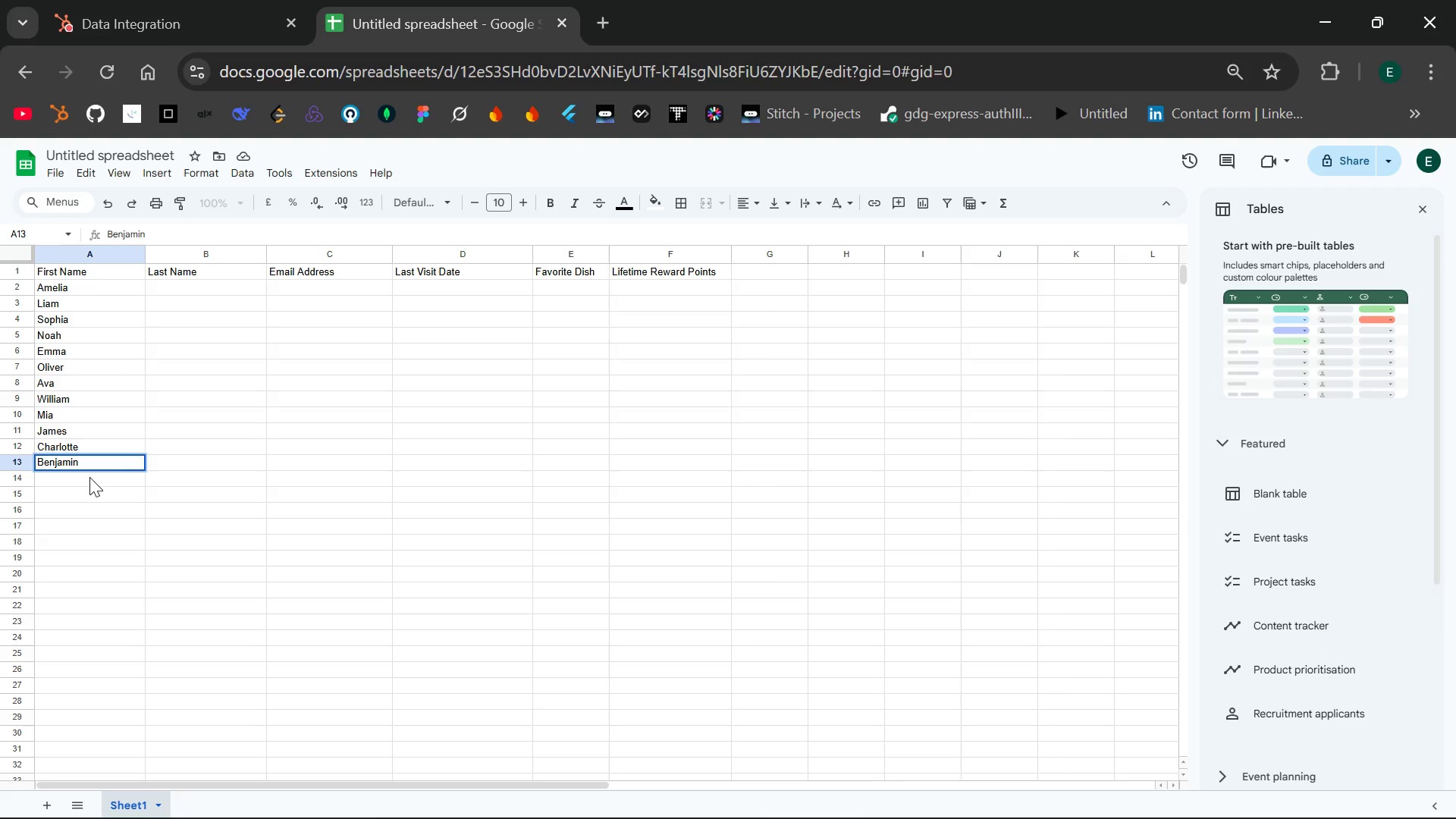 
double_click([86, 477])
 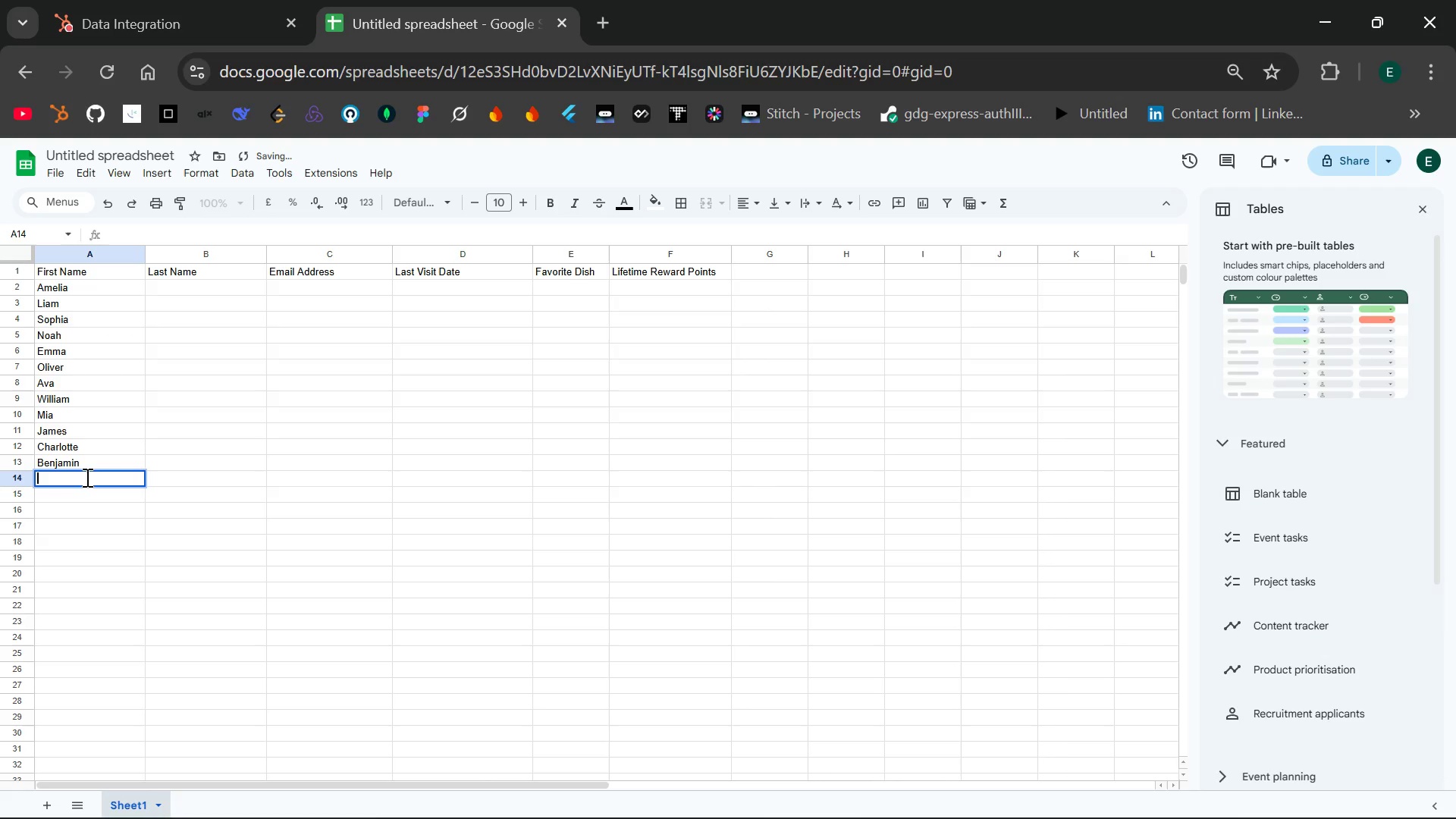 
type(Isabellla)
 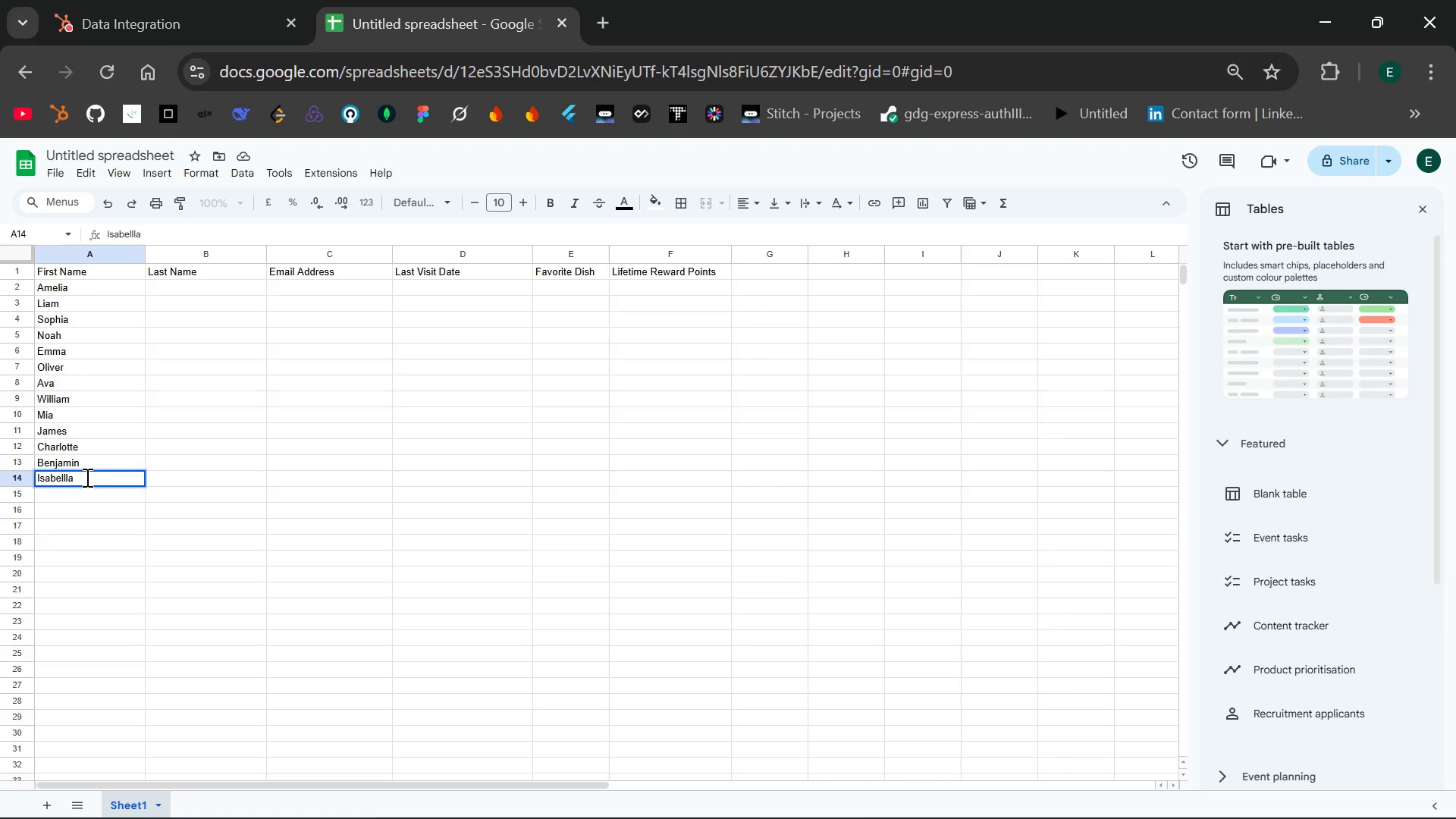 
left_click([86, 477])
 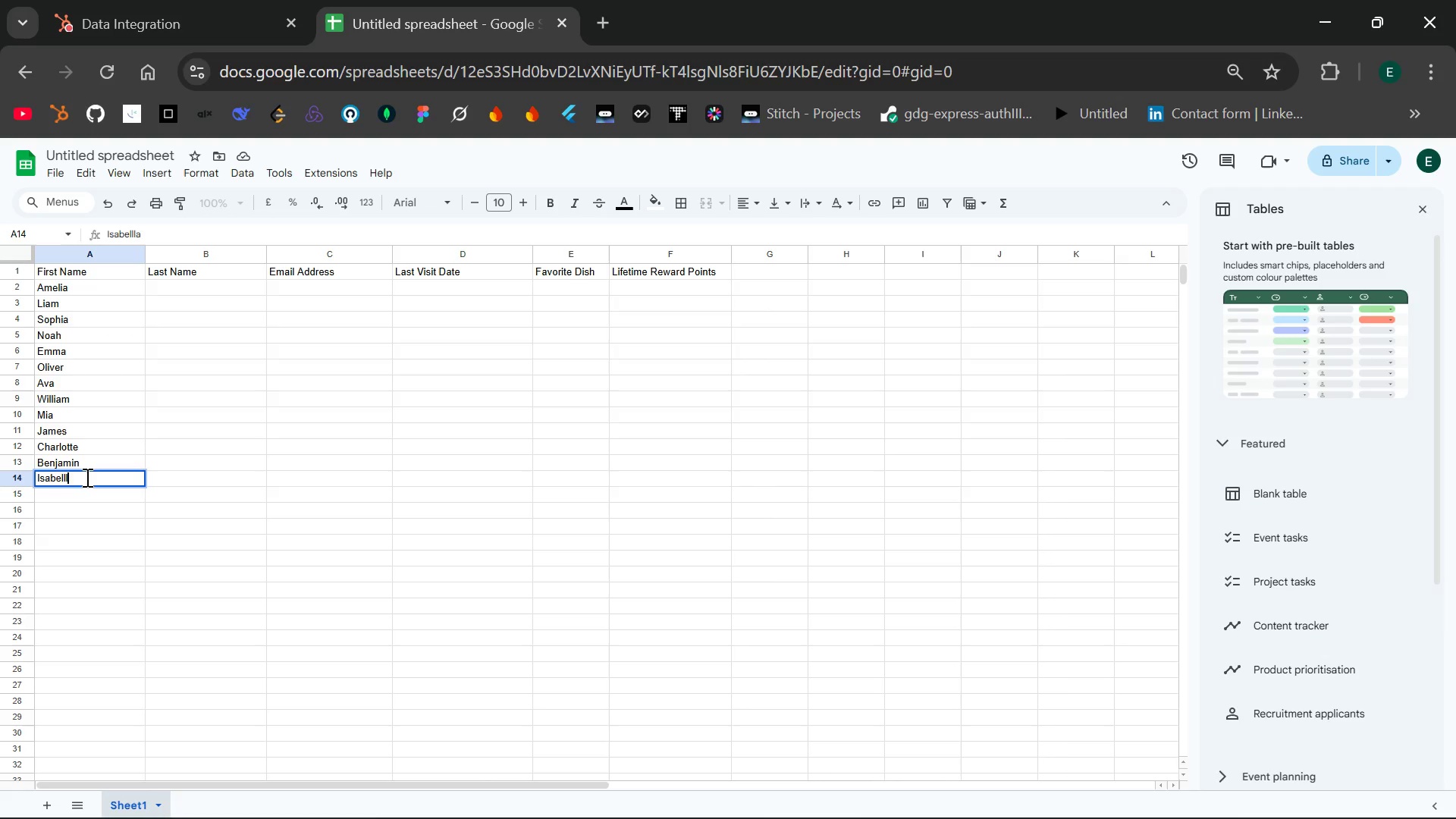 
key(Backspace)
 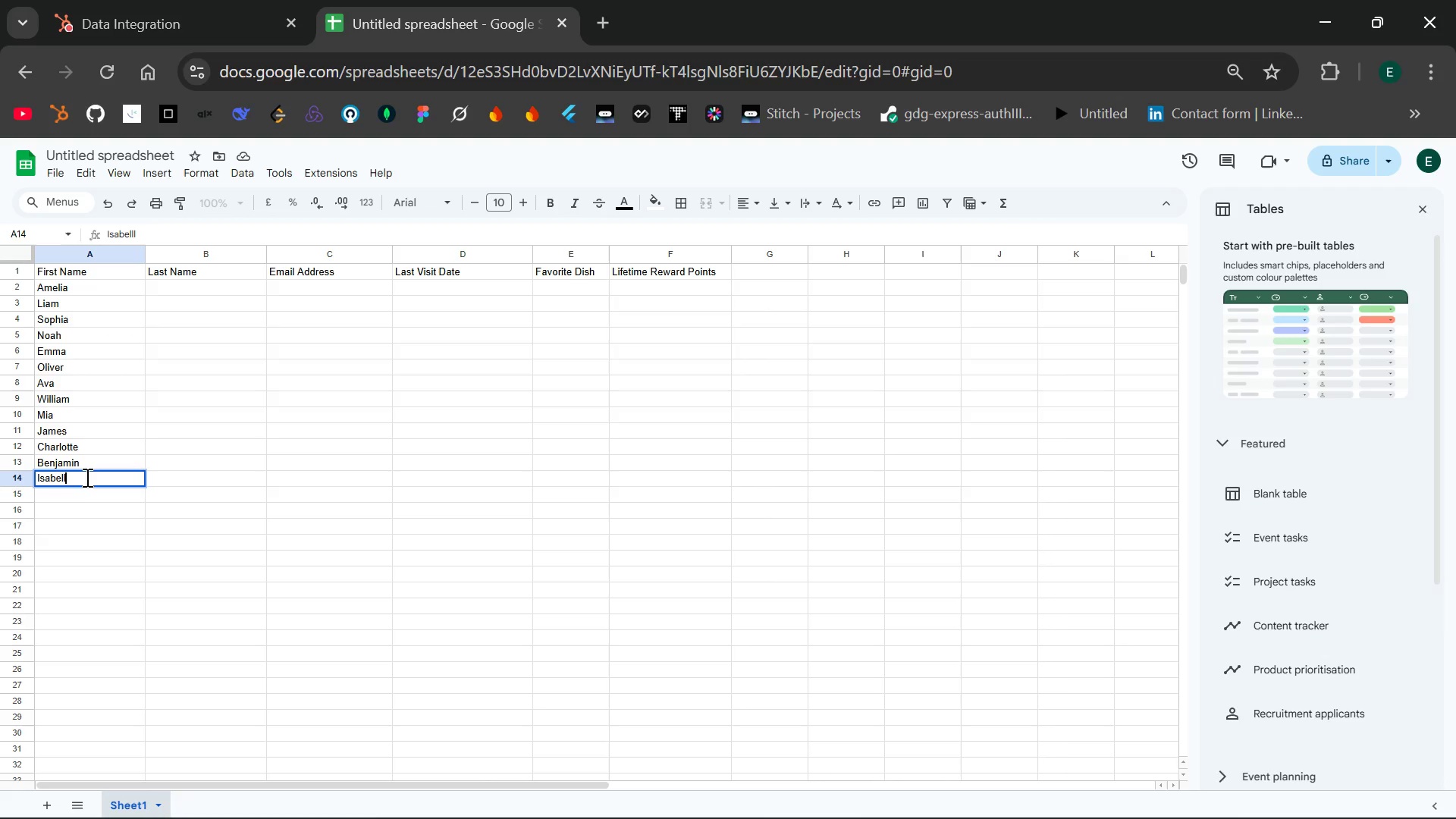 
key(Backspace)
 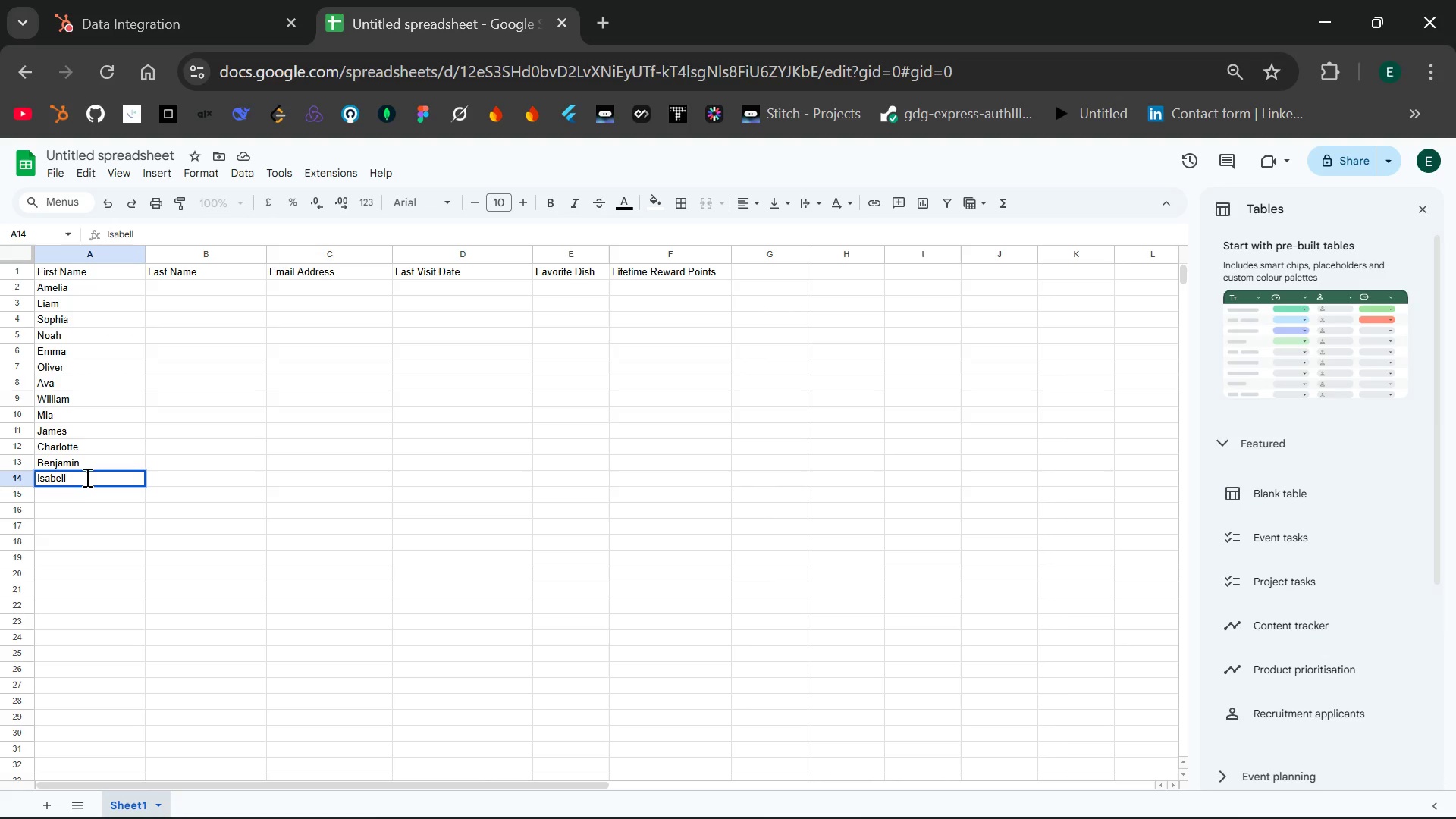 
key(A)
 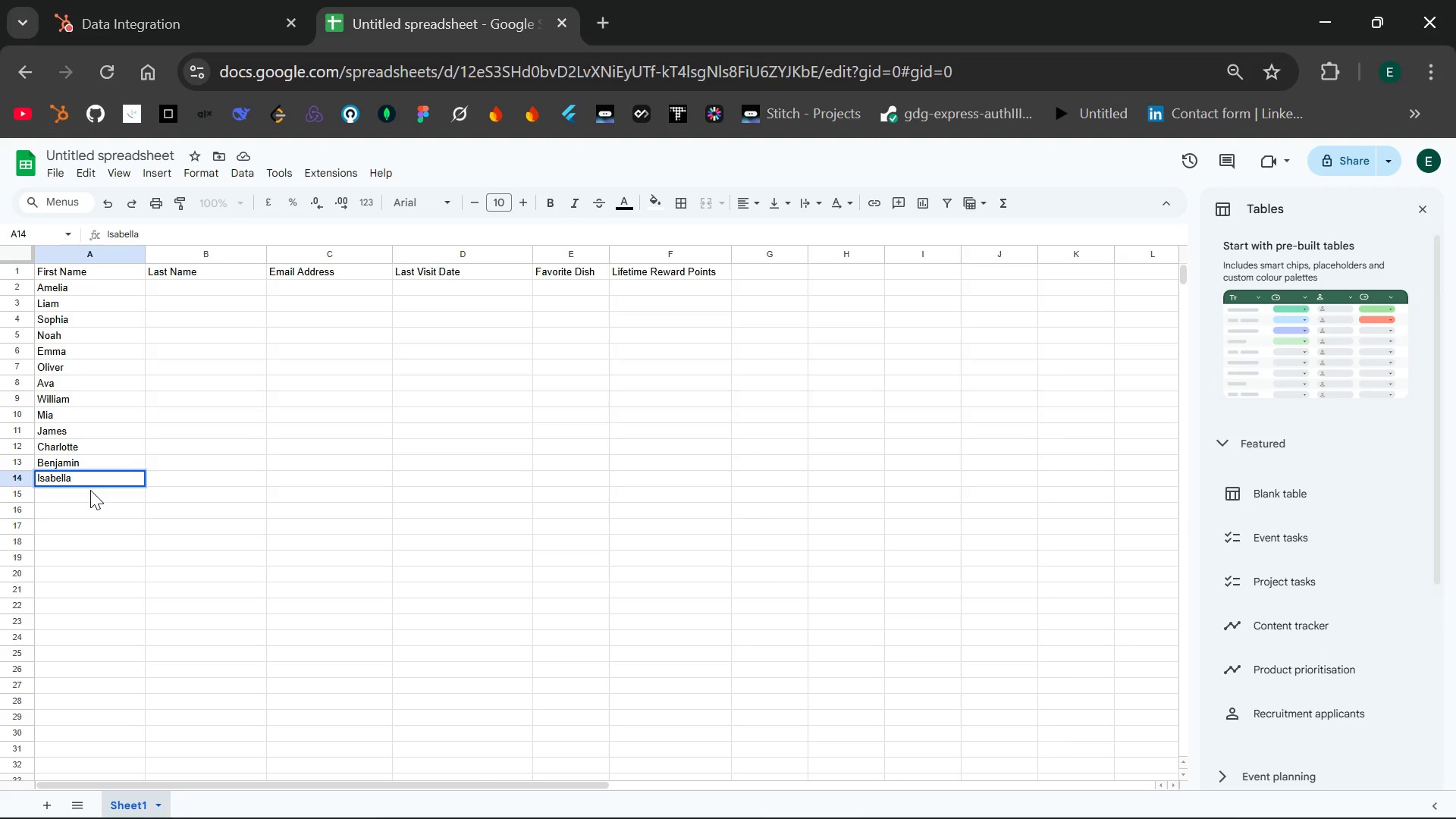 
double_click([90, 490])
 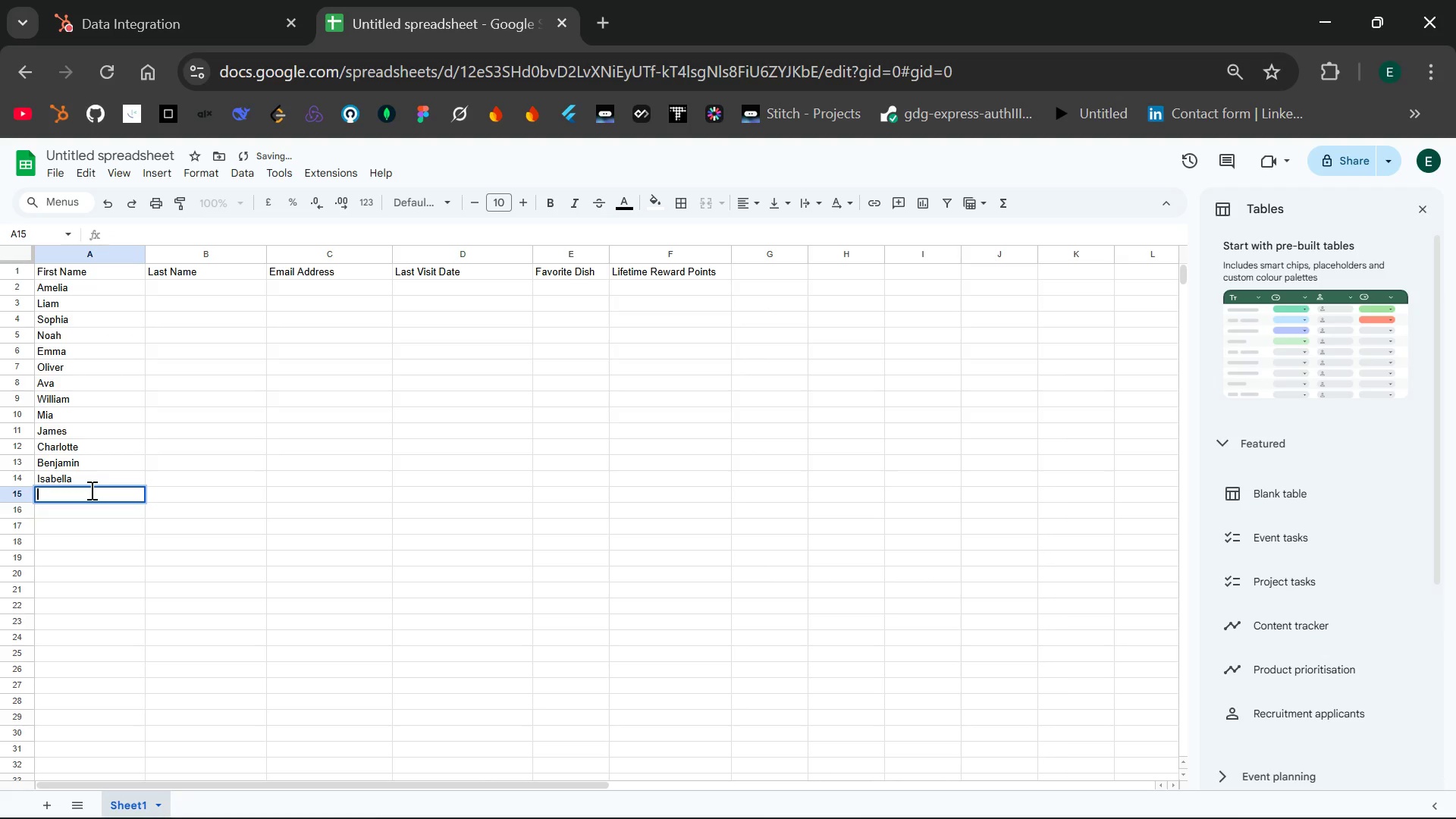 
type(Lucas)
 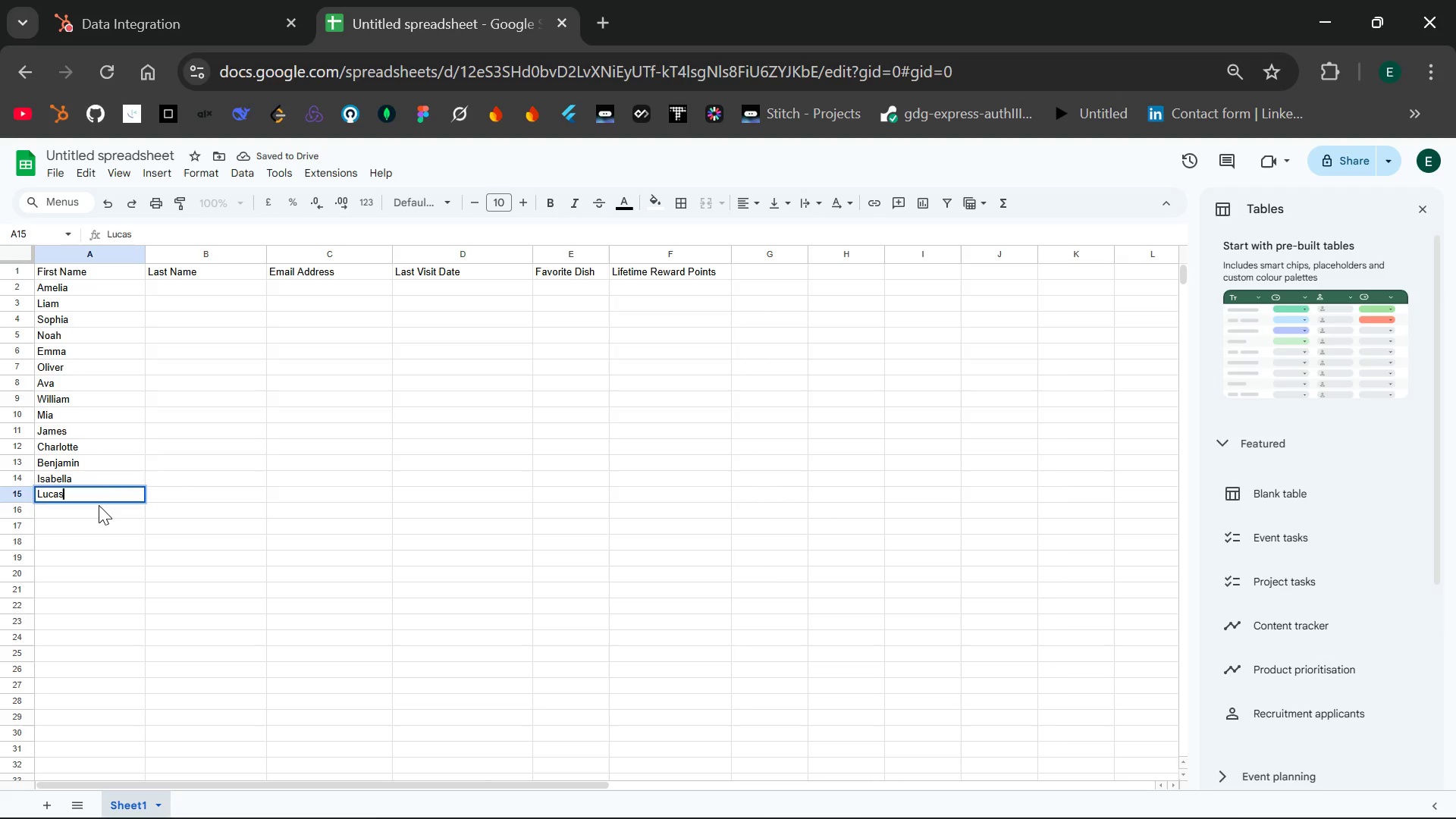 
double_click([99, 505])
 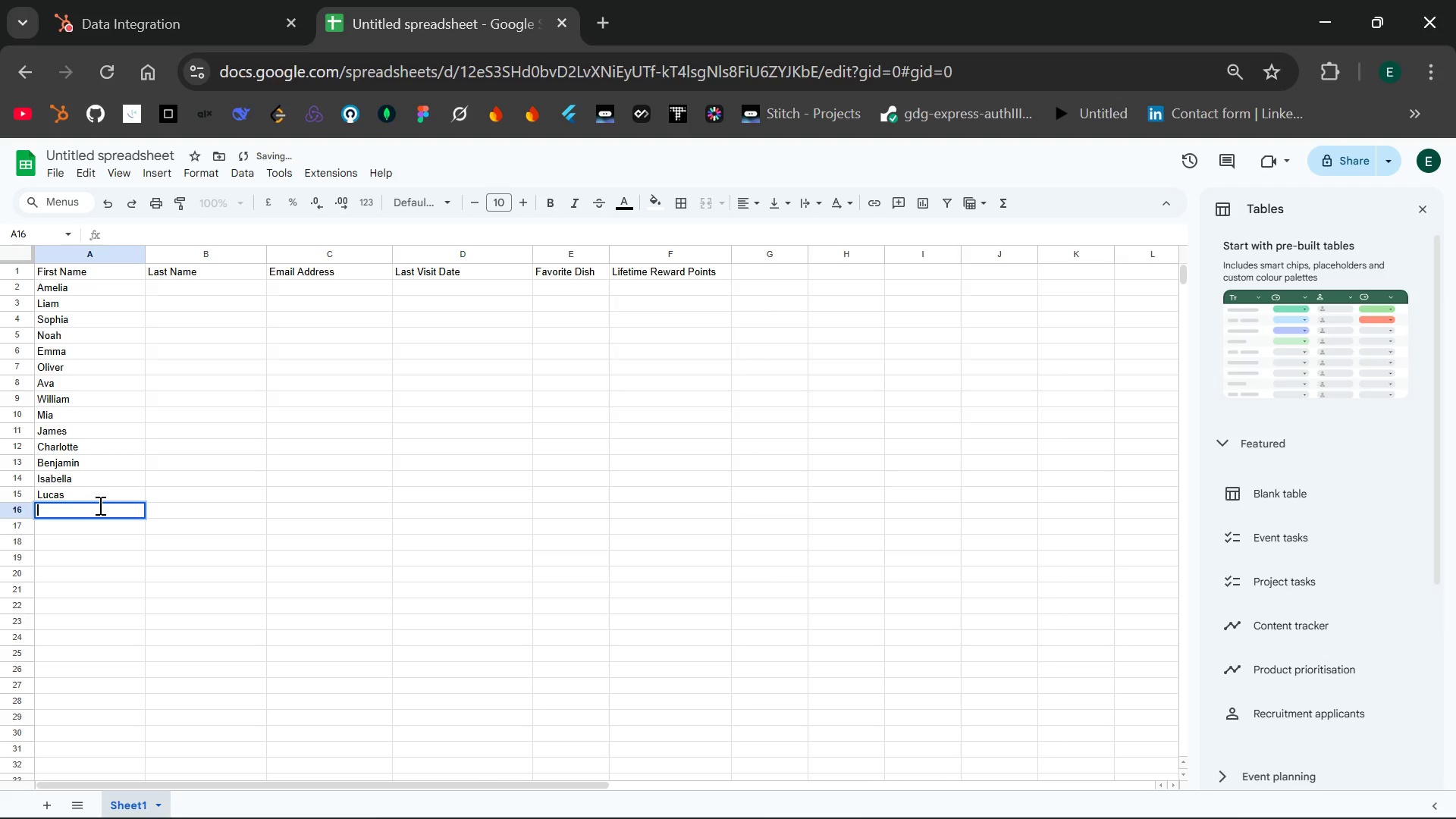 
type(Harper)
 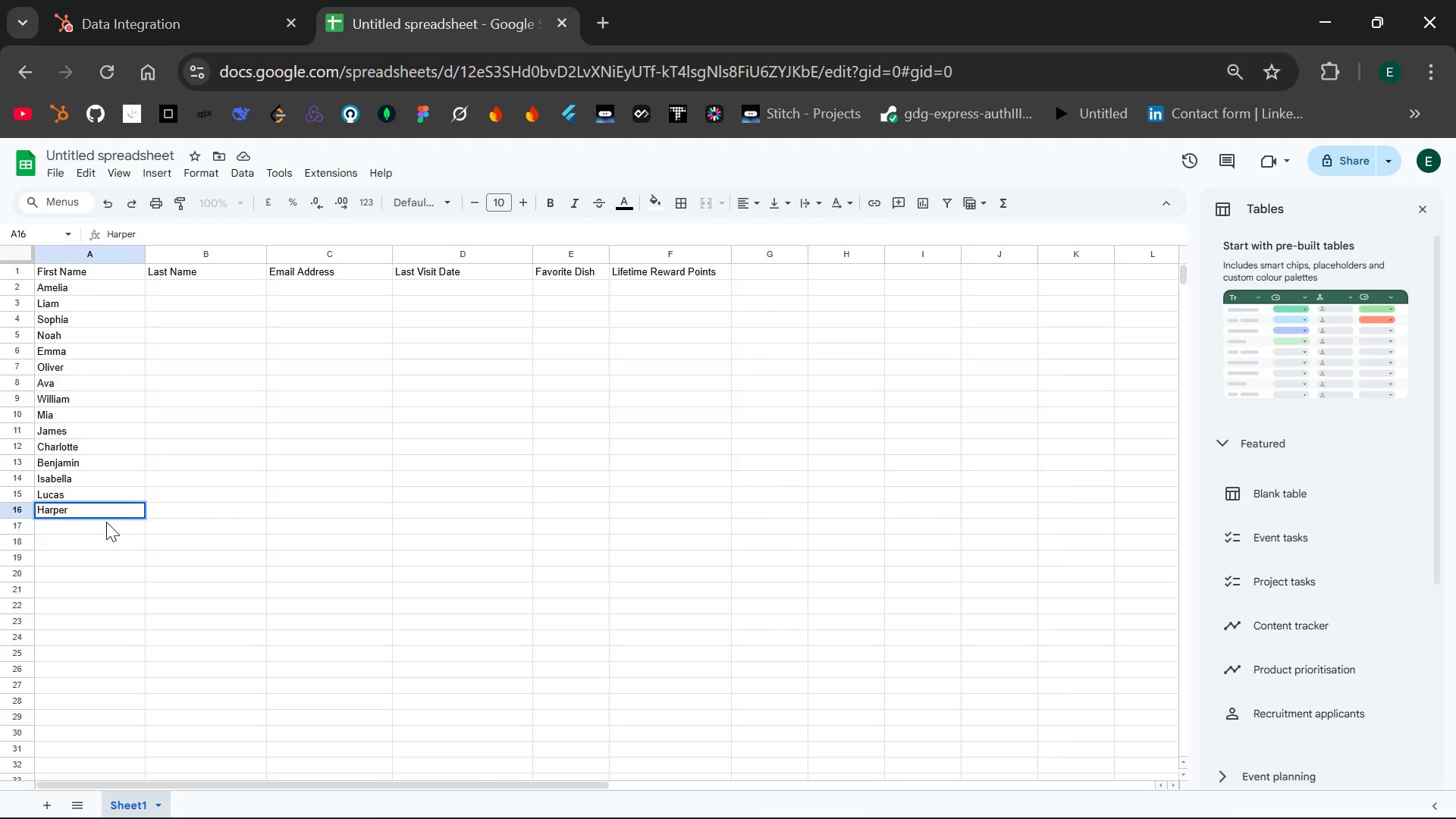 
double_click([106, 522])
 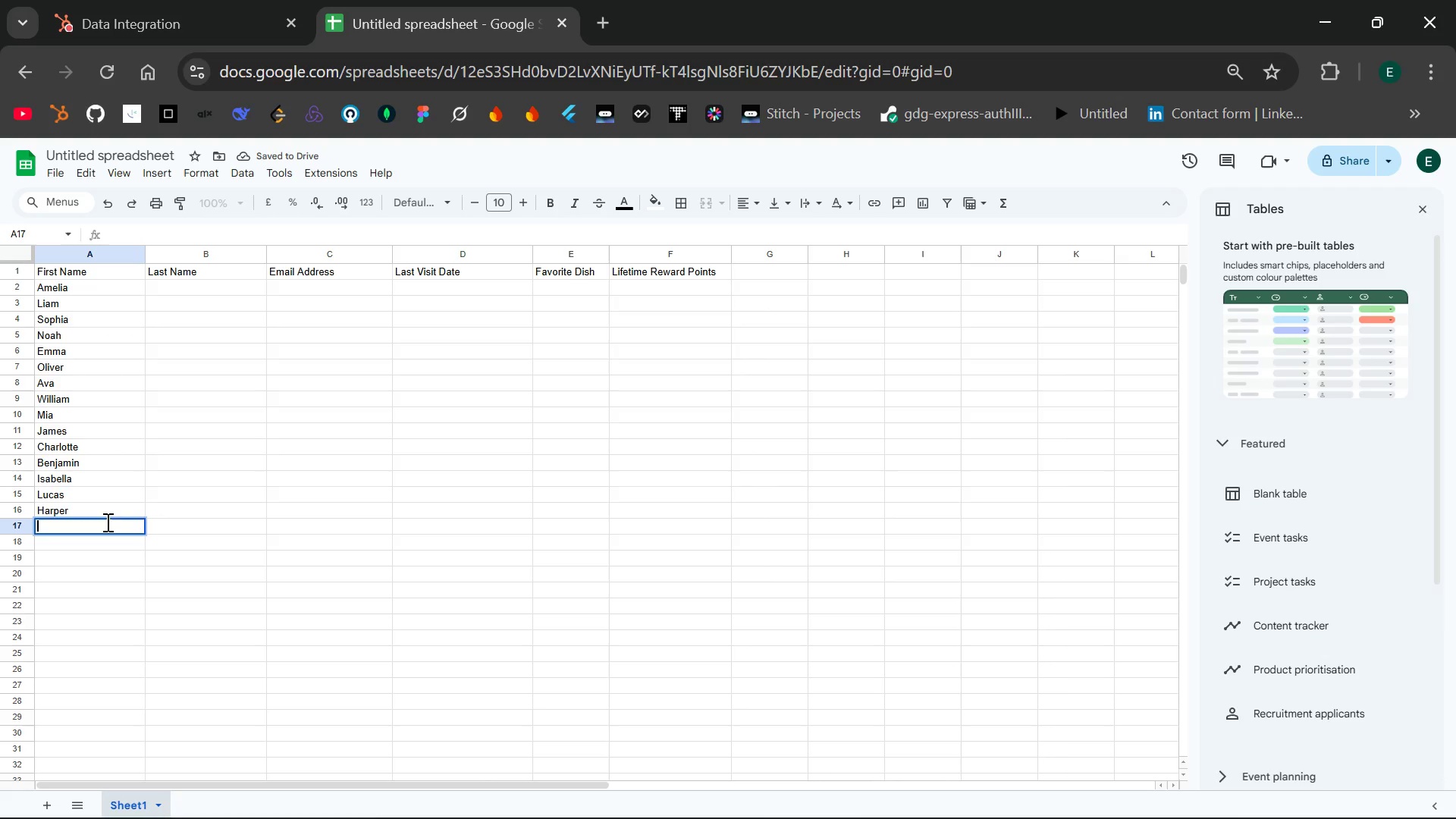 
wait(6.16)
 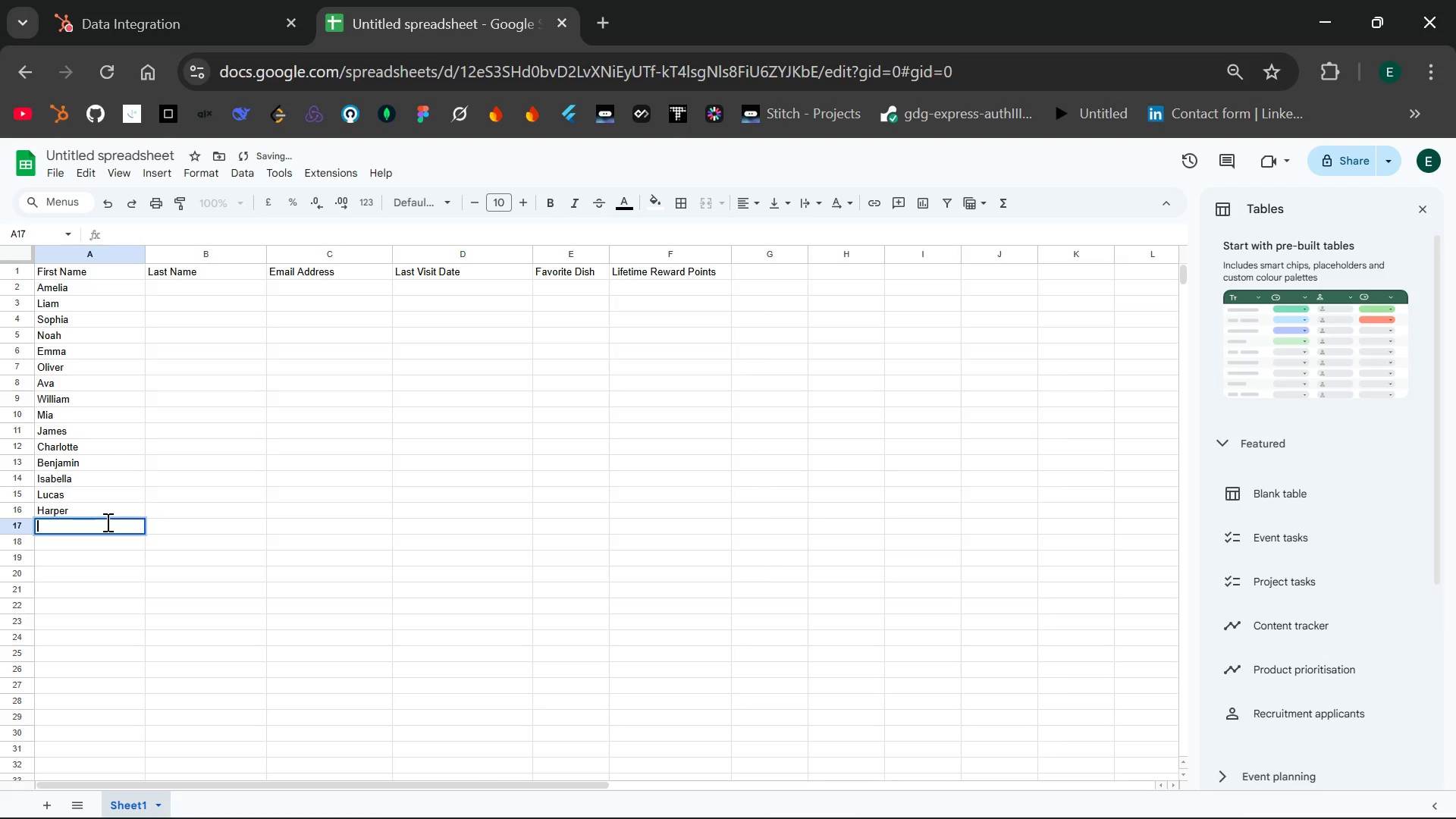 
type(Henry)
 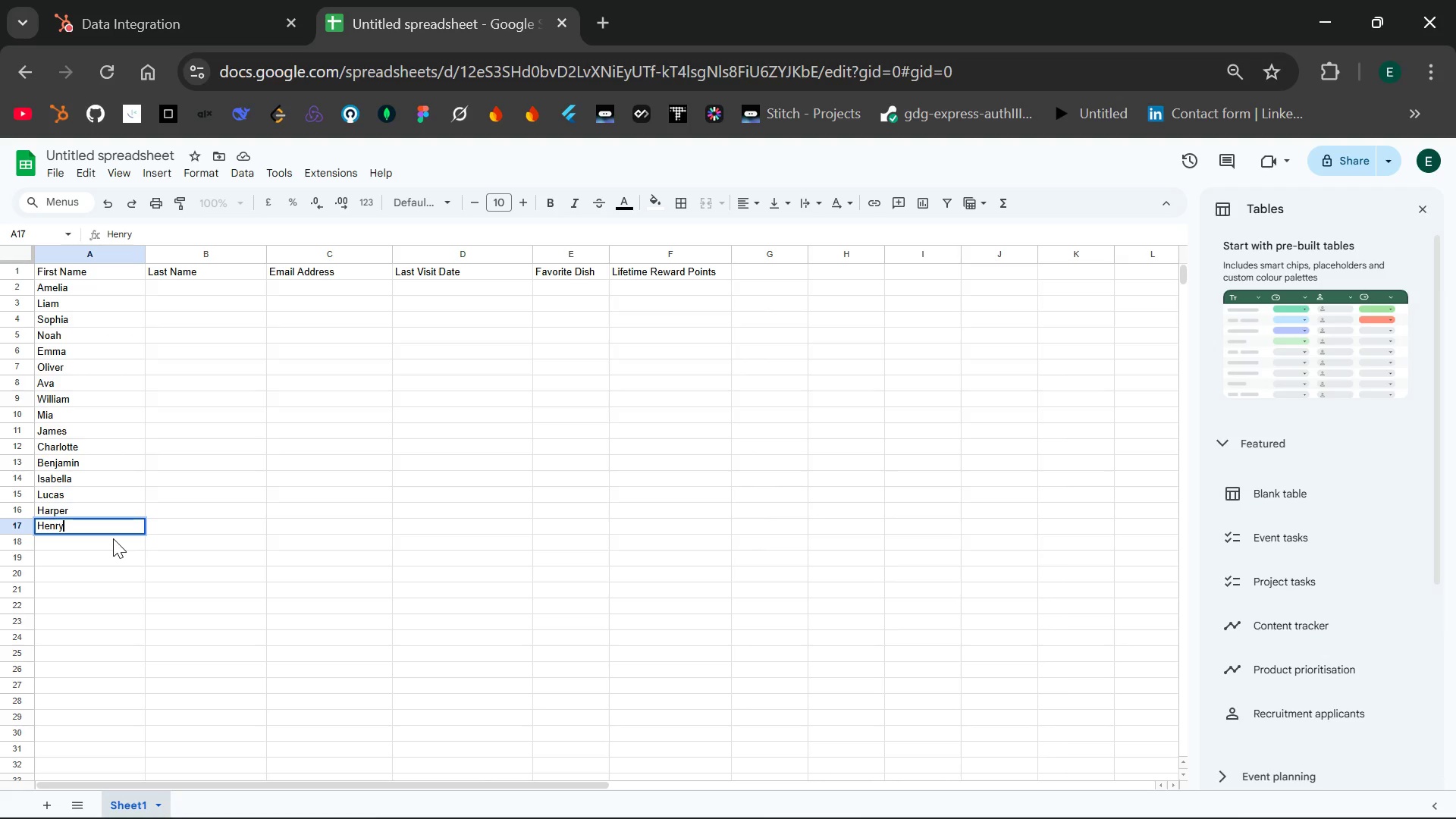 
double_click([113, 538])
 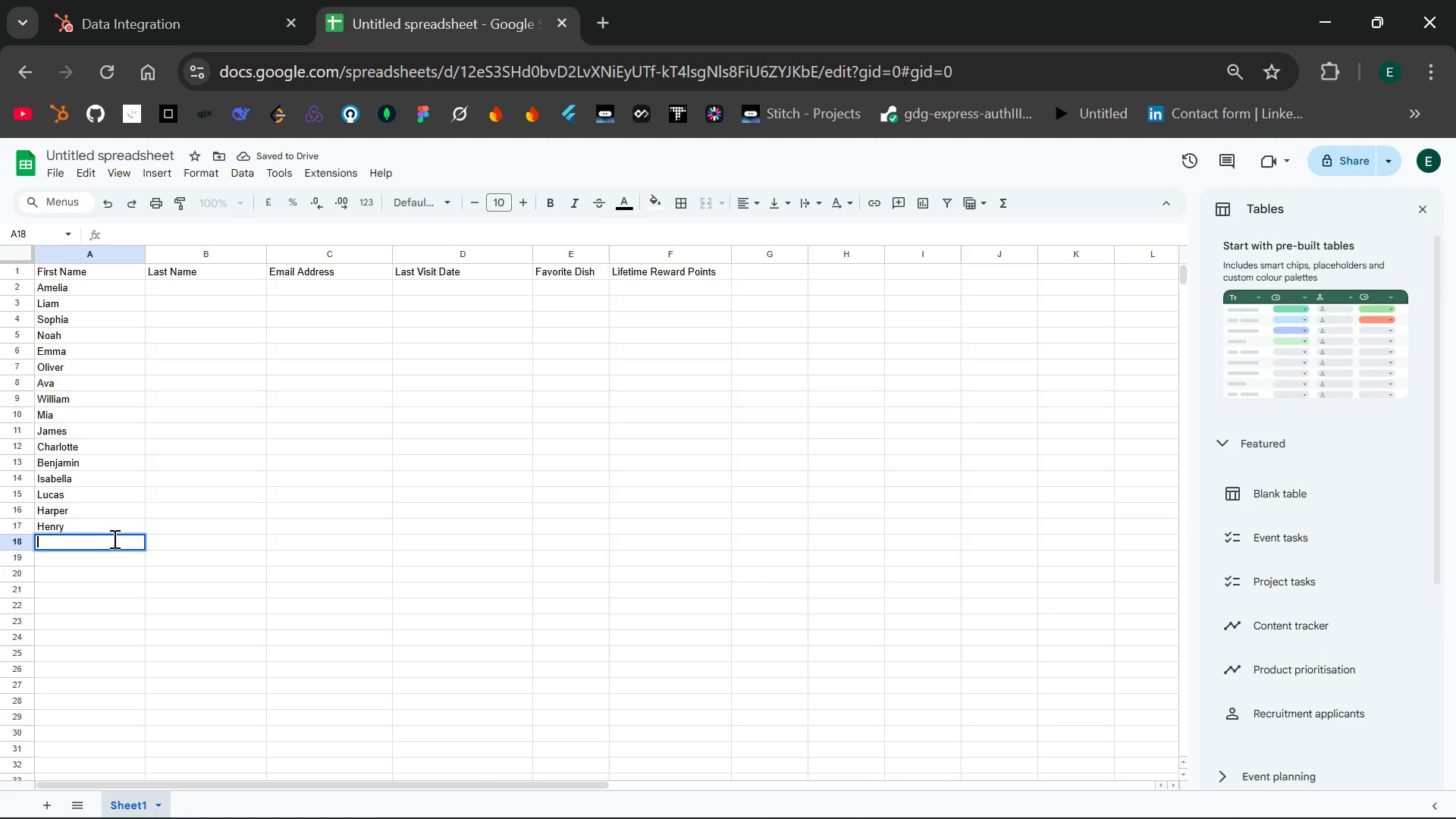 
key(Shift+W)
 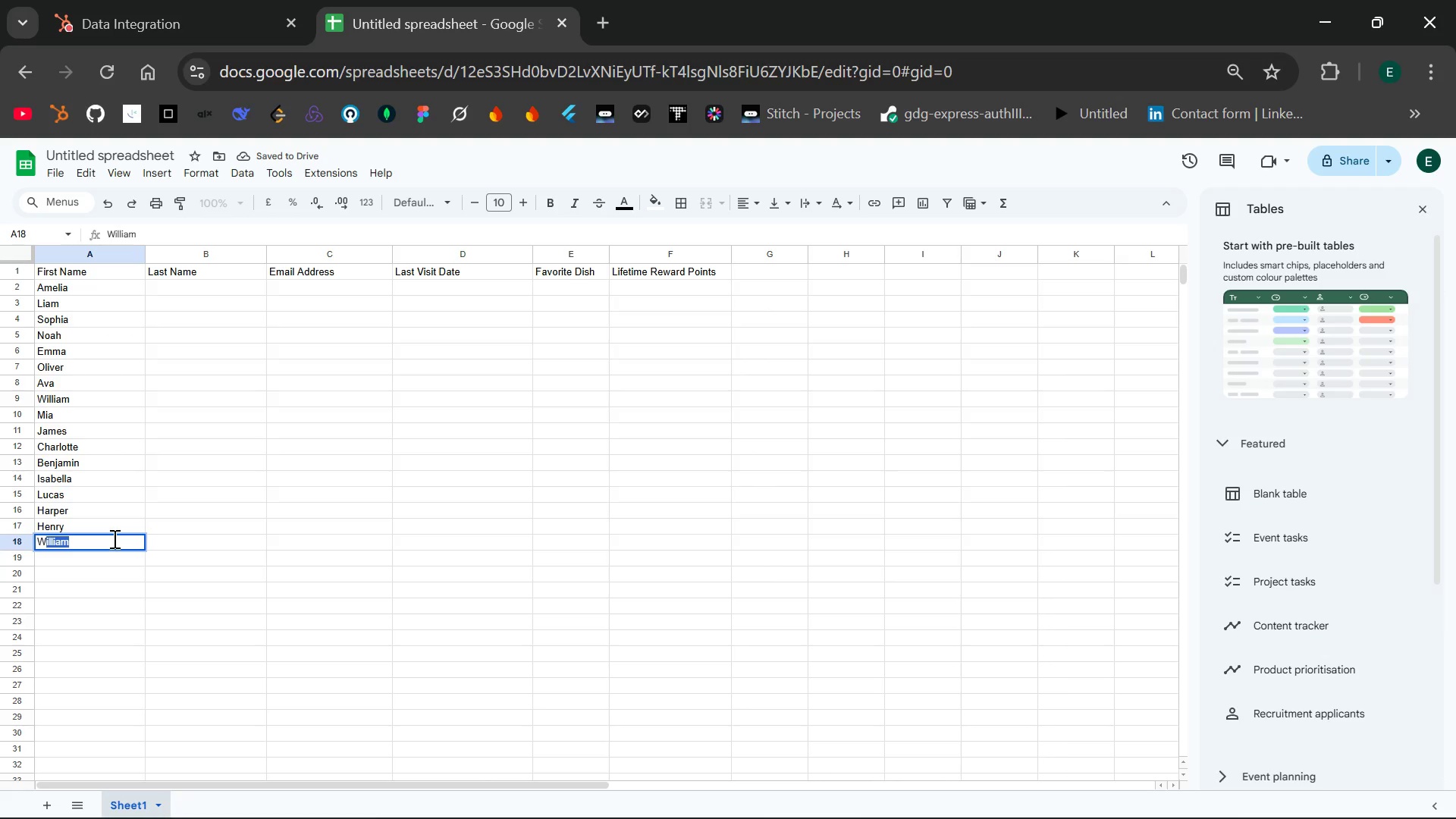 
key(Backspace)
 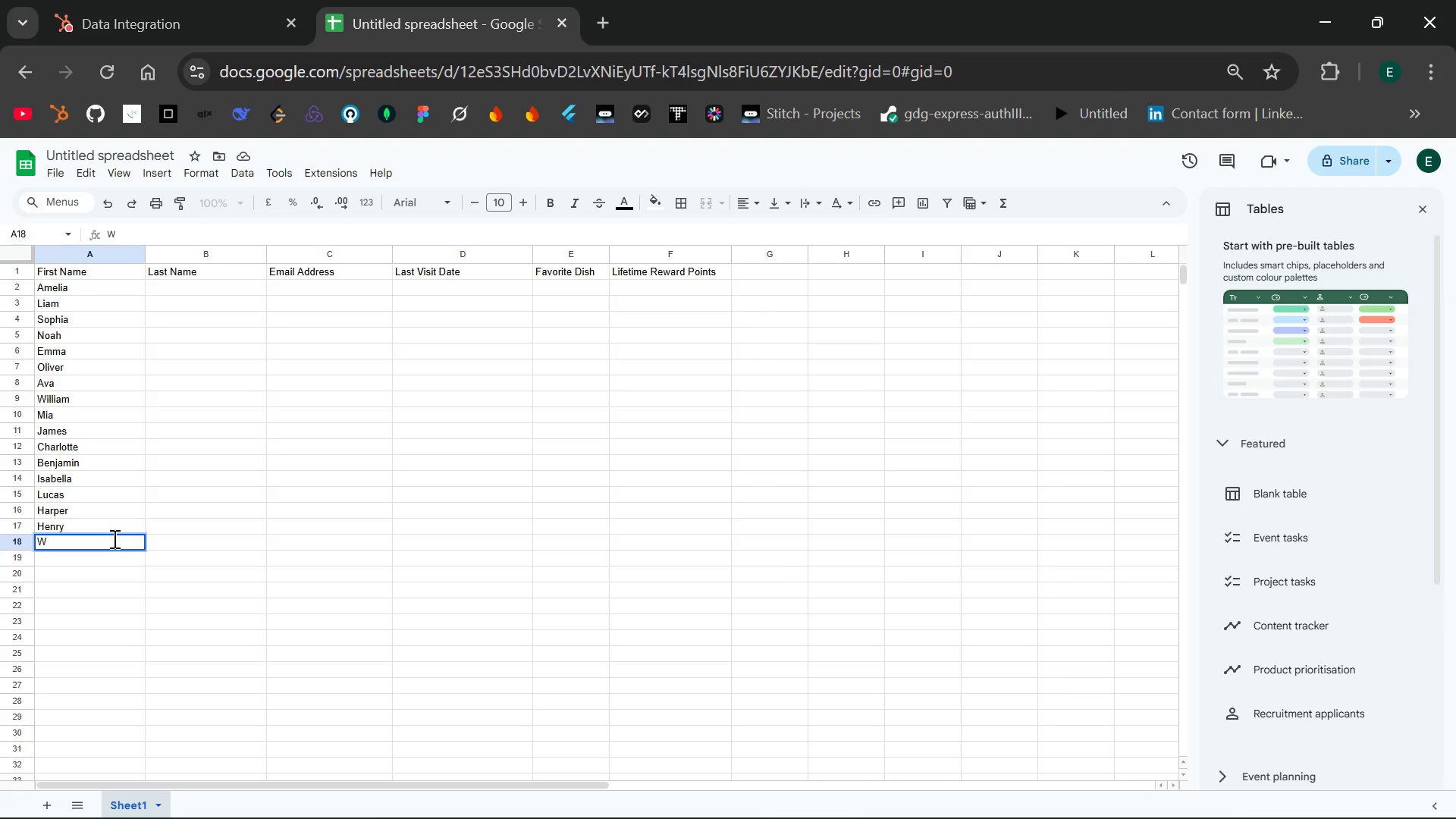 
key(Backspace)
 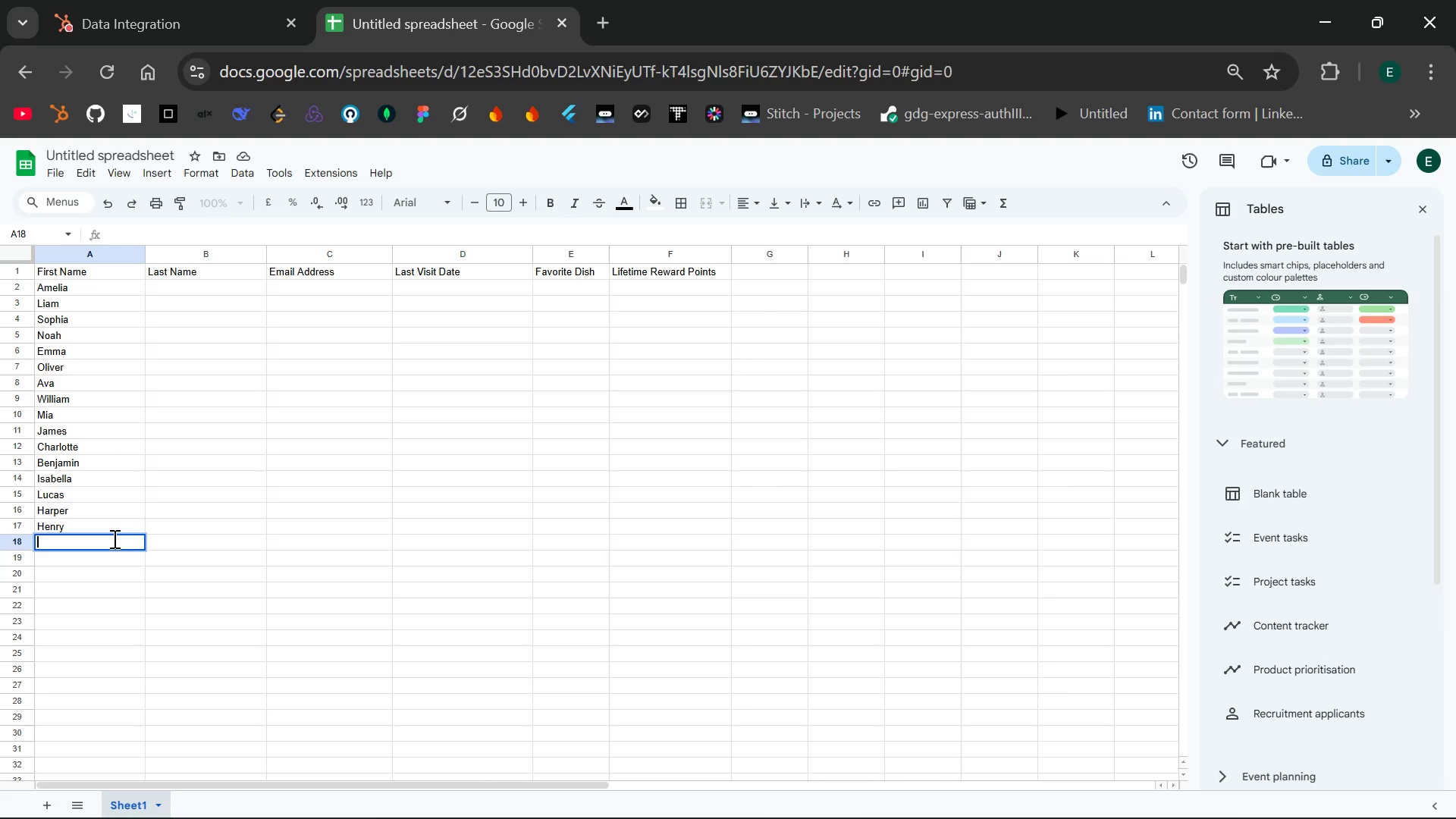 
key(Shift+ShiftLeft)
 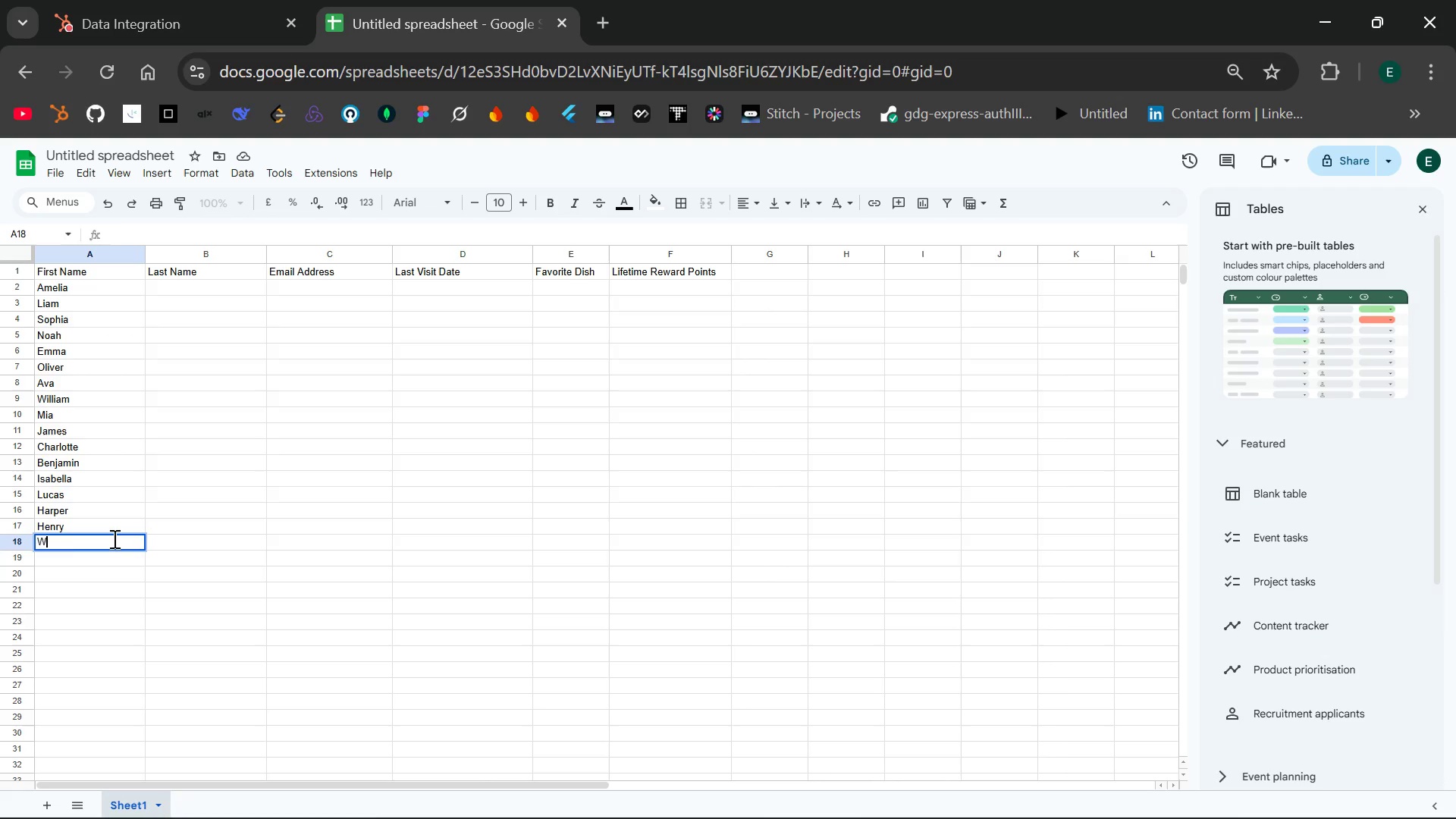 
key(Shift+W)
 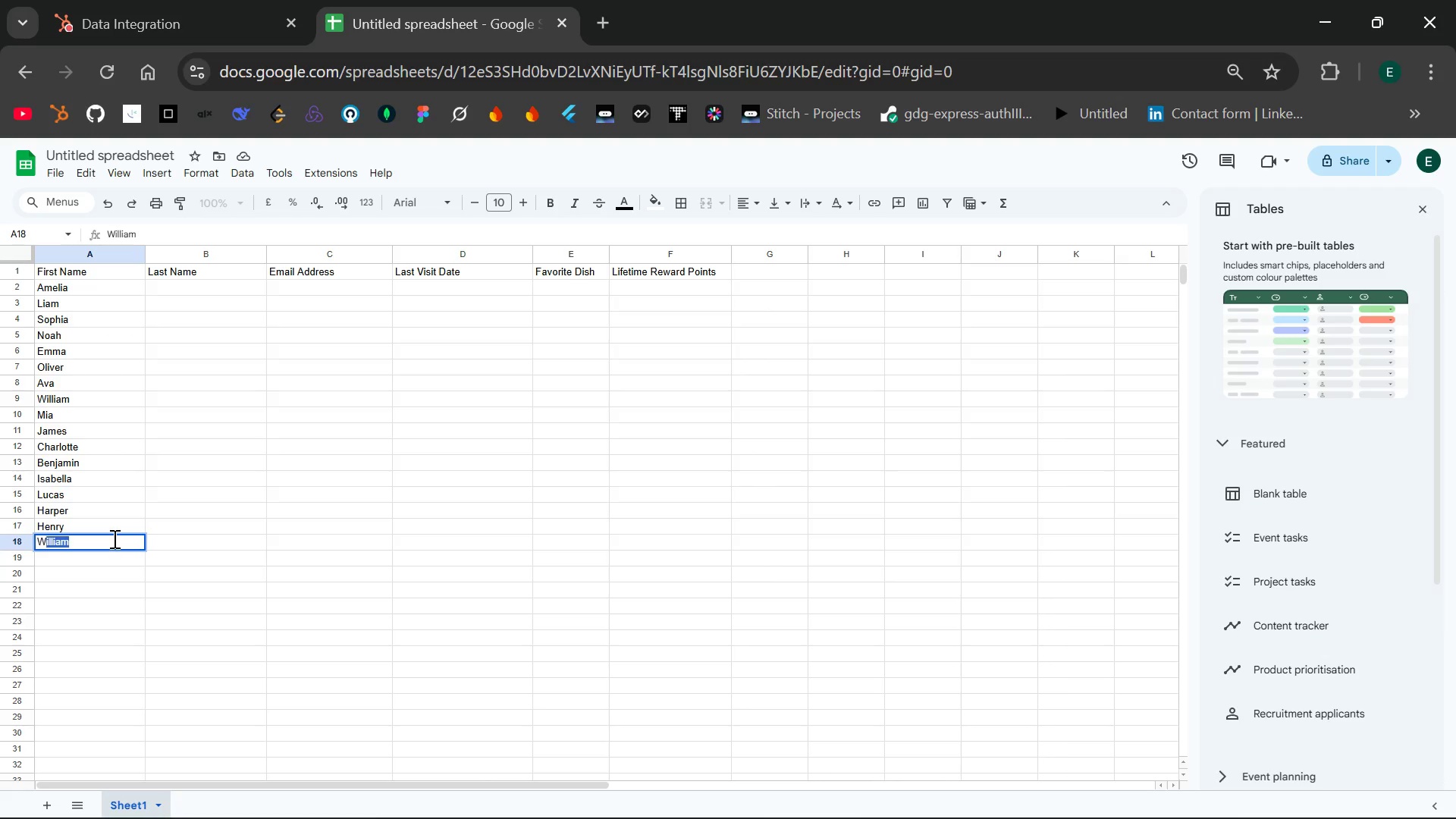 
key(Backspace)
 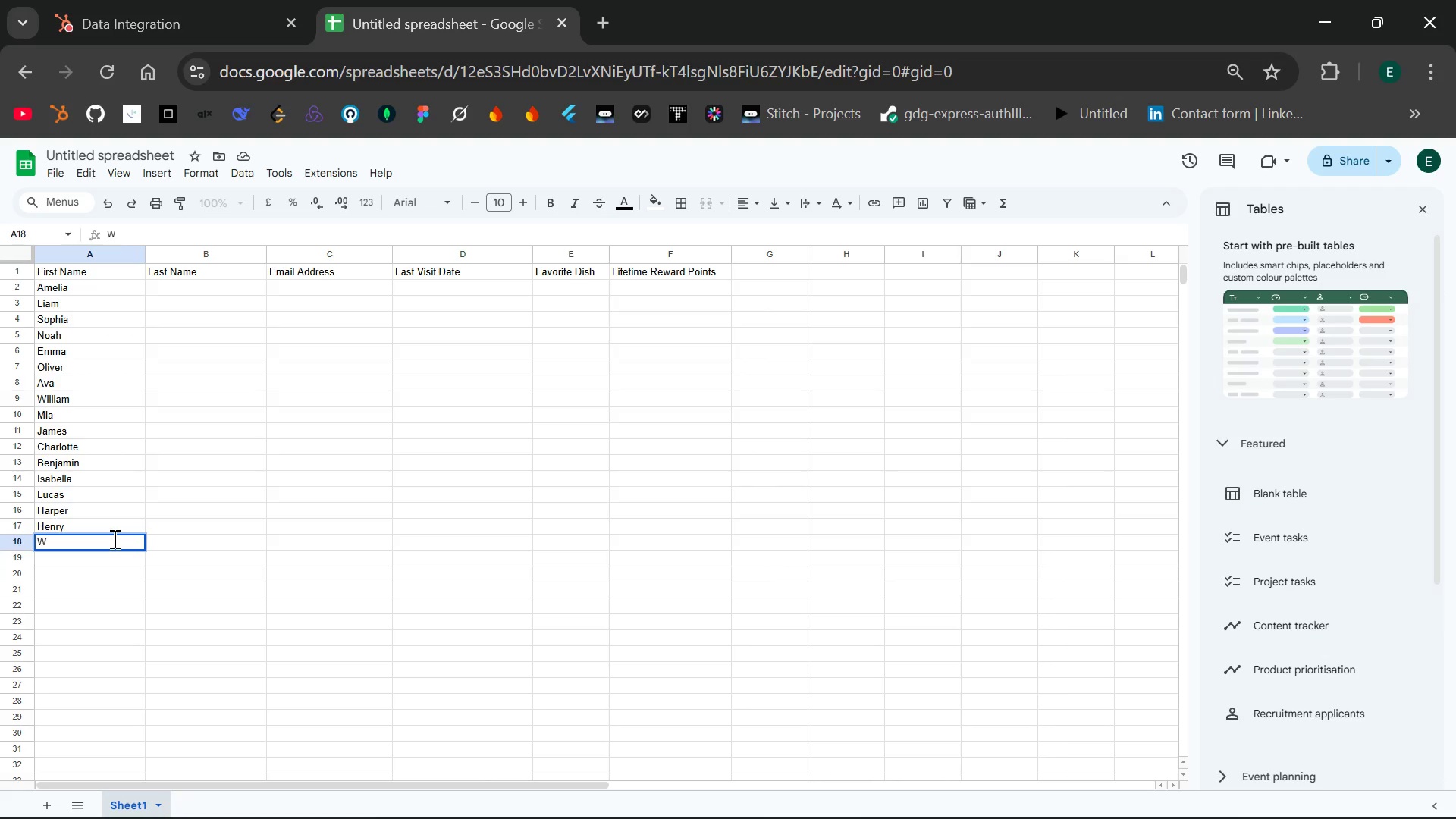 
key(Backspace)
 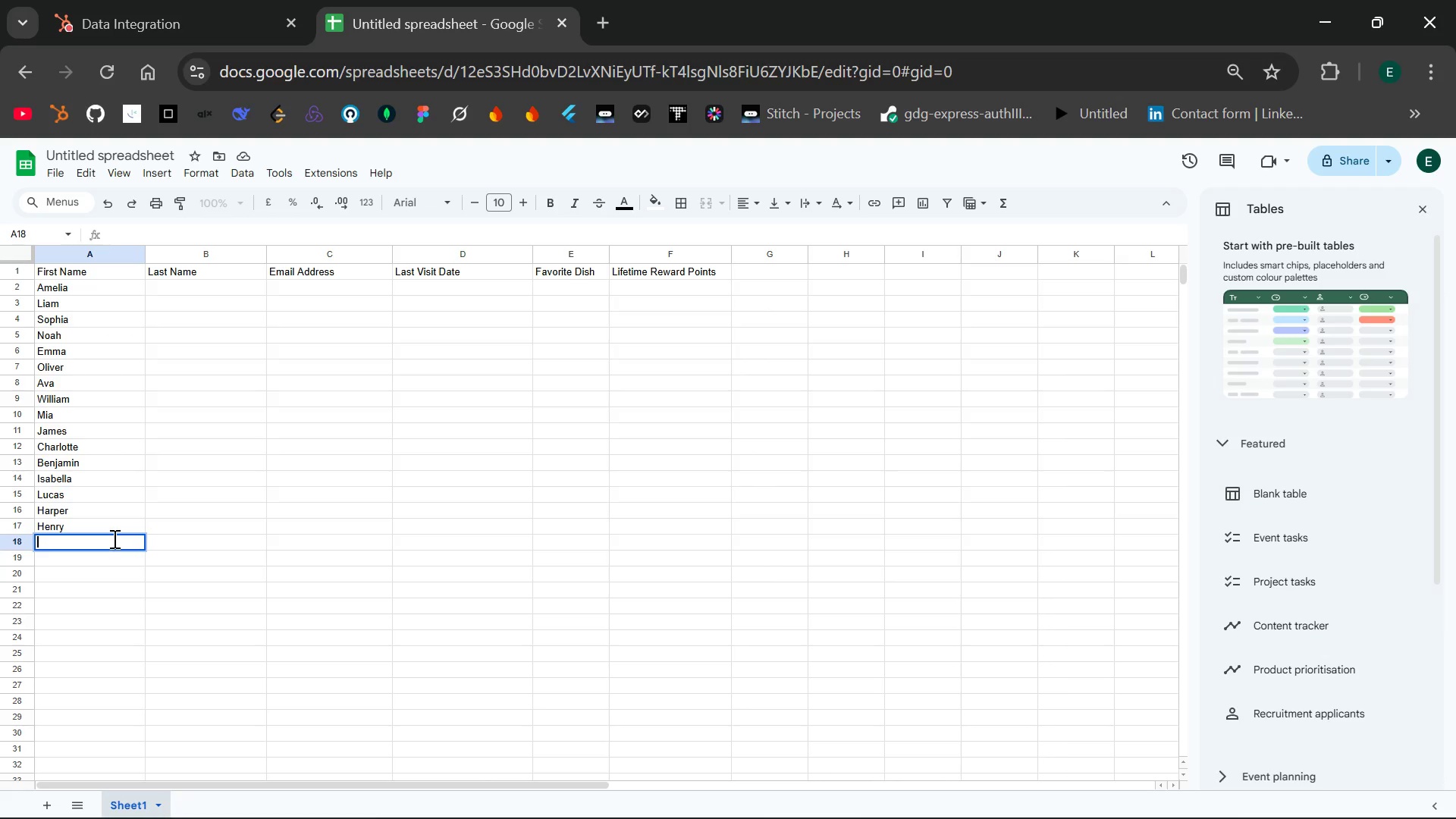 
hold_key(key=ShiftLeft, duration=0.62)
 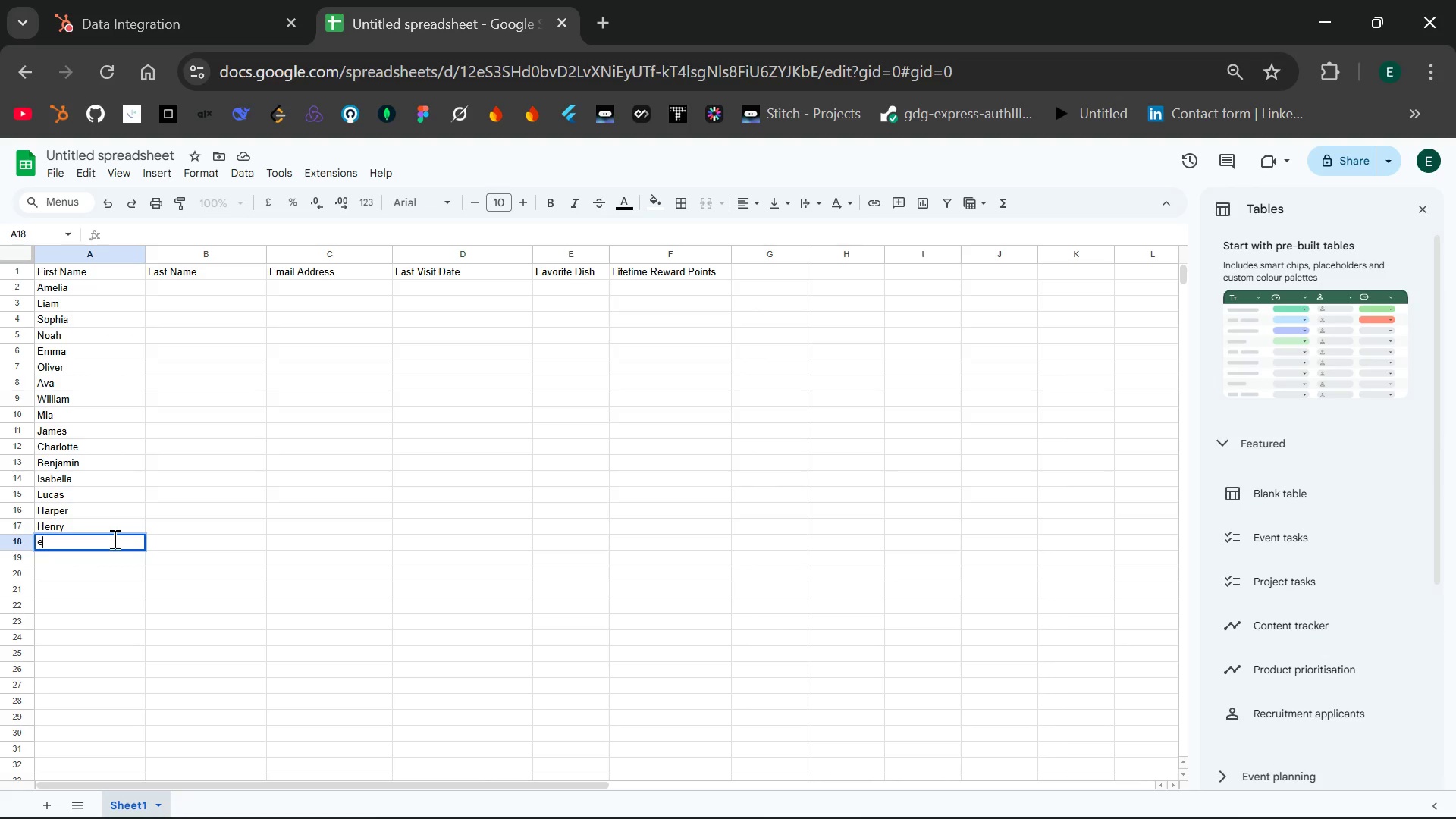 
key(E)
 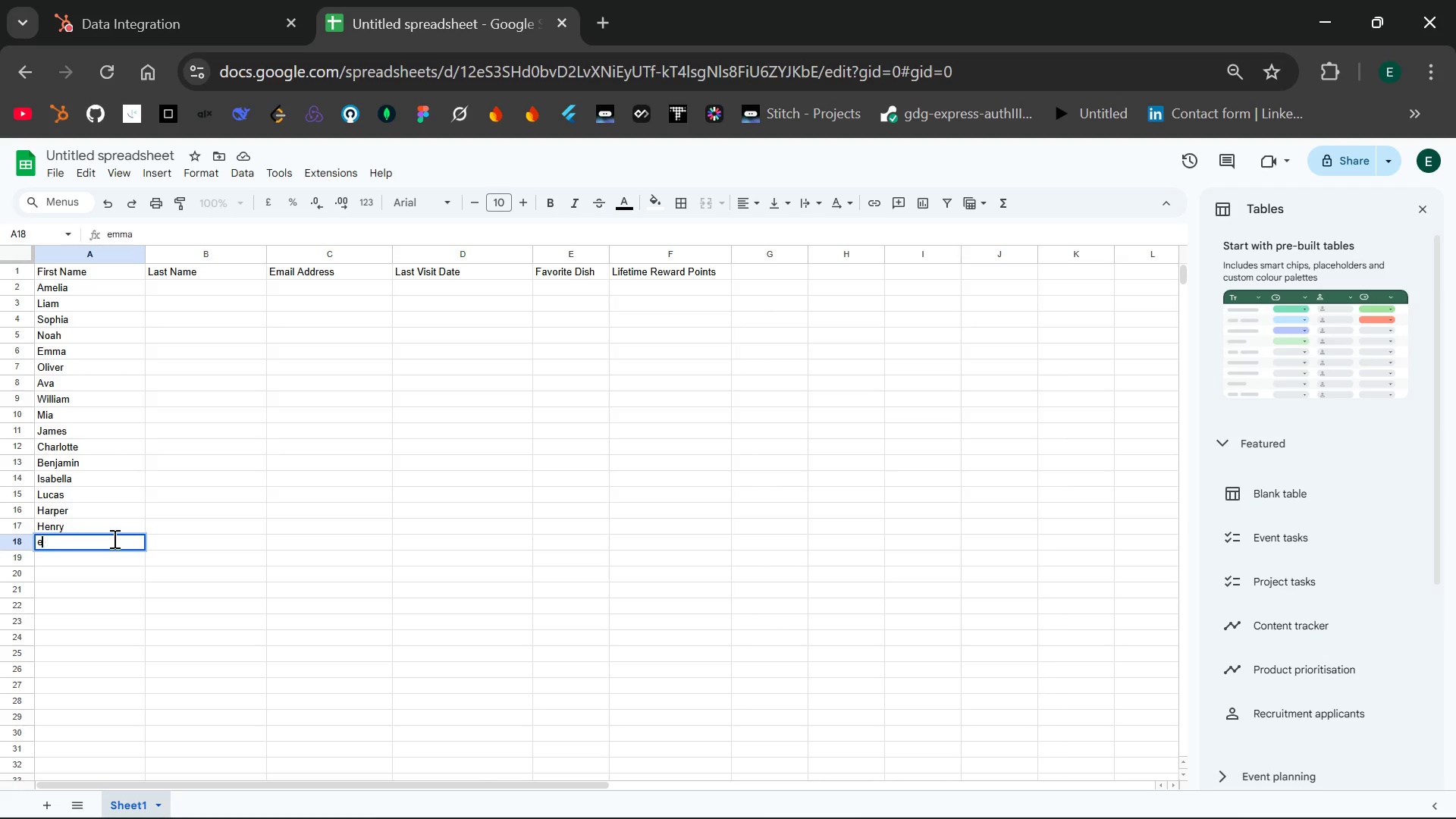 
key(Backspace)
 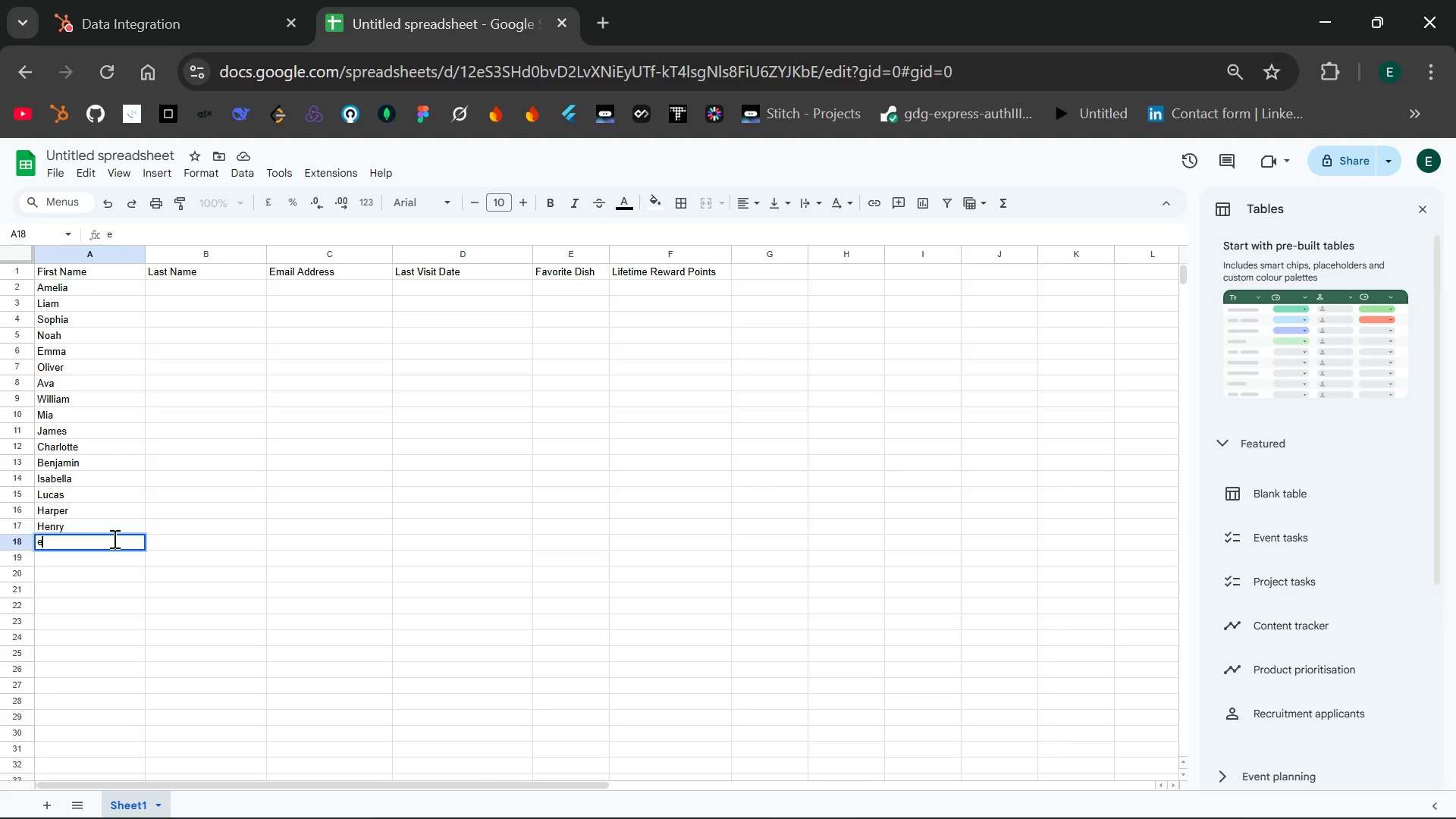 
key(Backspace)
 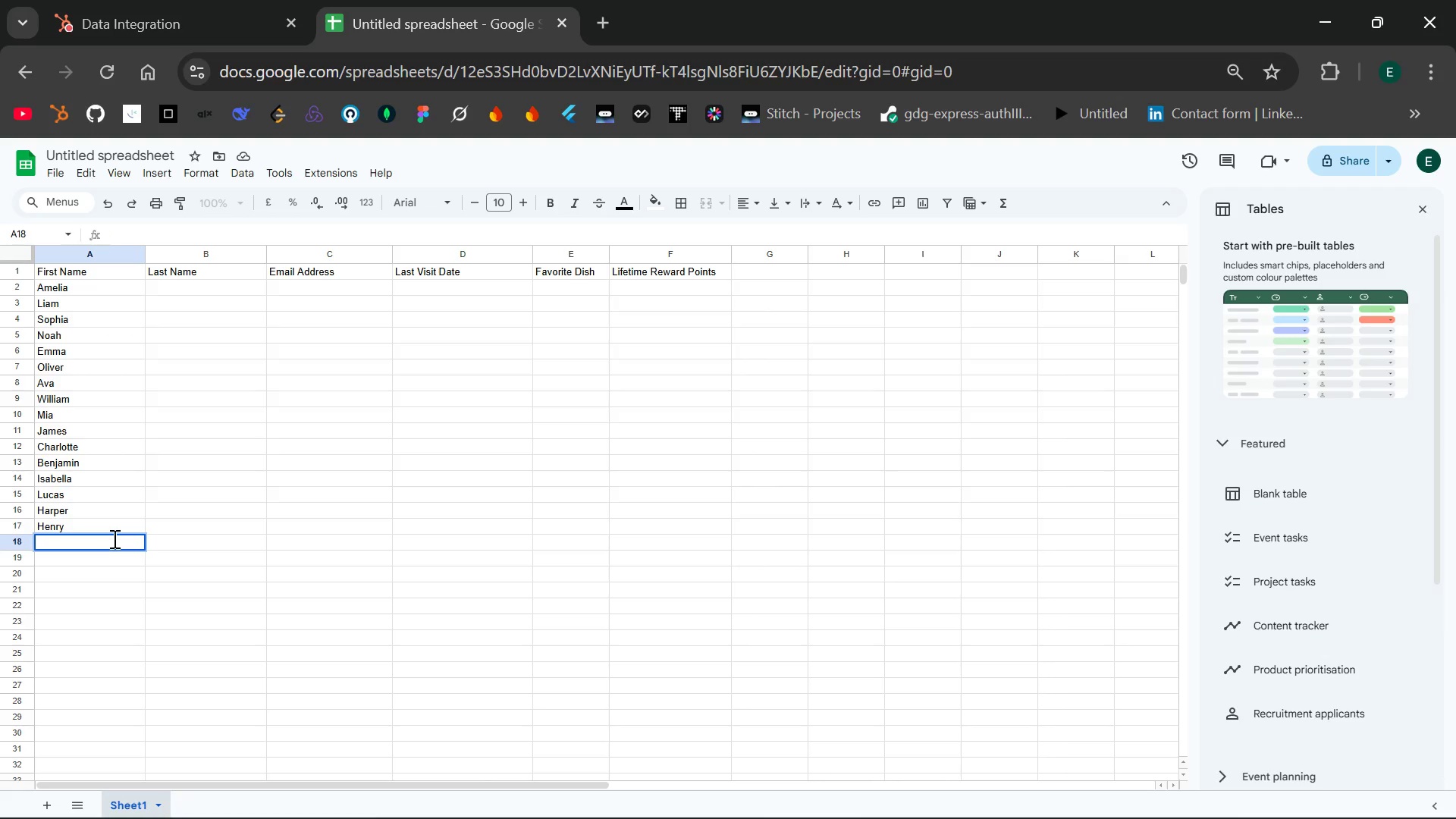 
key(Shift+E)
 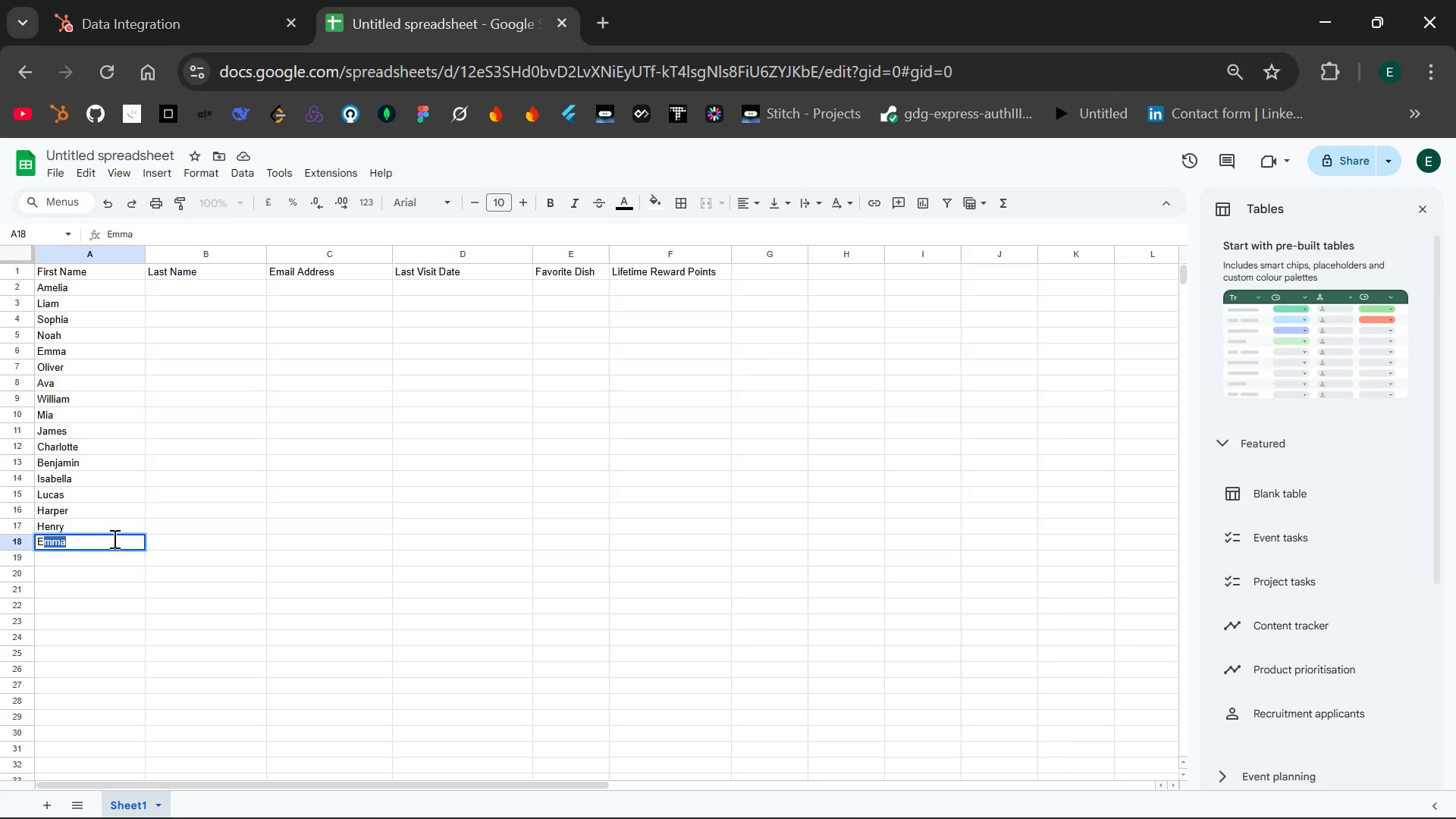 
type(velyn)
 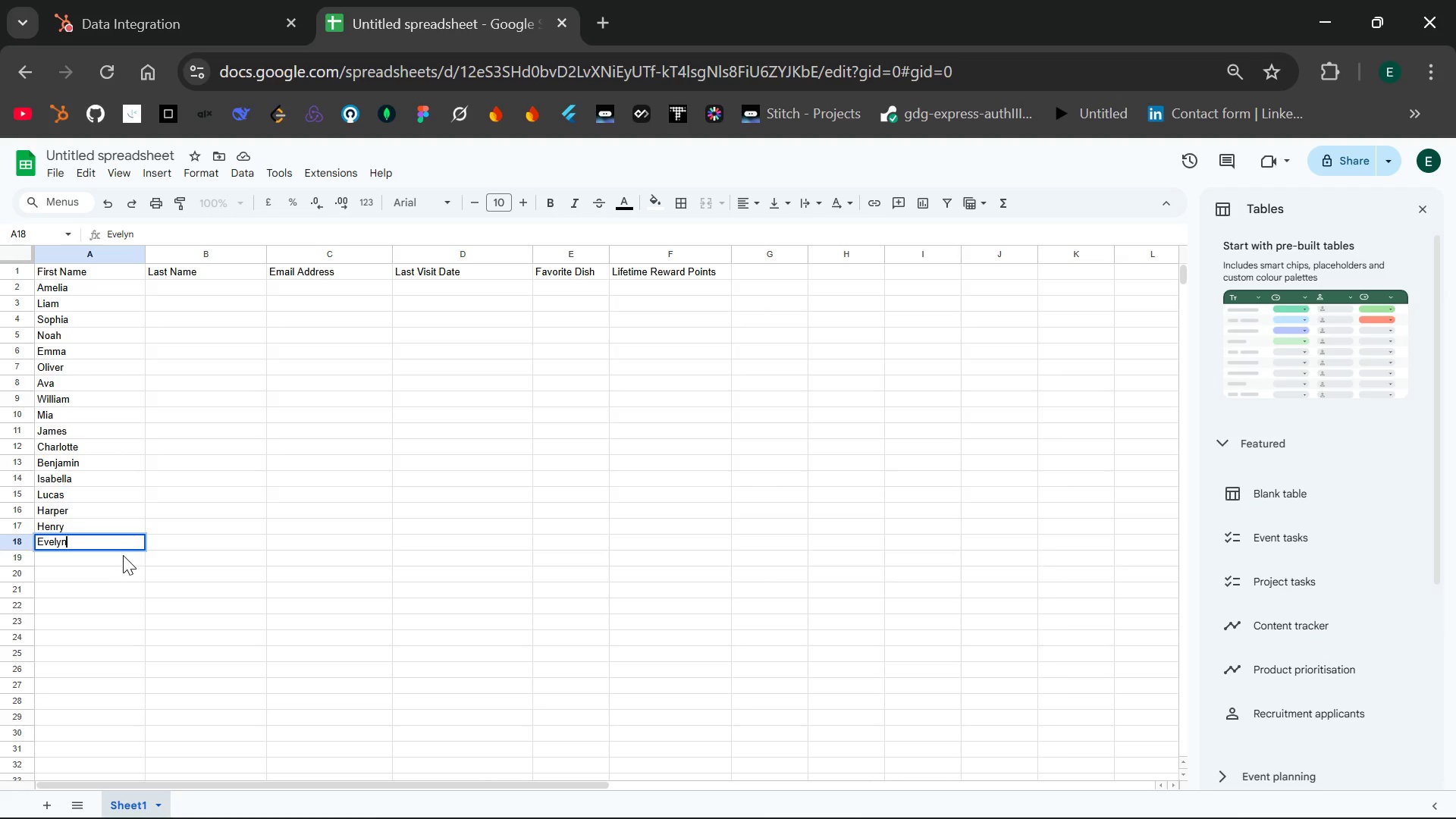 
double_click([123, 555])
 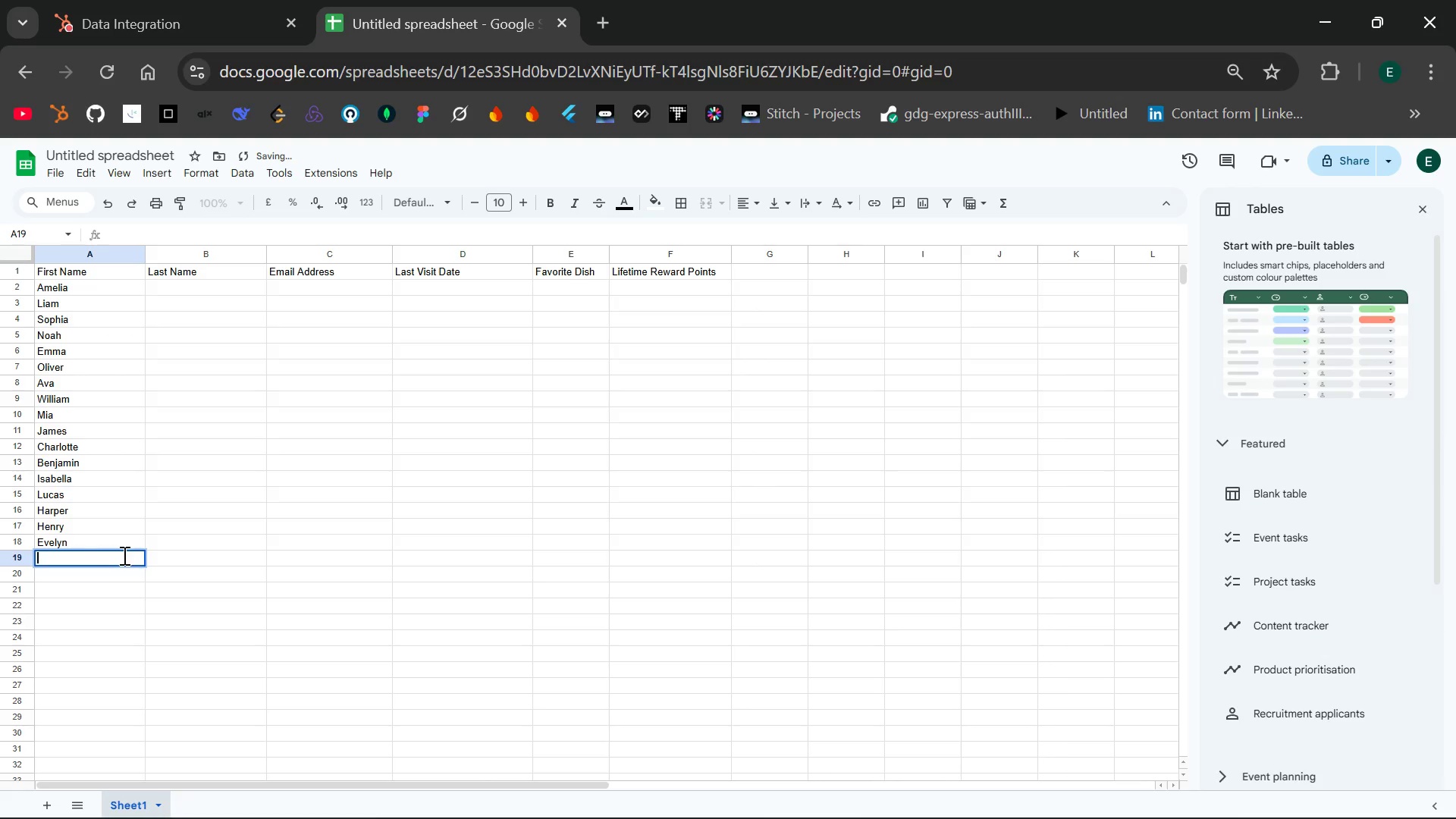 
type(Wlla)
key(Backspace)
key(Backspace)
key(Backspace)
key(Backspace)
type(Ee)
key(Backspace)
type(lla)
 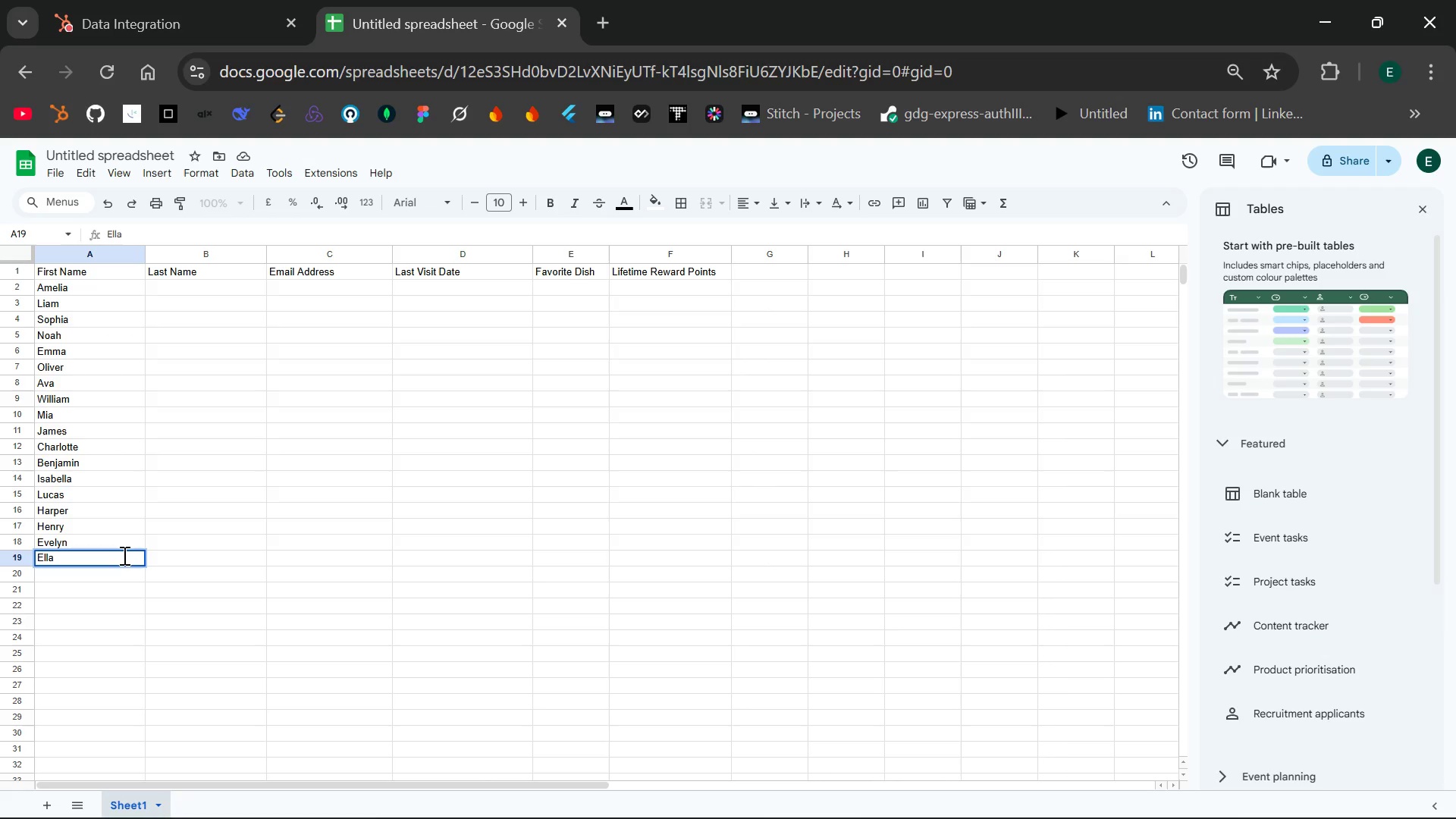 
double_click([105, 573])
 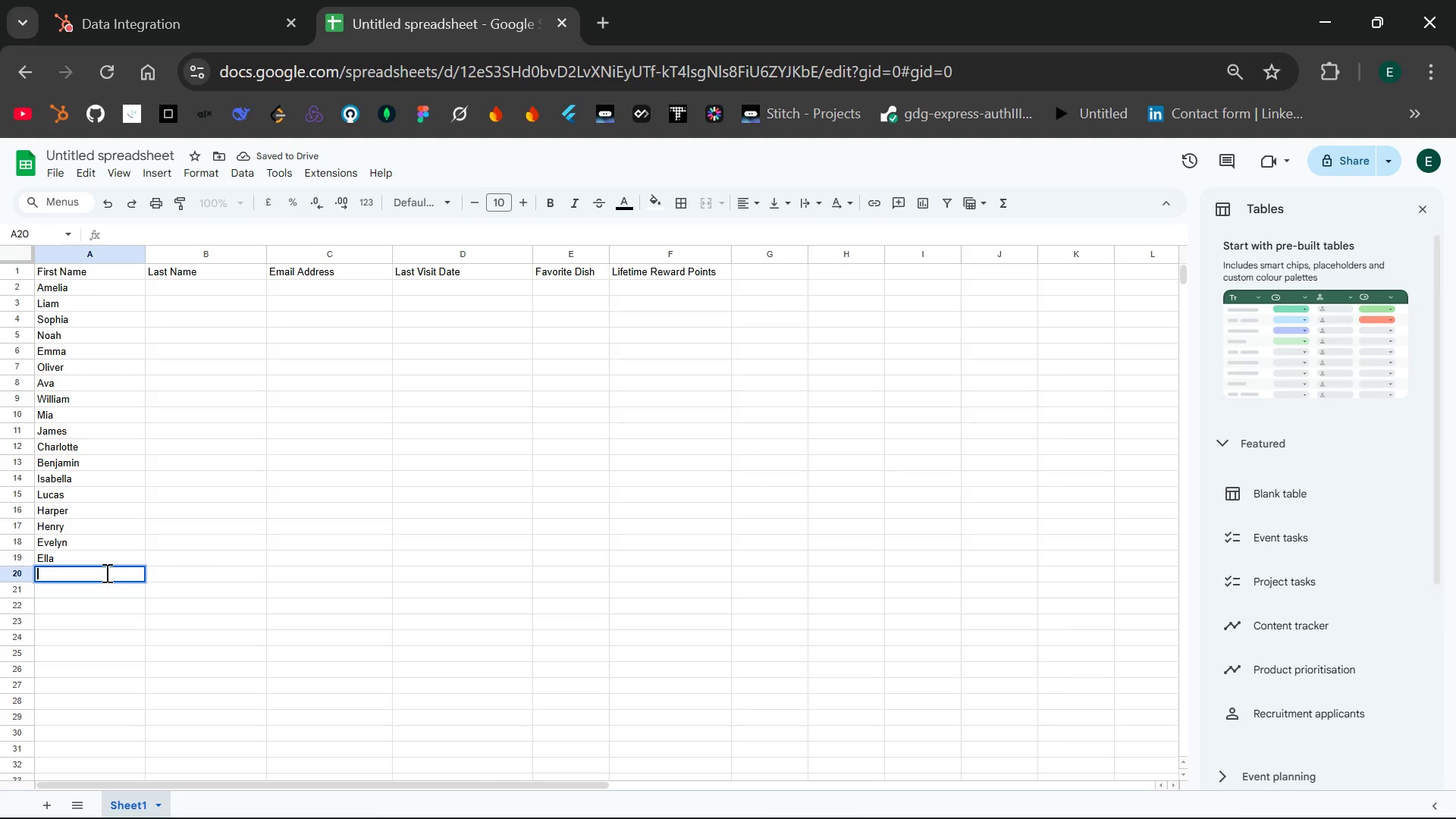 
type(Se)
 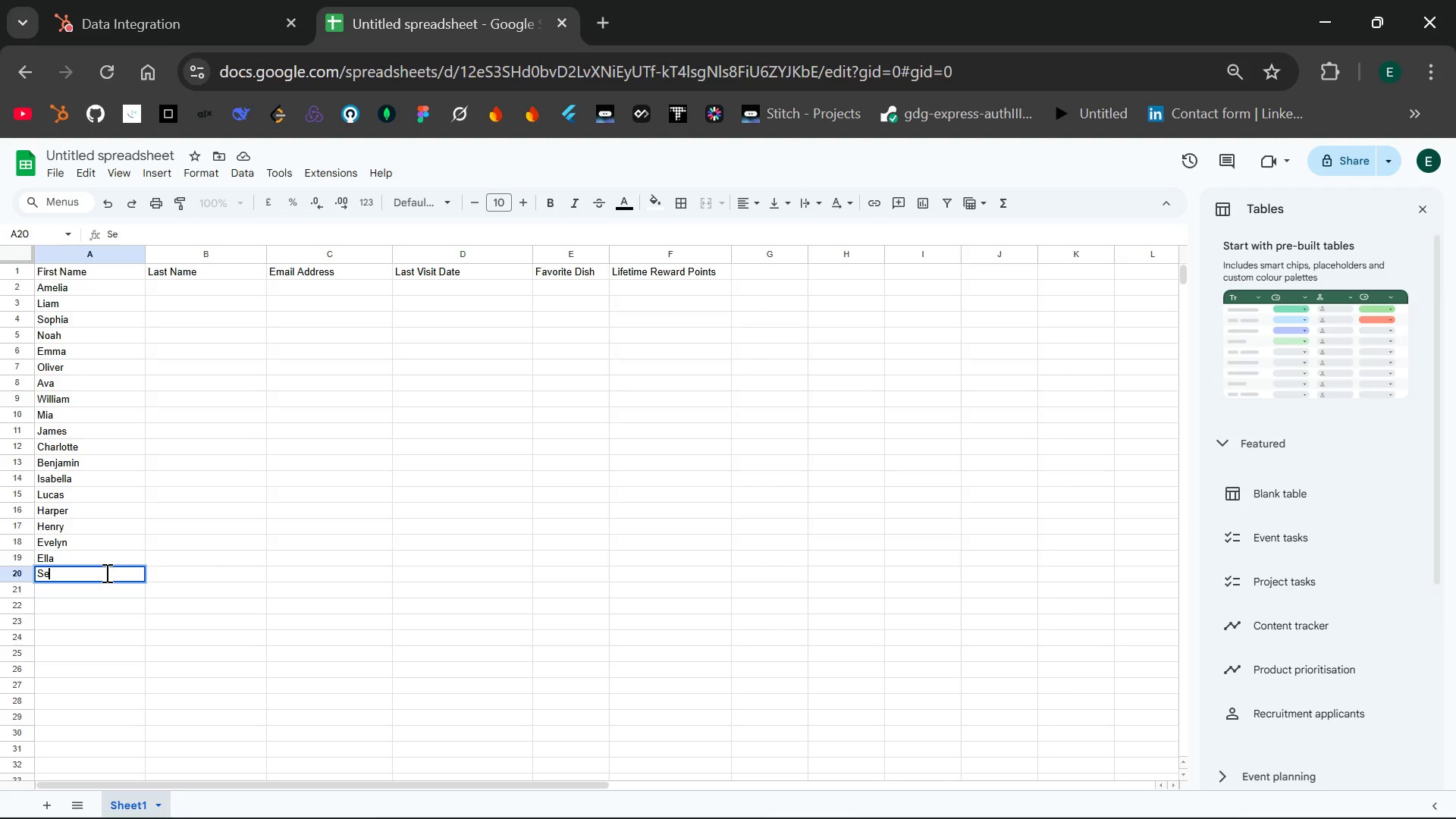 
type(bastian)
 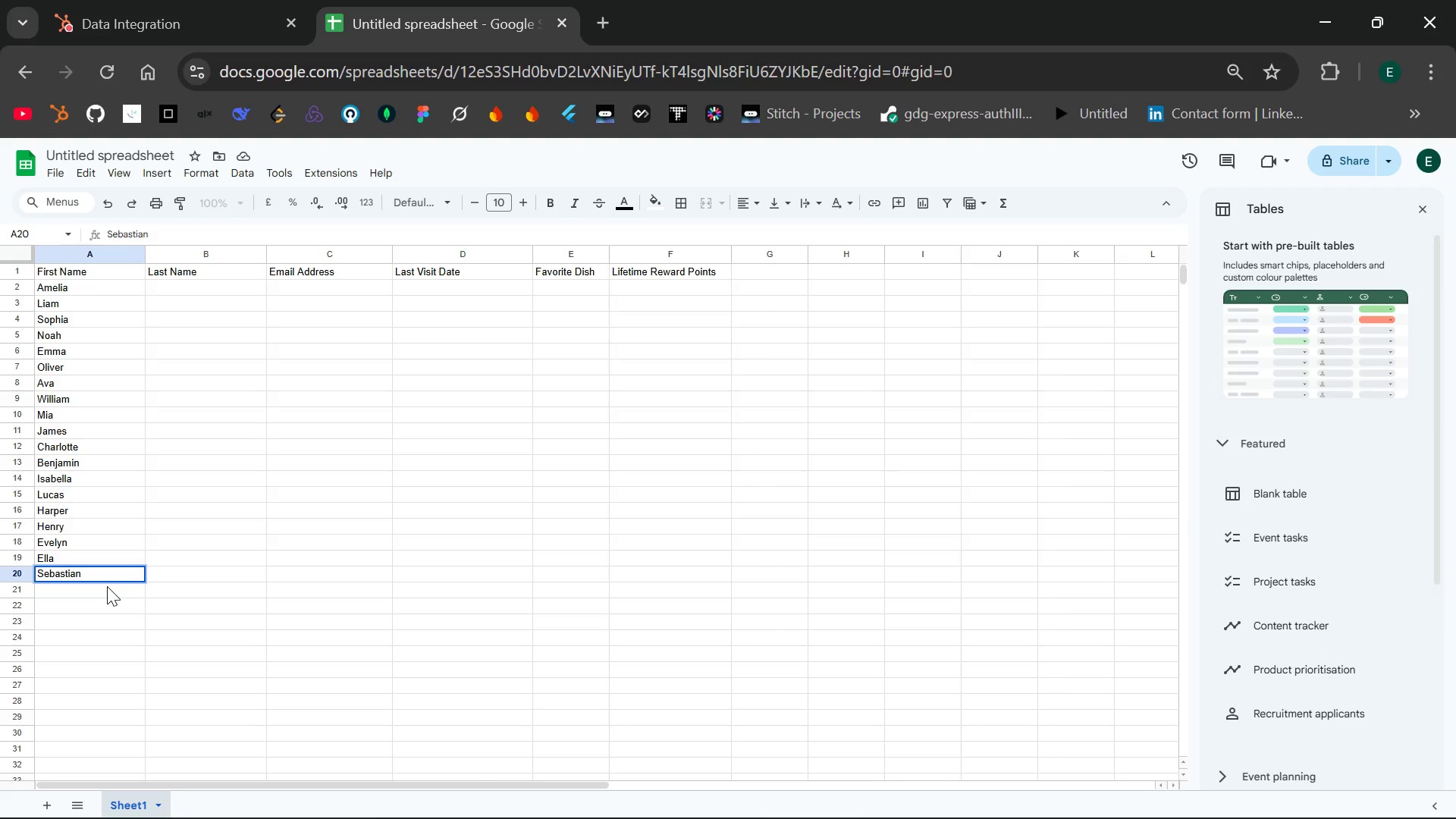 
double_click([107, 586])
 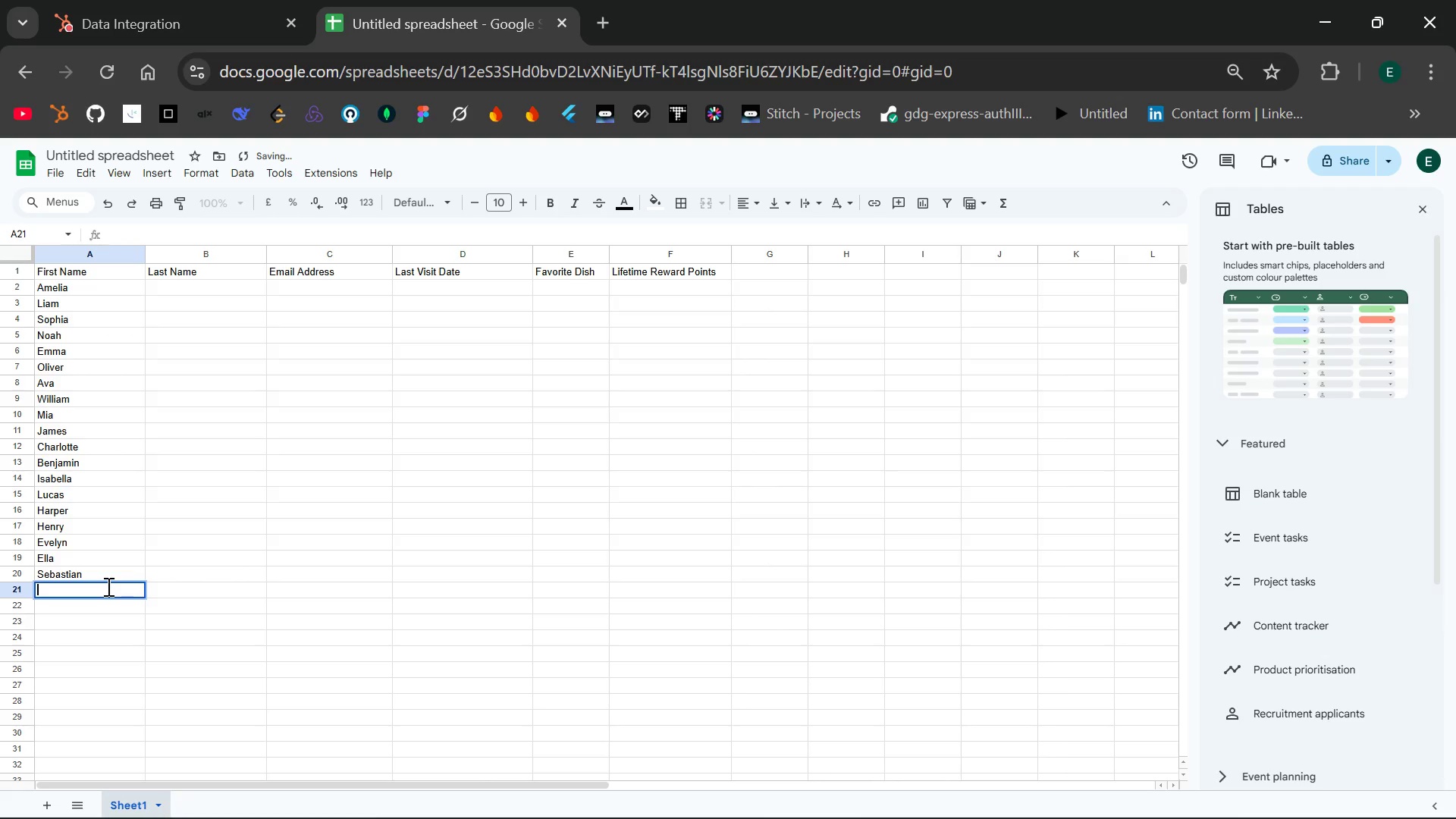 
type(Avery)
 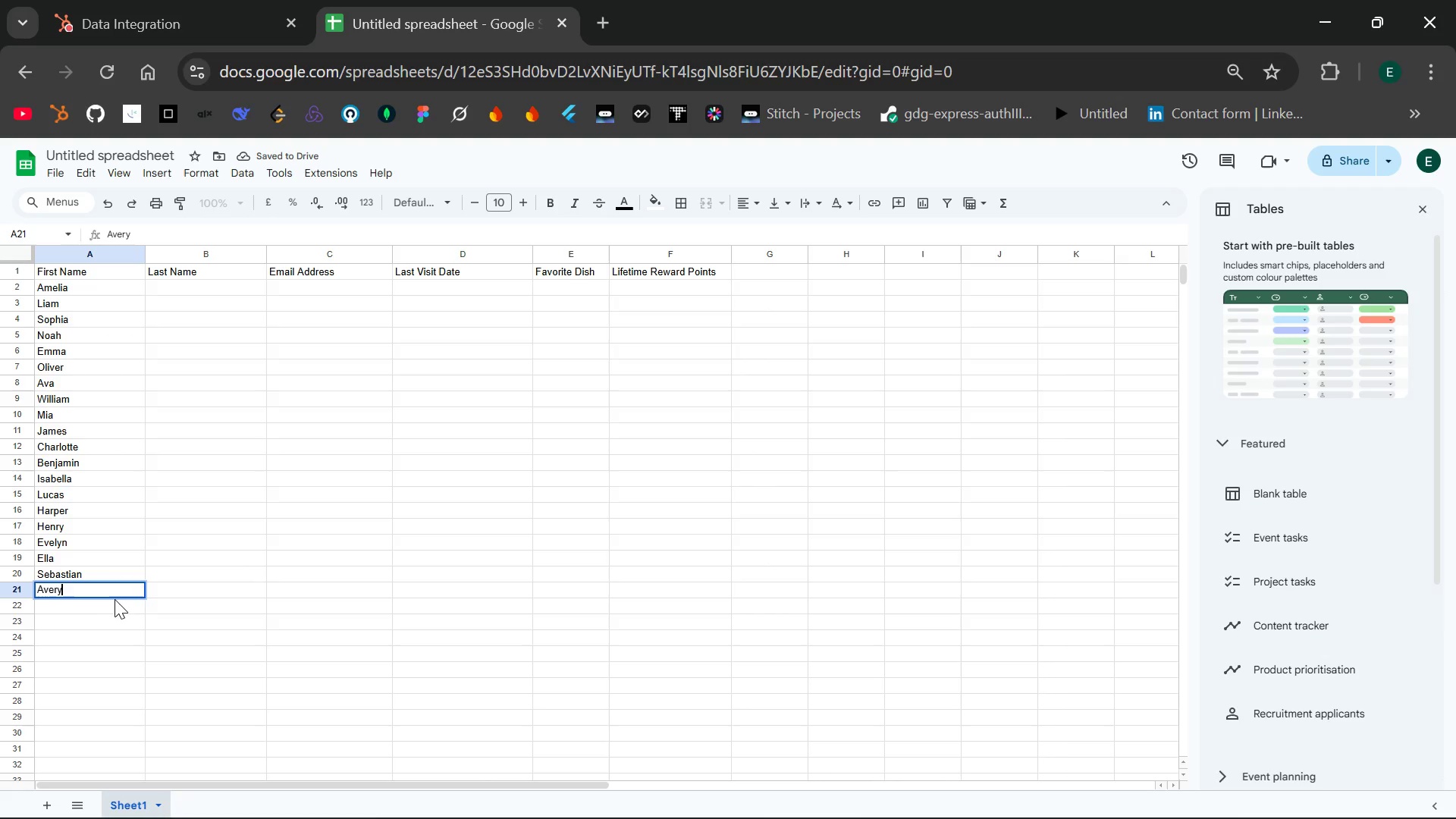 
double_click([115, 599])
 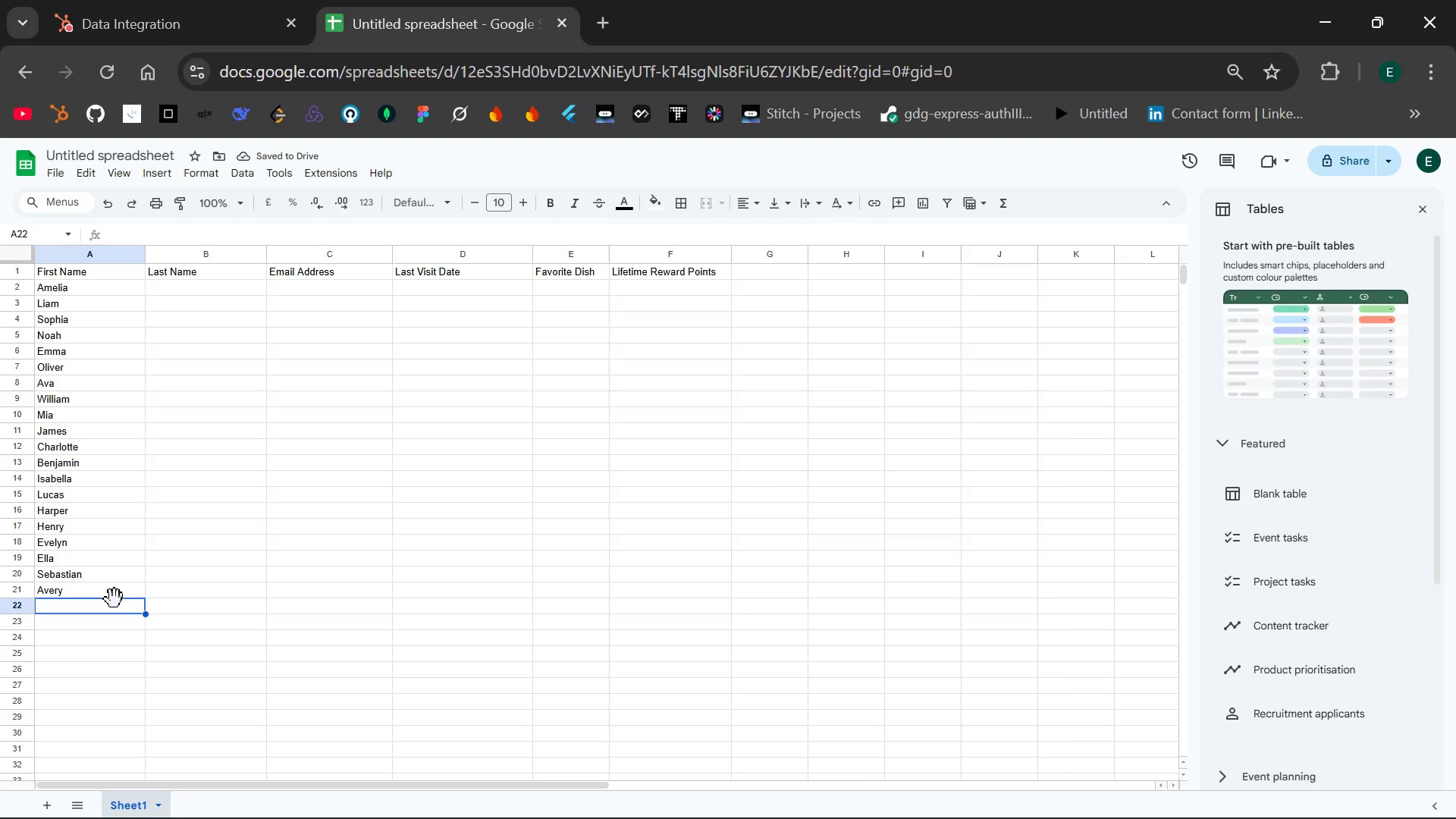 
type(Jack)
 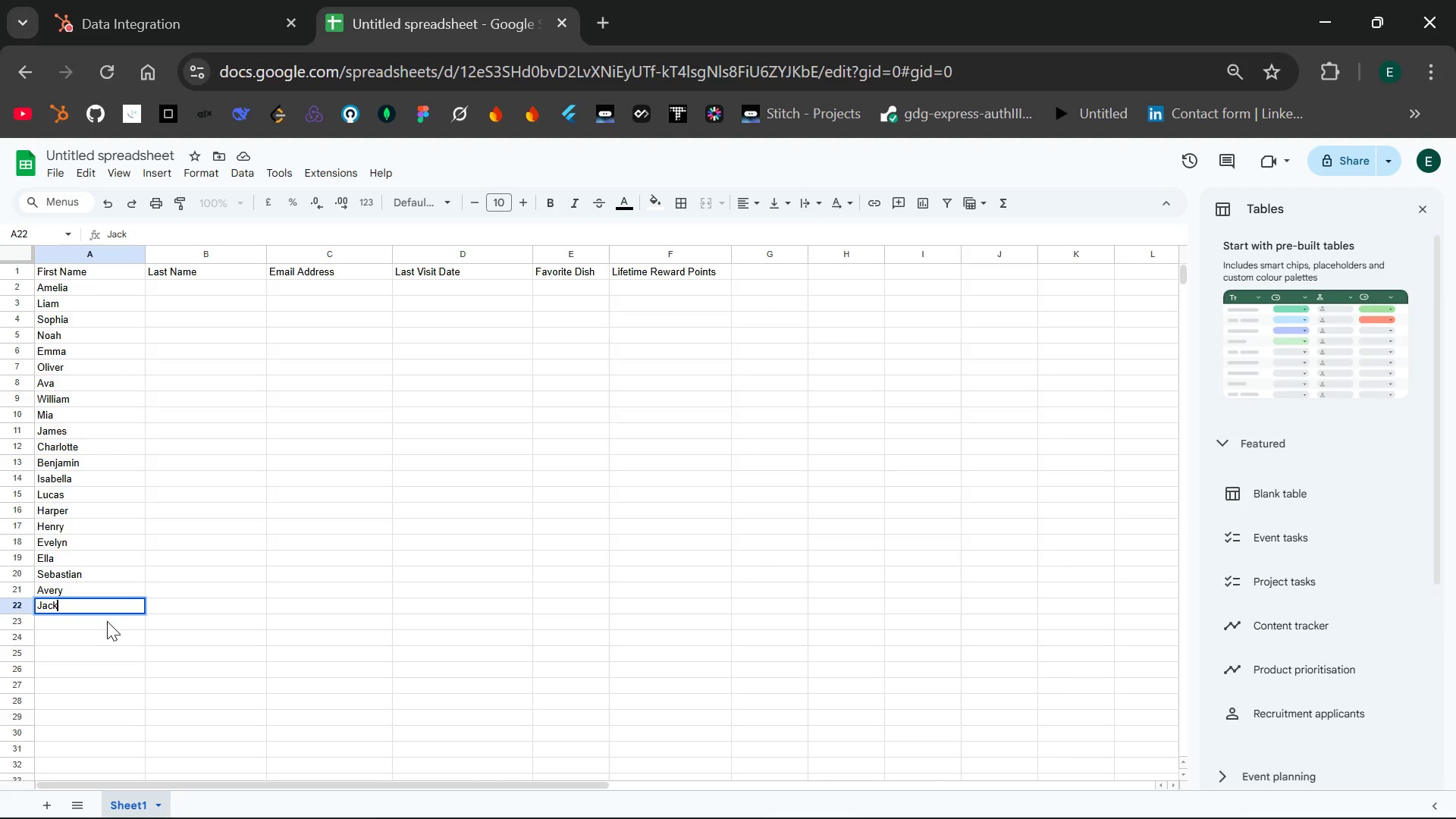 
double_click([107, 621])
 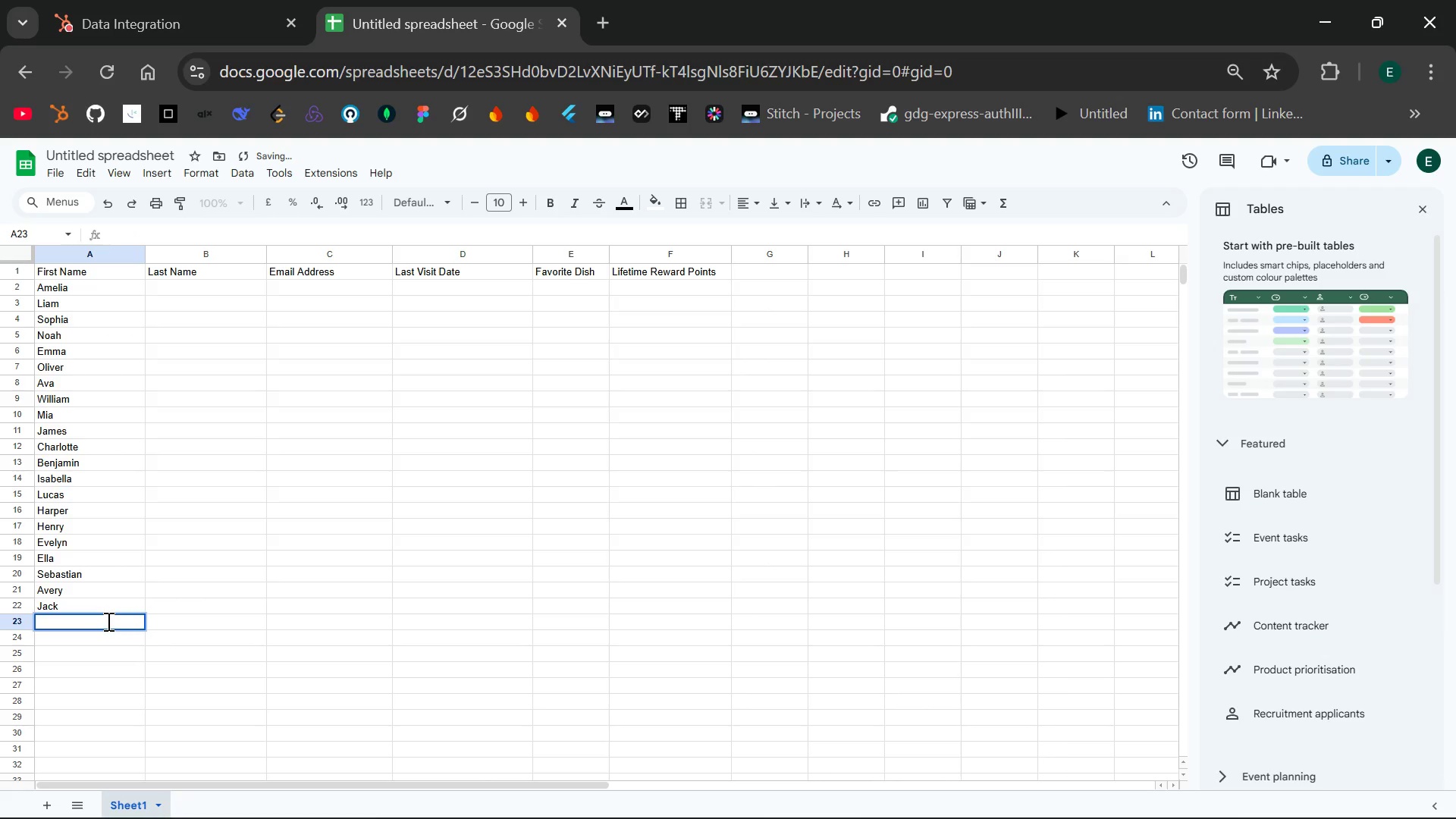 
key(Shift+S)
 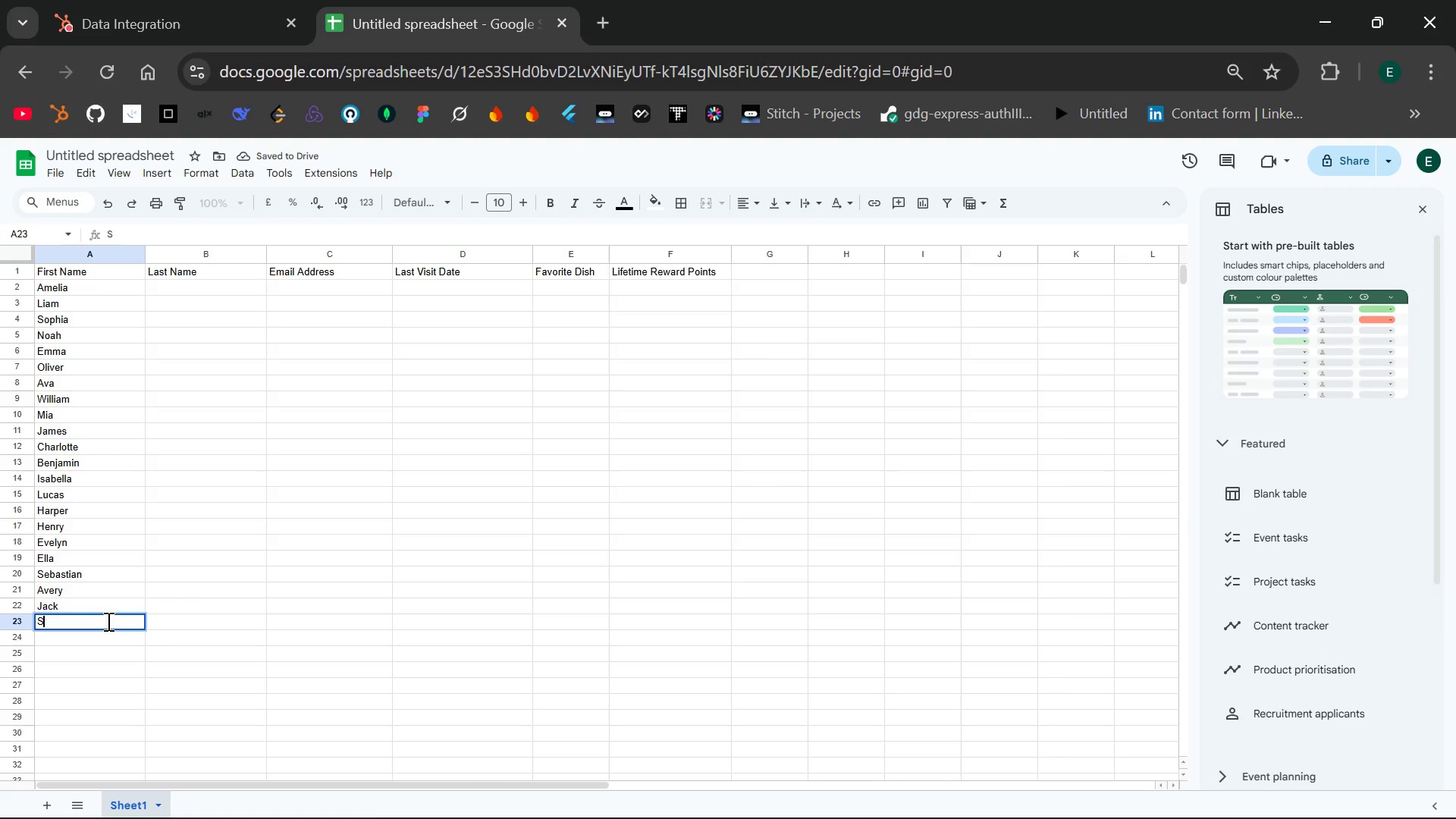 
type(carlett)
 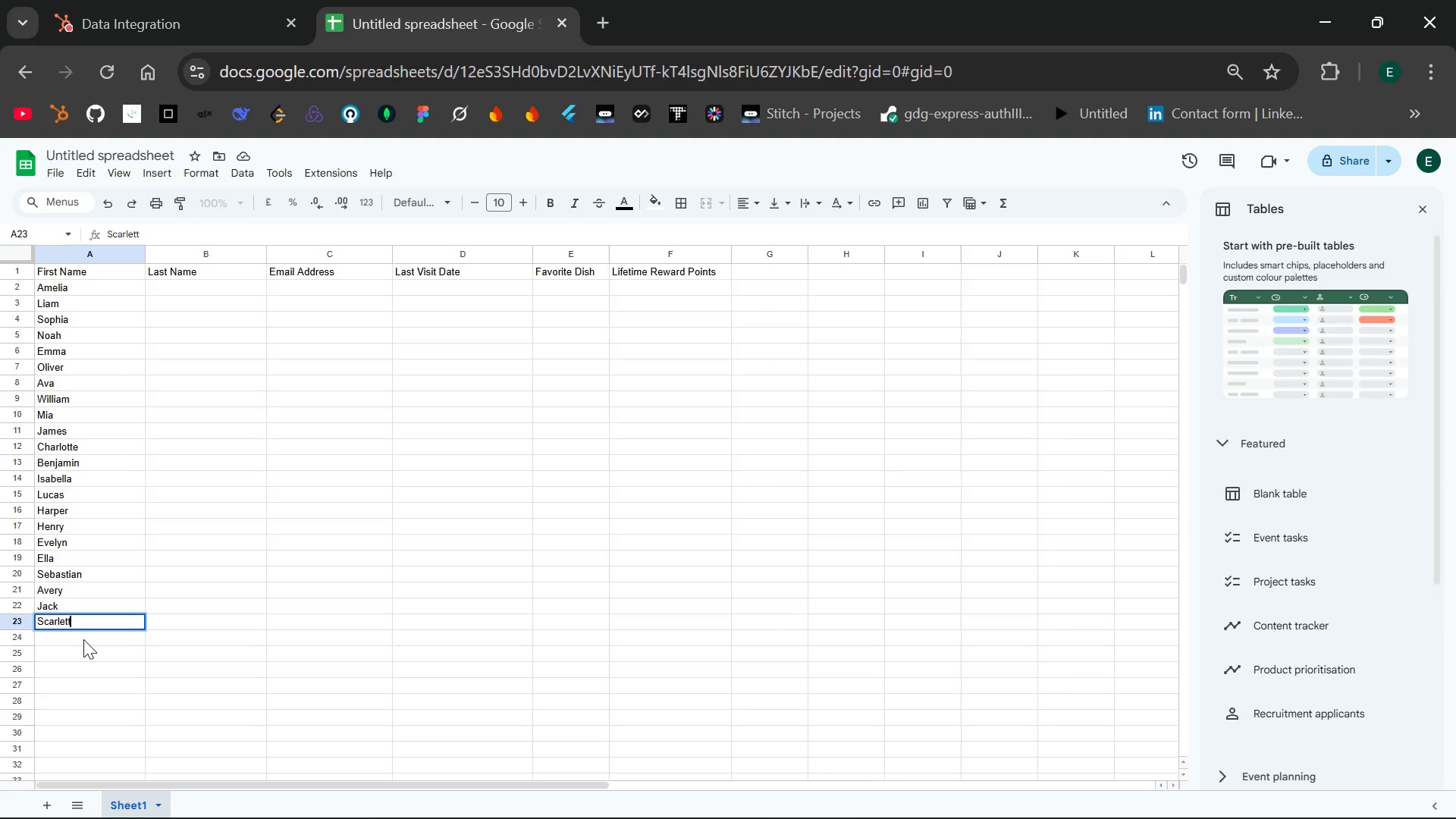 
double_click([83, 639])
 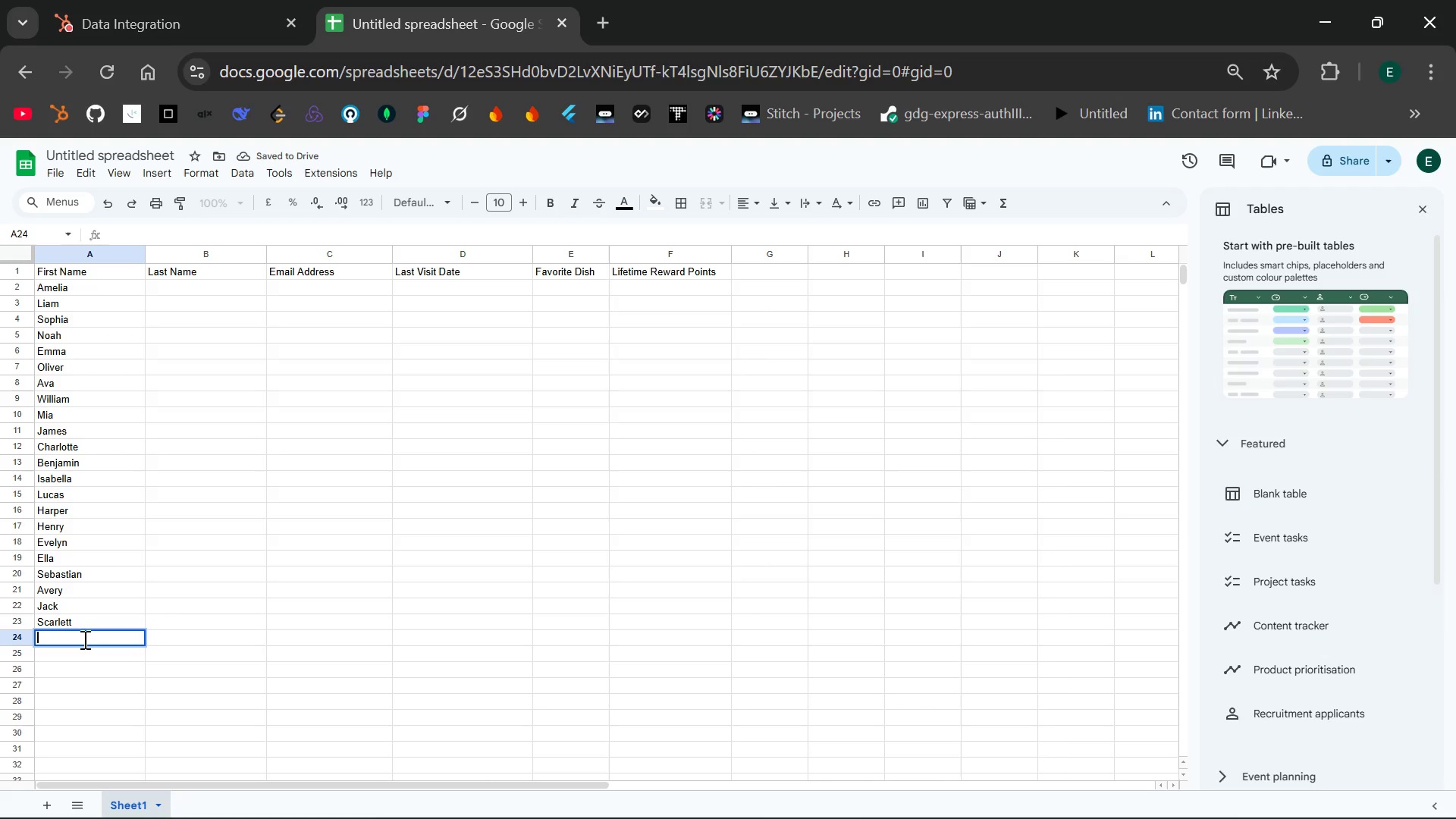 
type(Mason)
 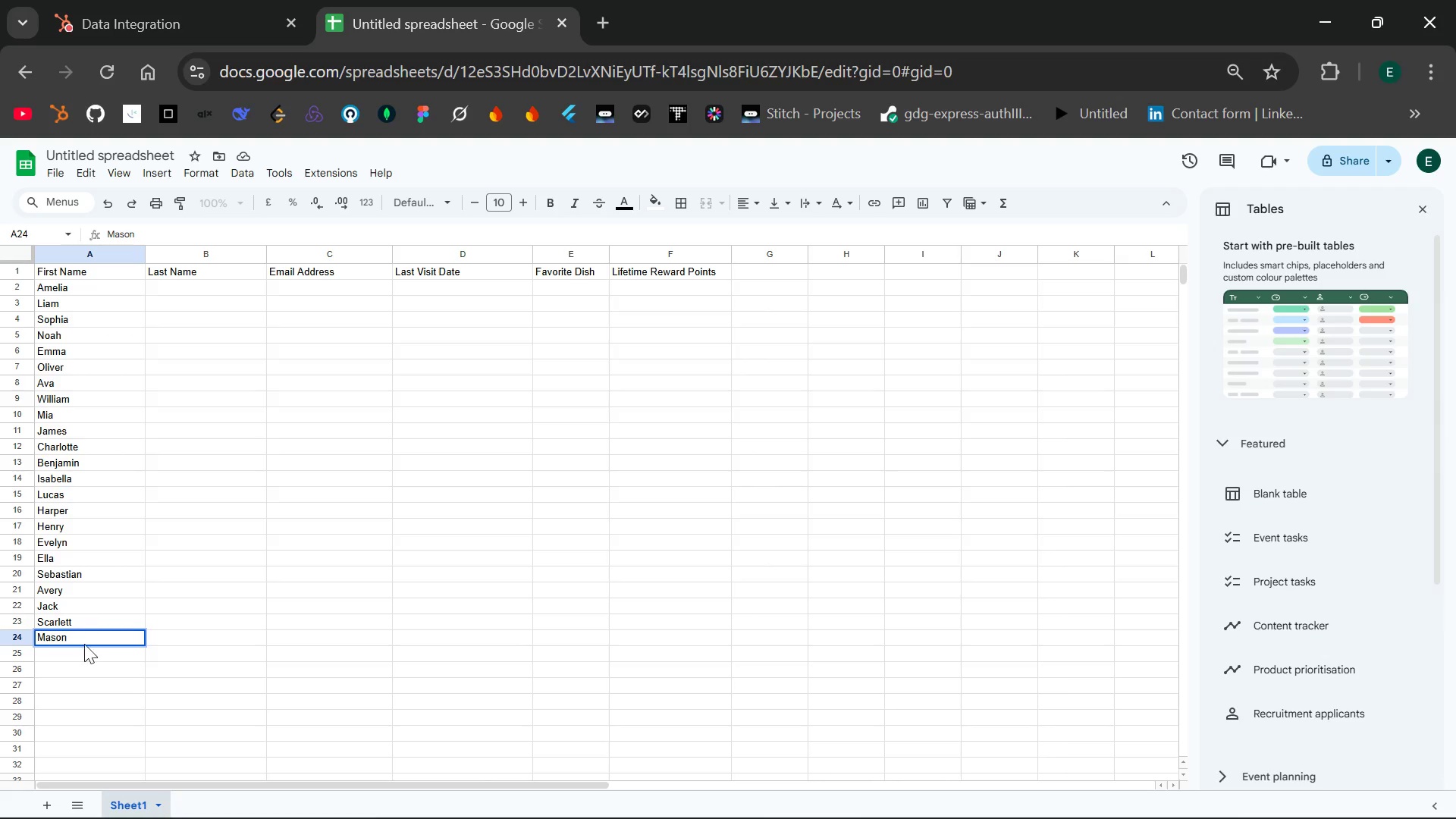 
double_click([88, 653])
 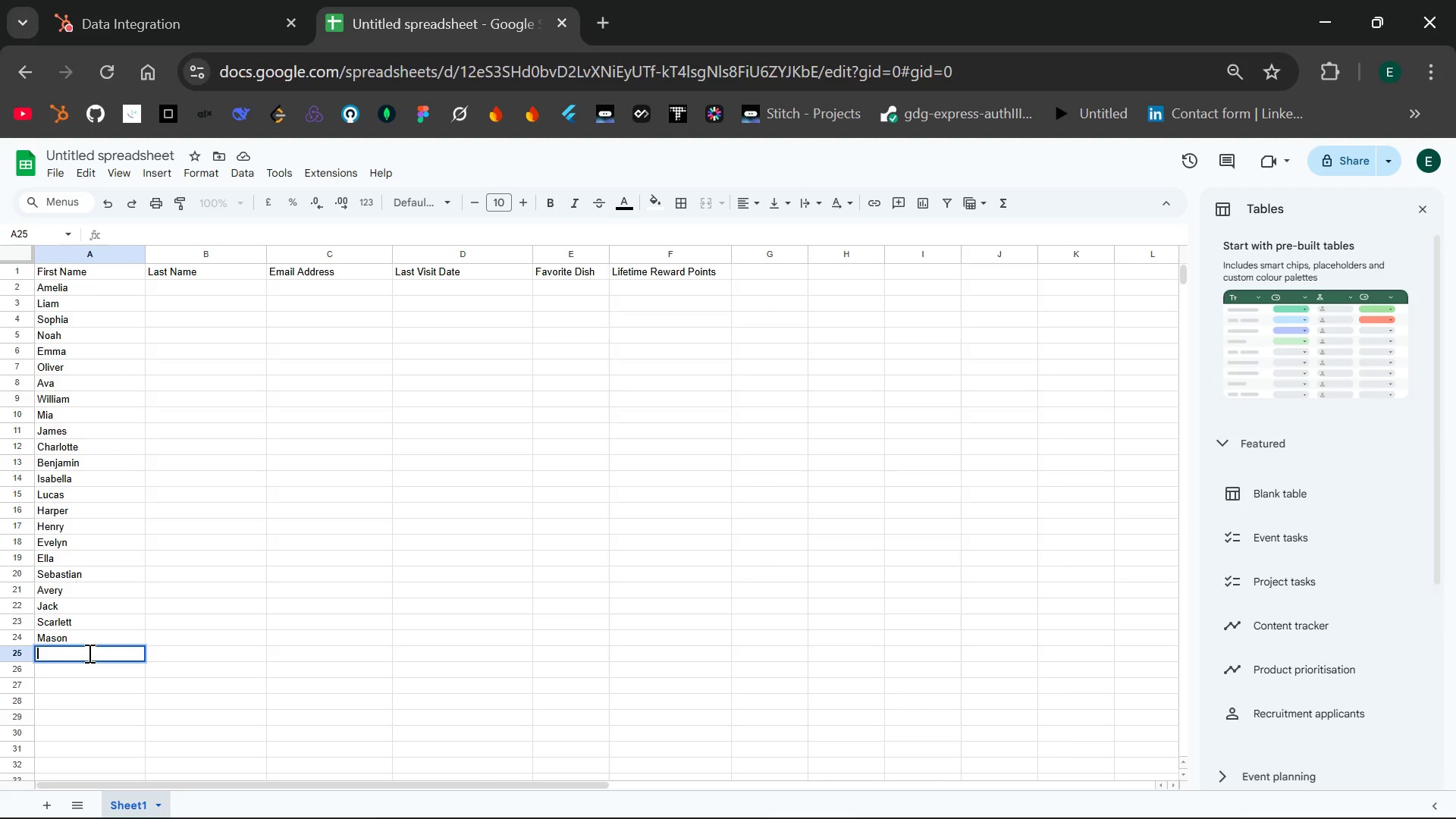 
wait(14.31)
 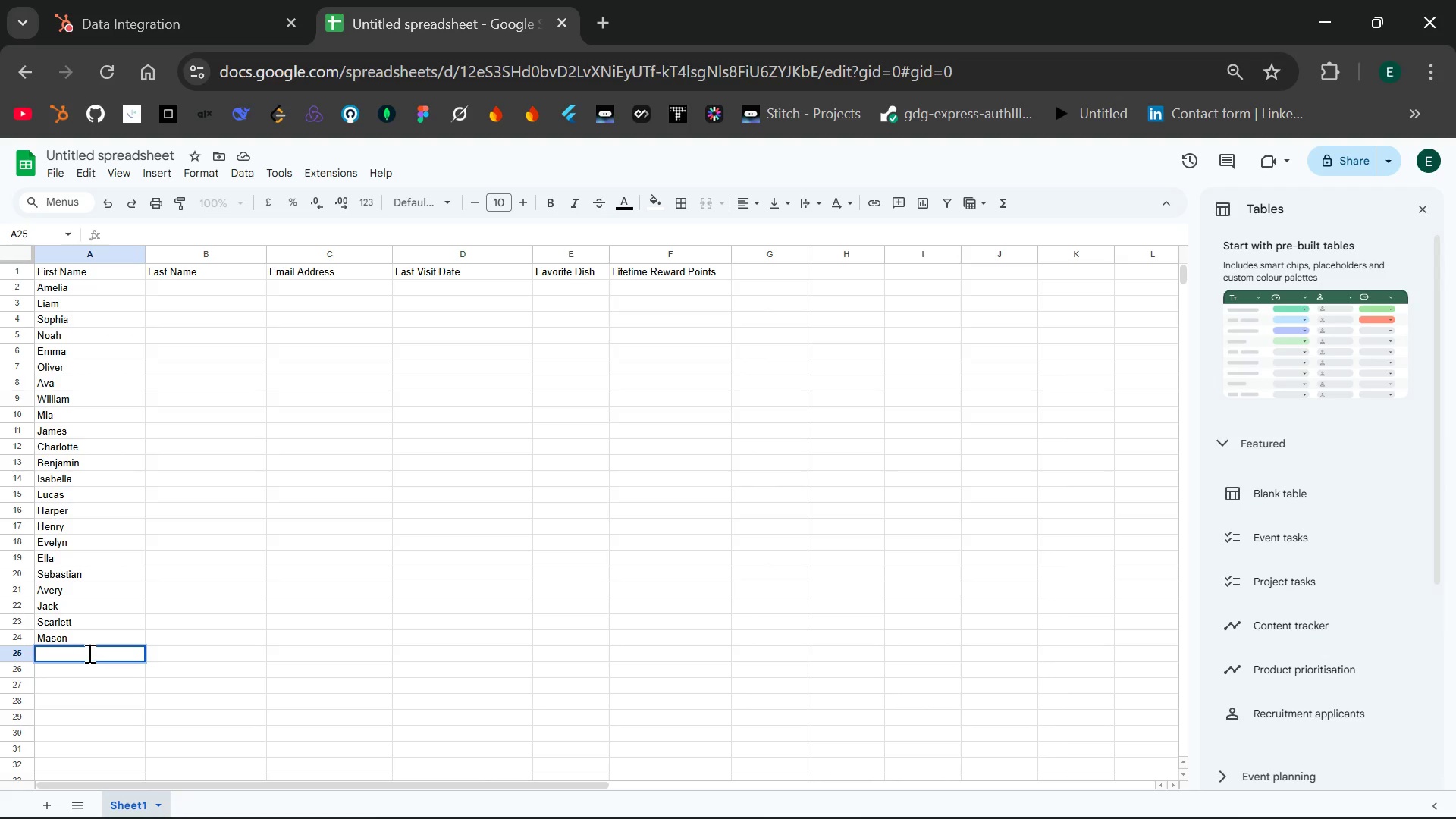 
type(Grace)
 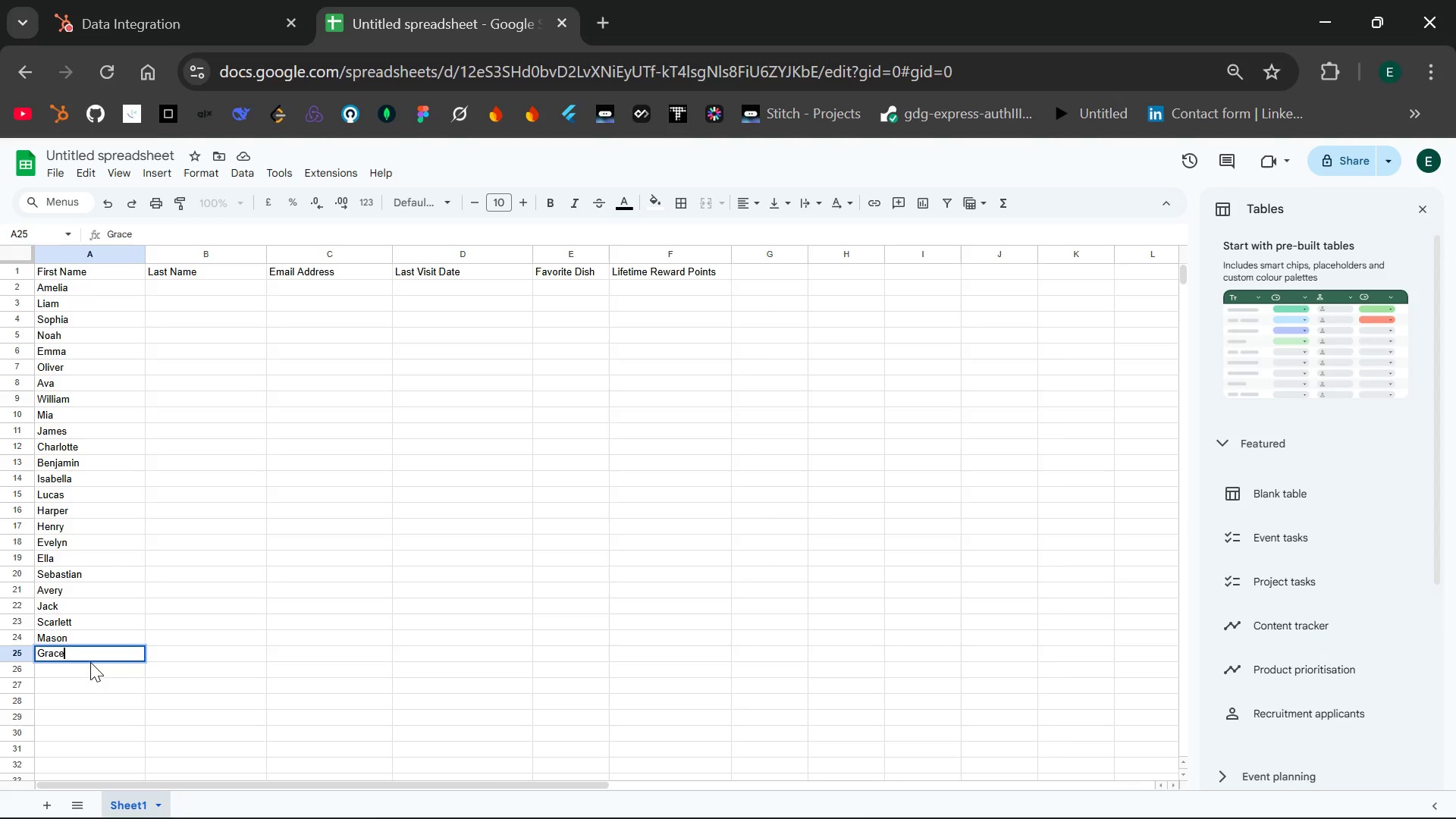 
left_click([90, 666])
 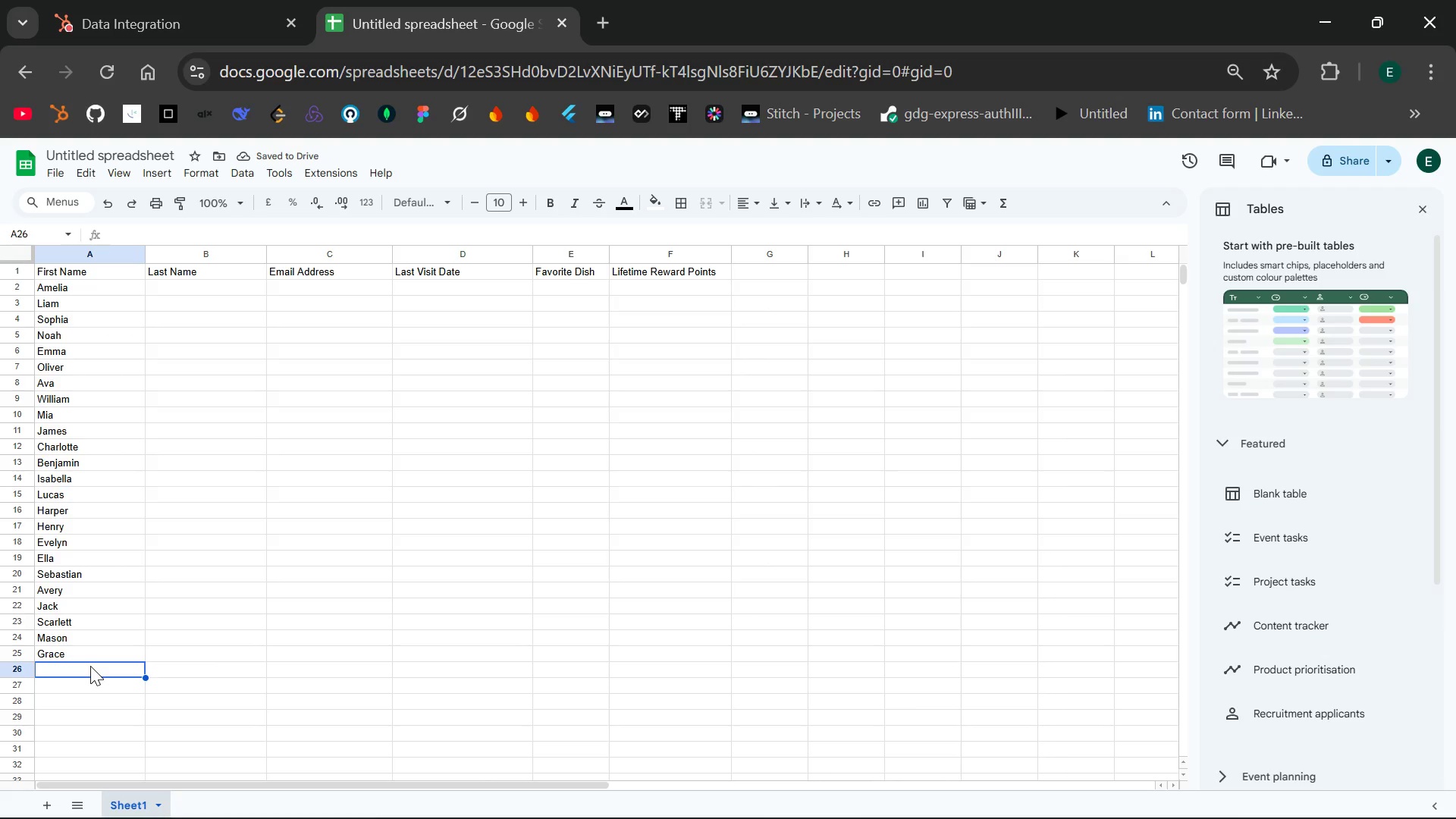 
type(Logan)
 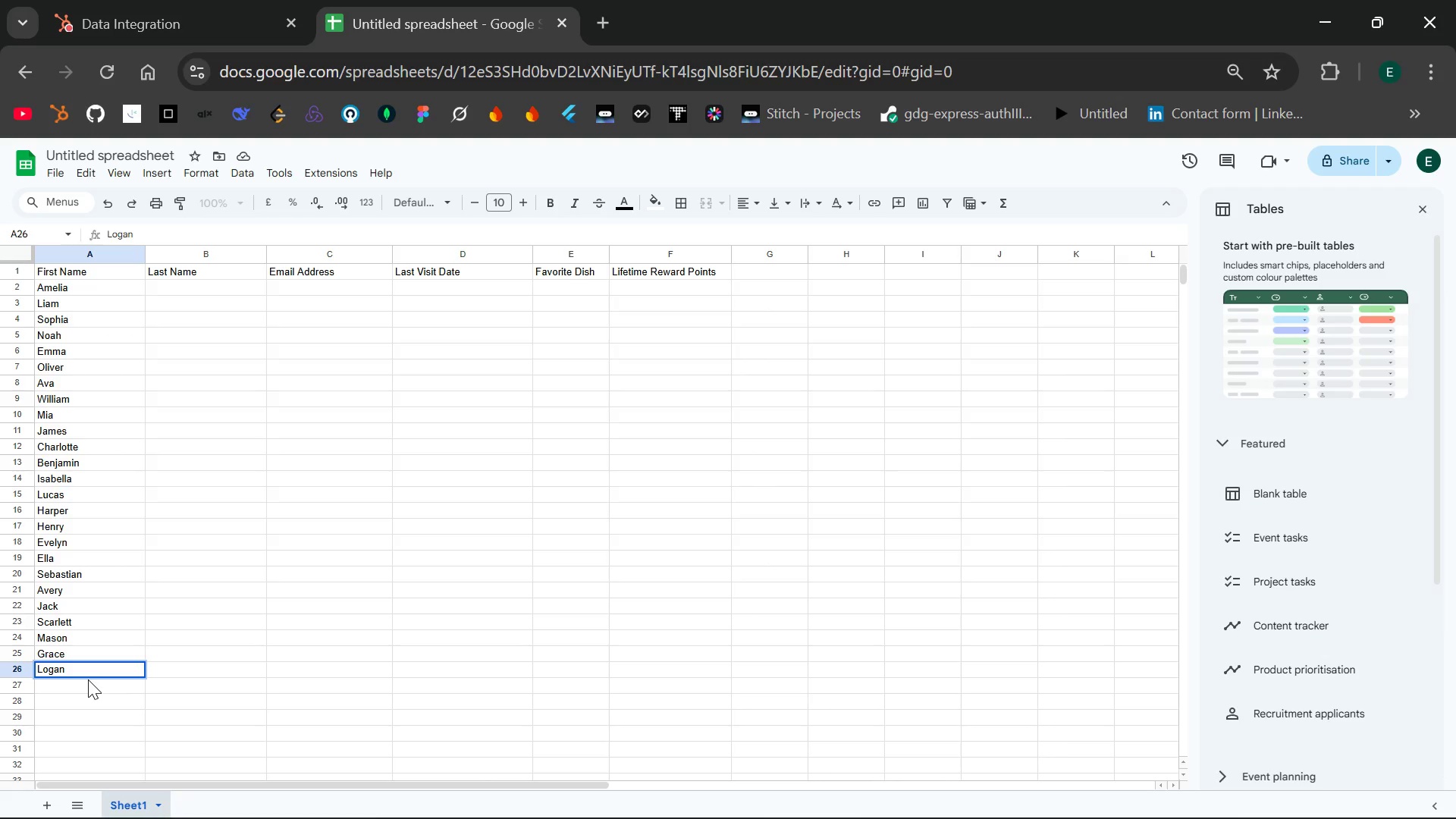 
double_click([88, 679])
 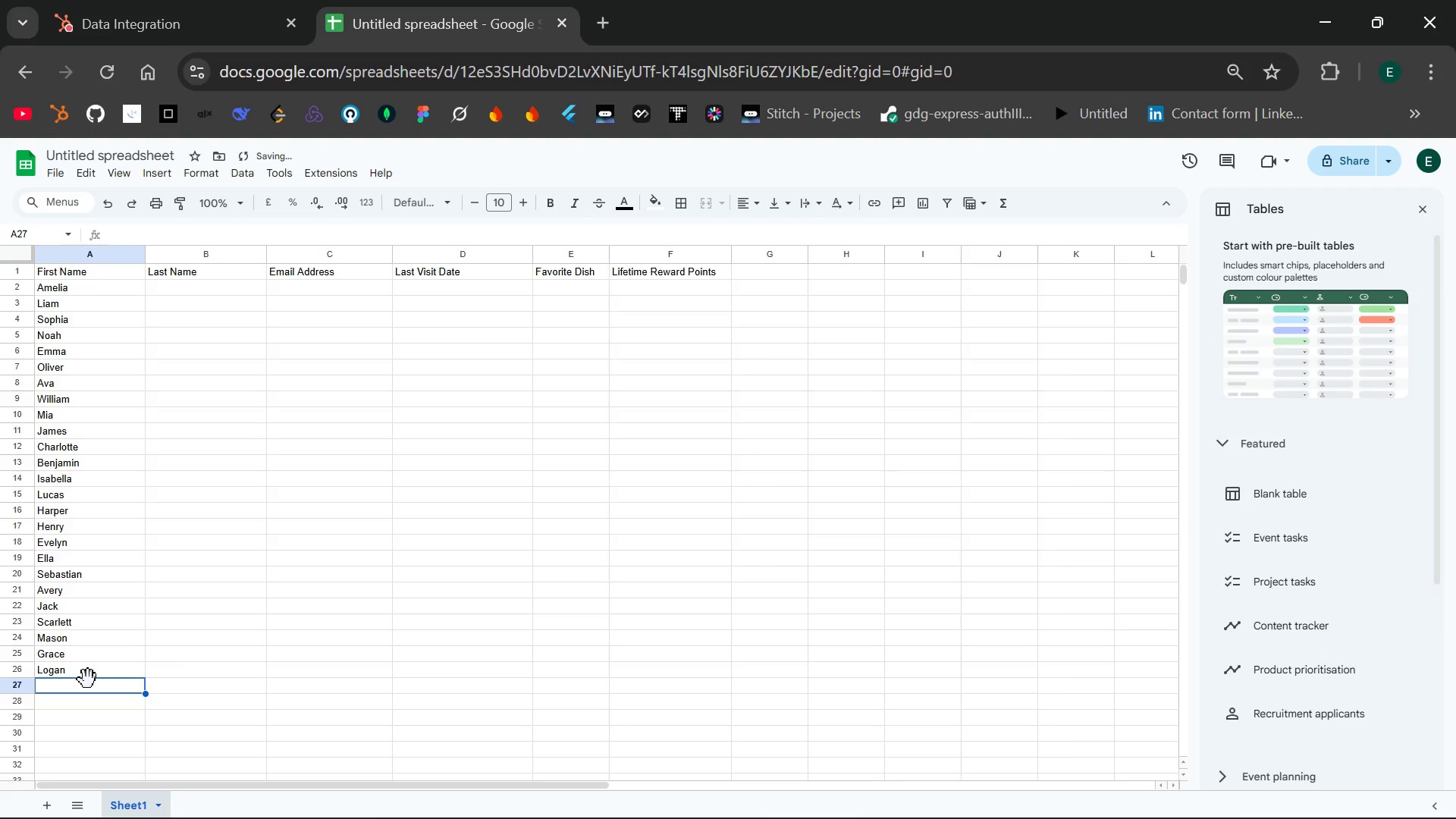 
type(Chloe)
 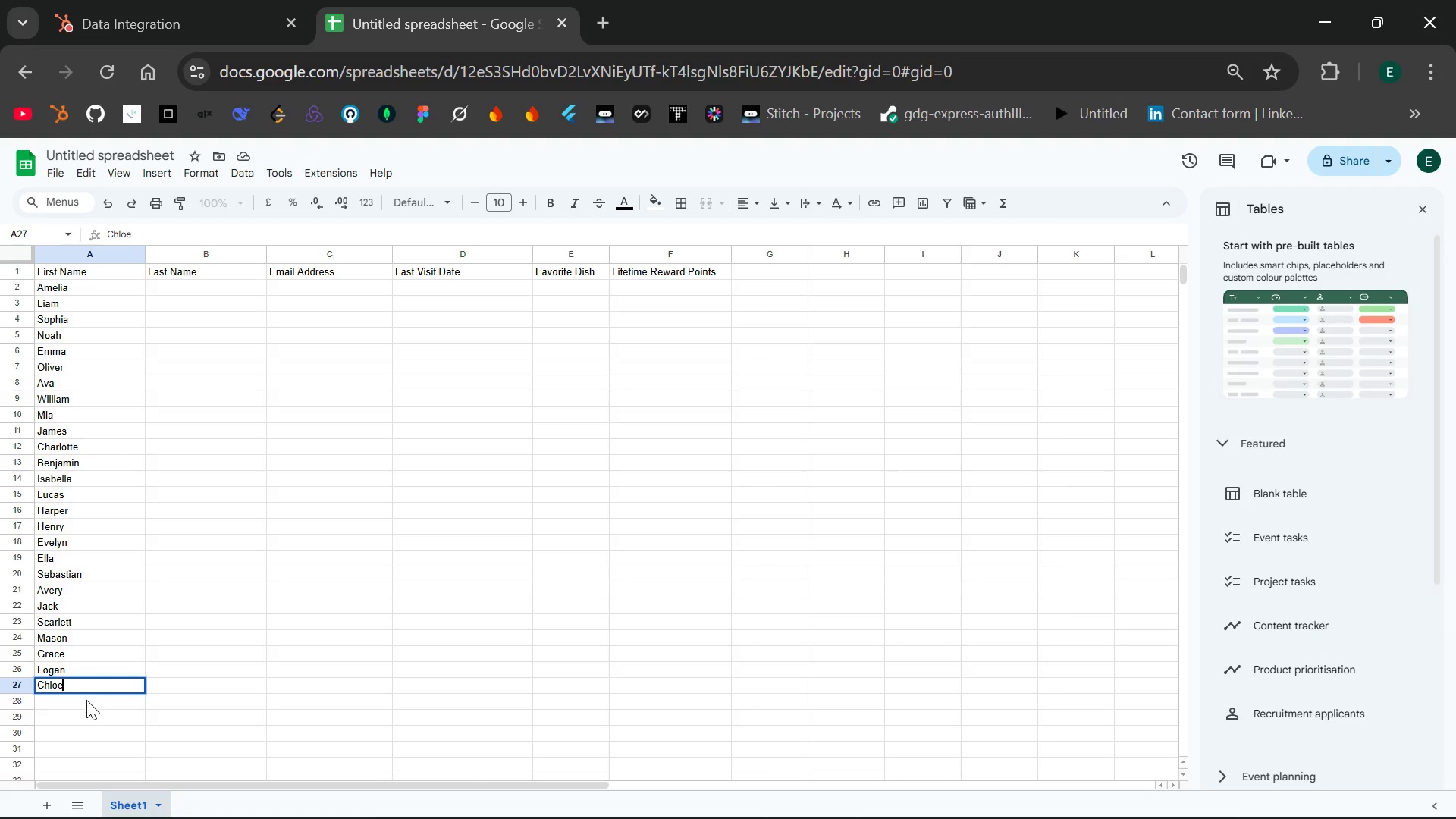 
double_click([87, 702])
 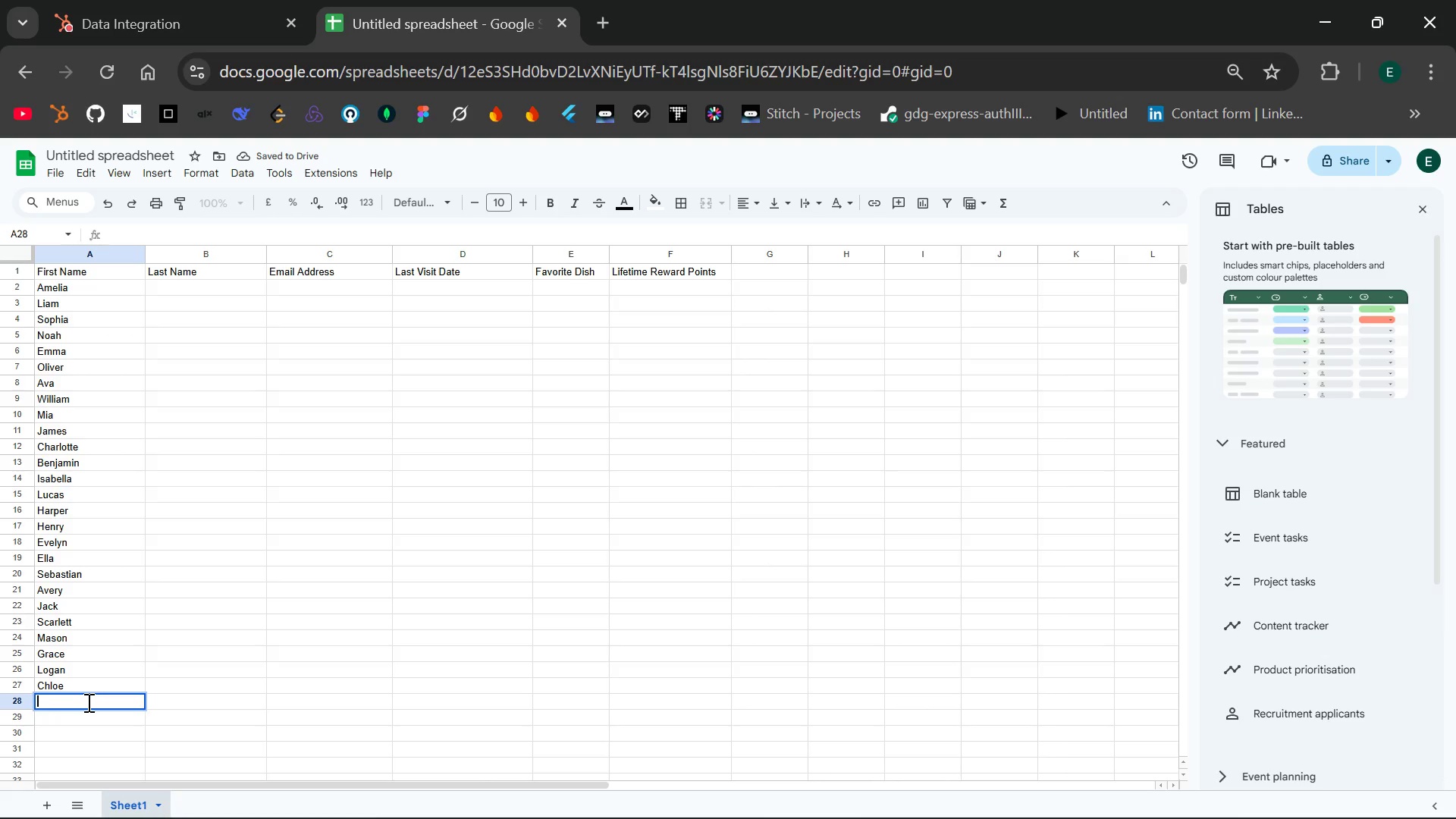 
type(Eta)
key(Backspace)
type(han)
 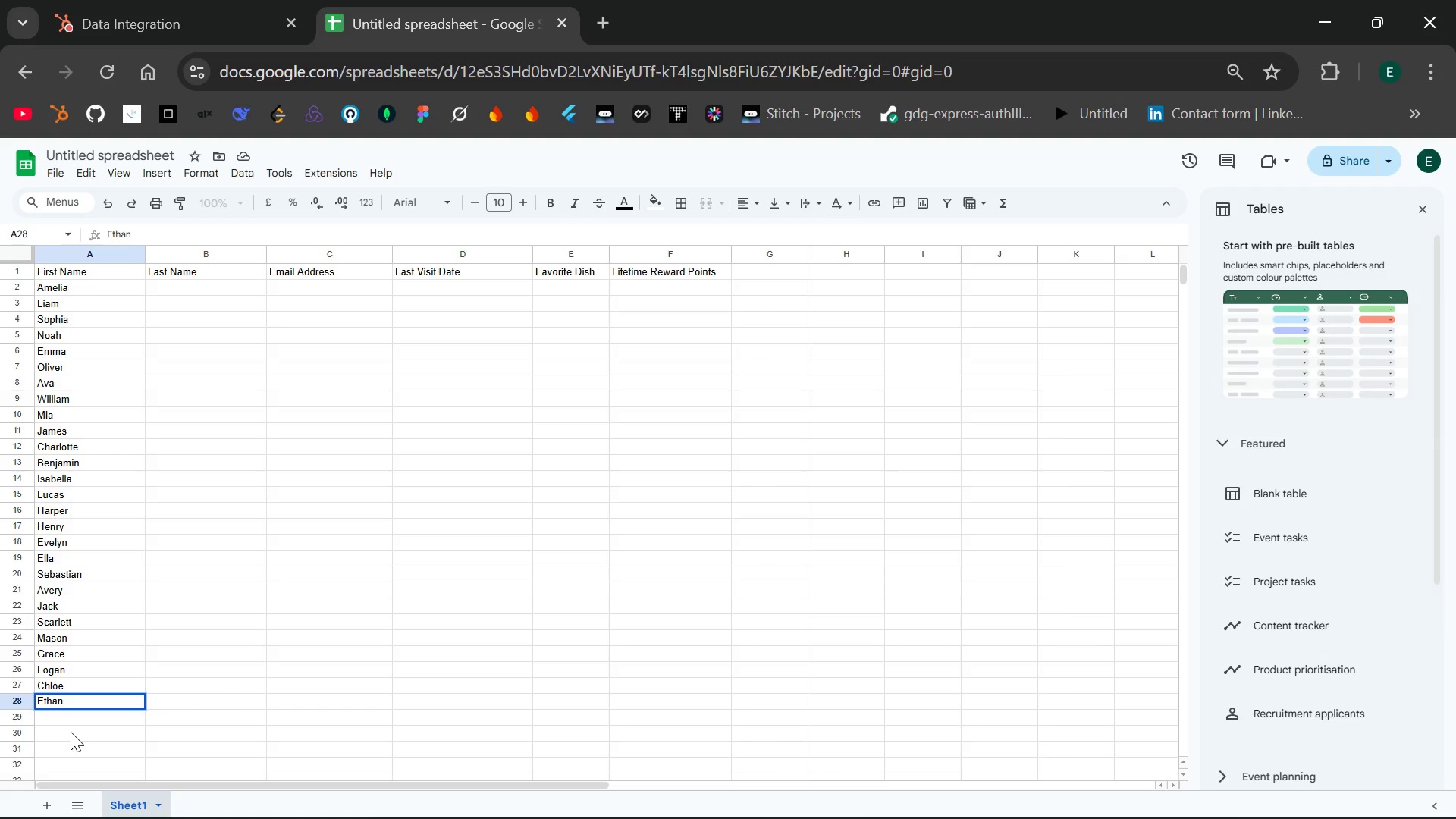 
double_click([72, 714])
 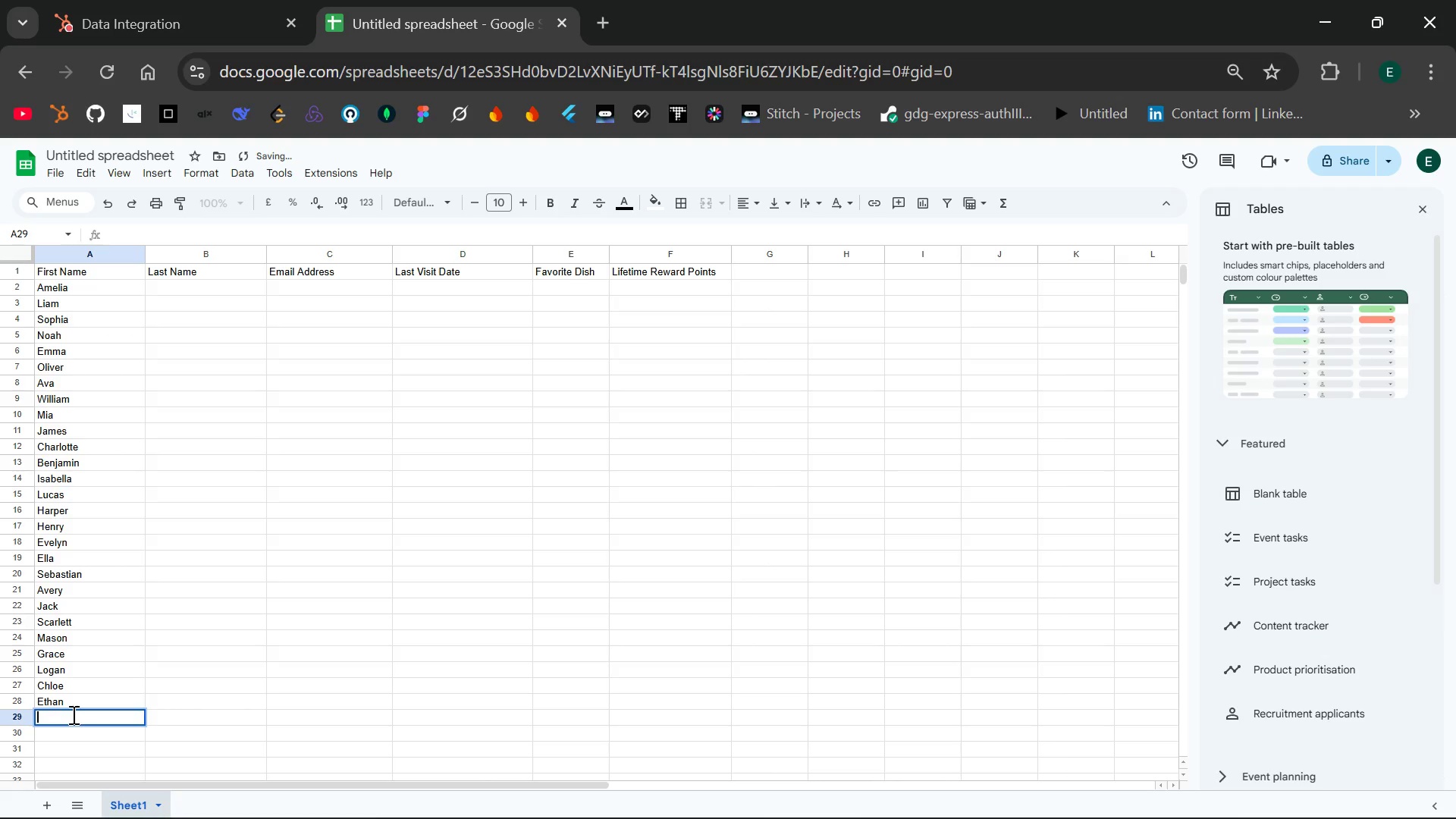 
type(Victoria)
 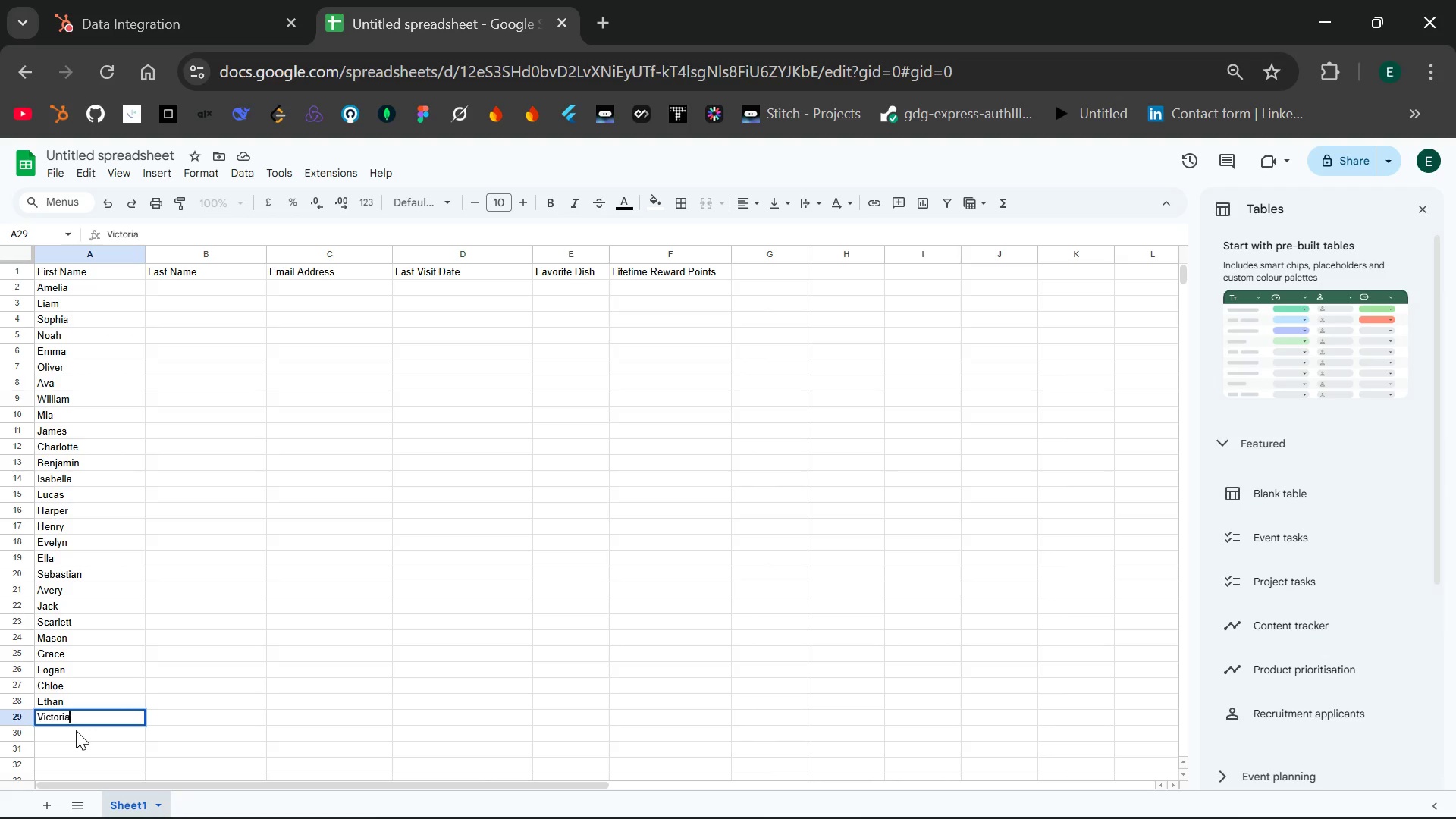 
wait(5.53)
 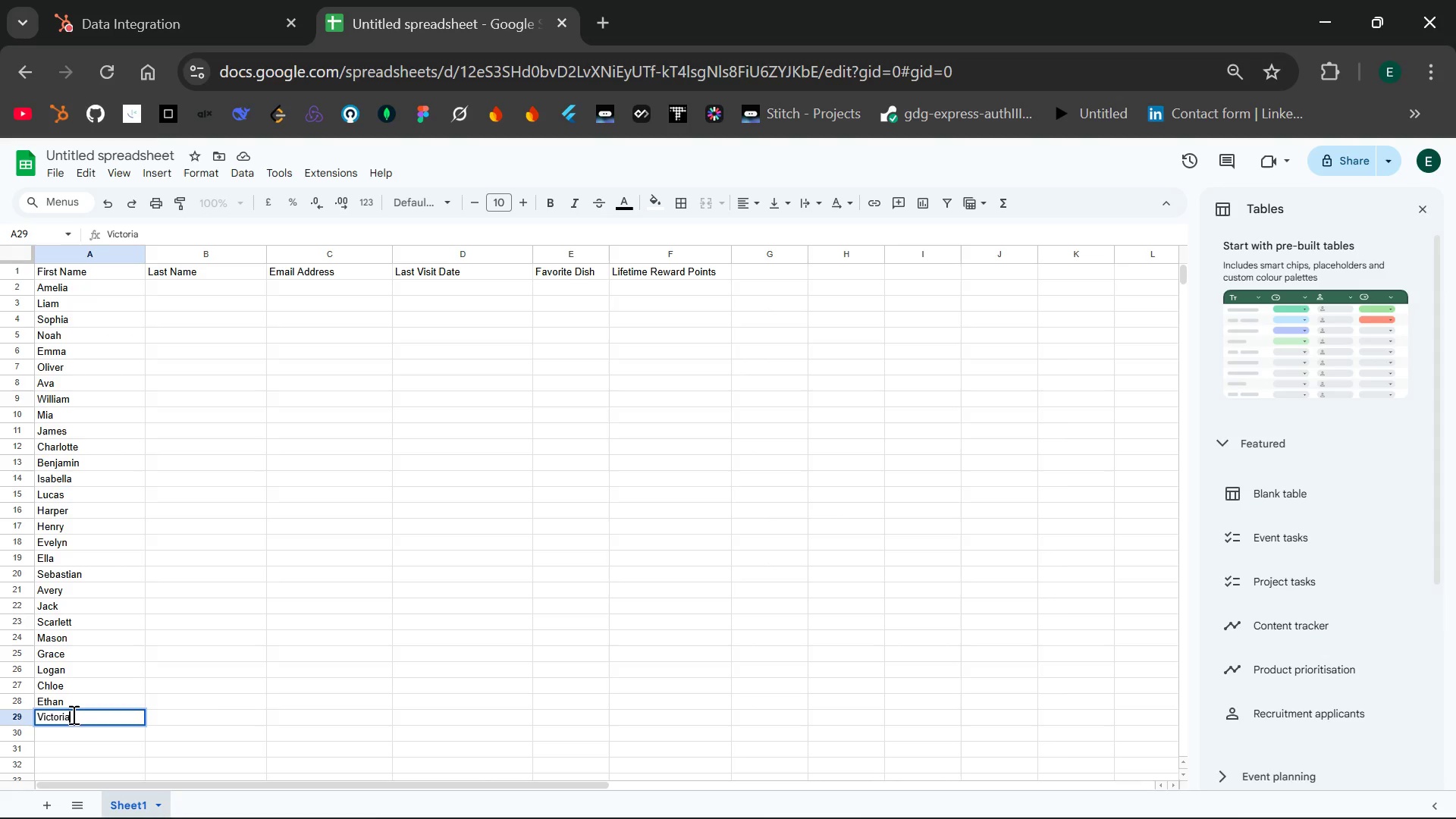 
double_click([76, 730])
 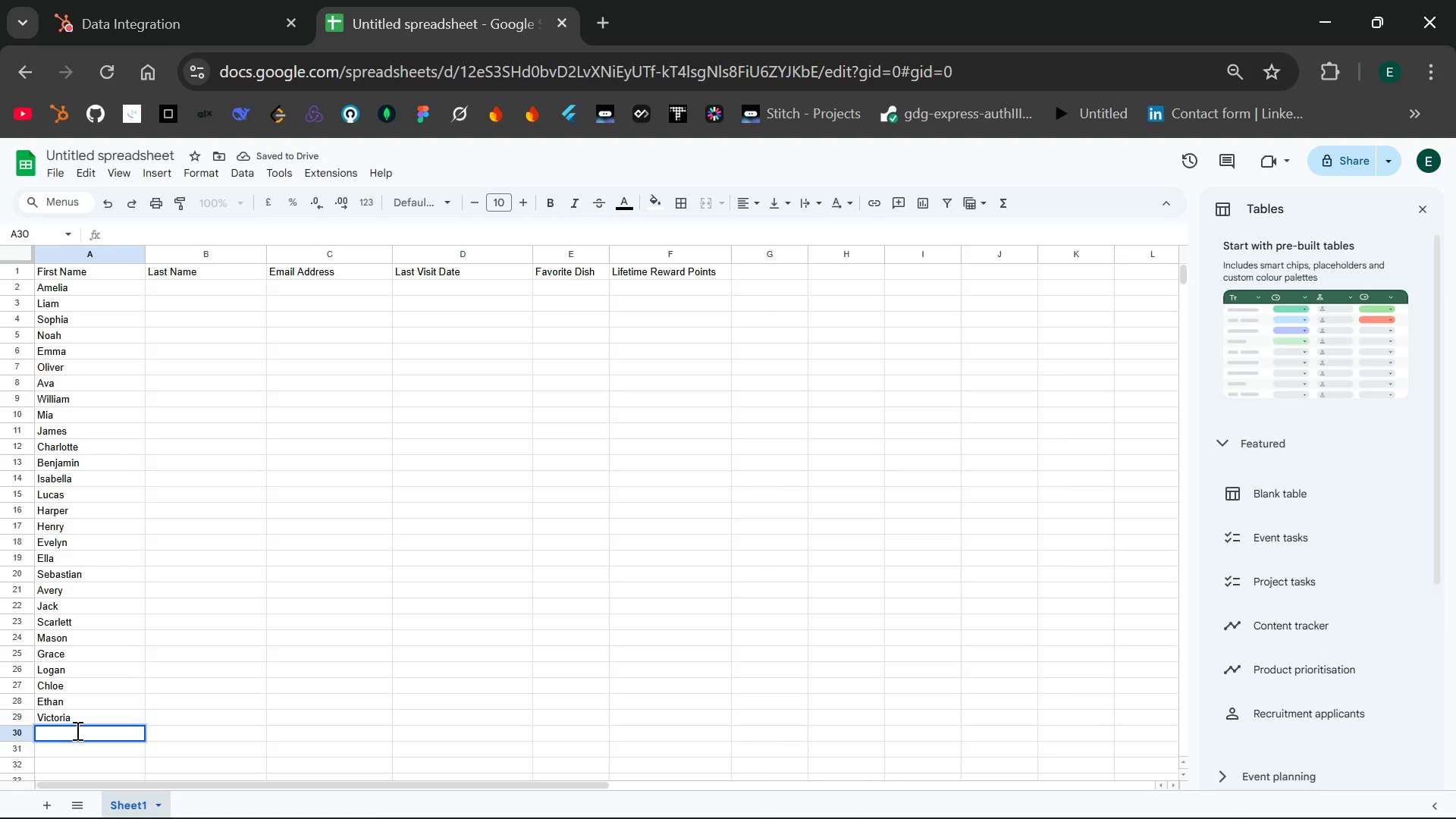 
type(Aiden)
 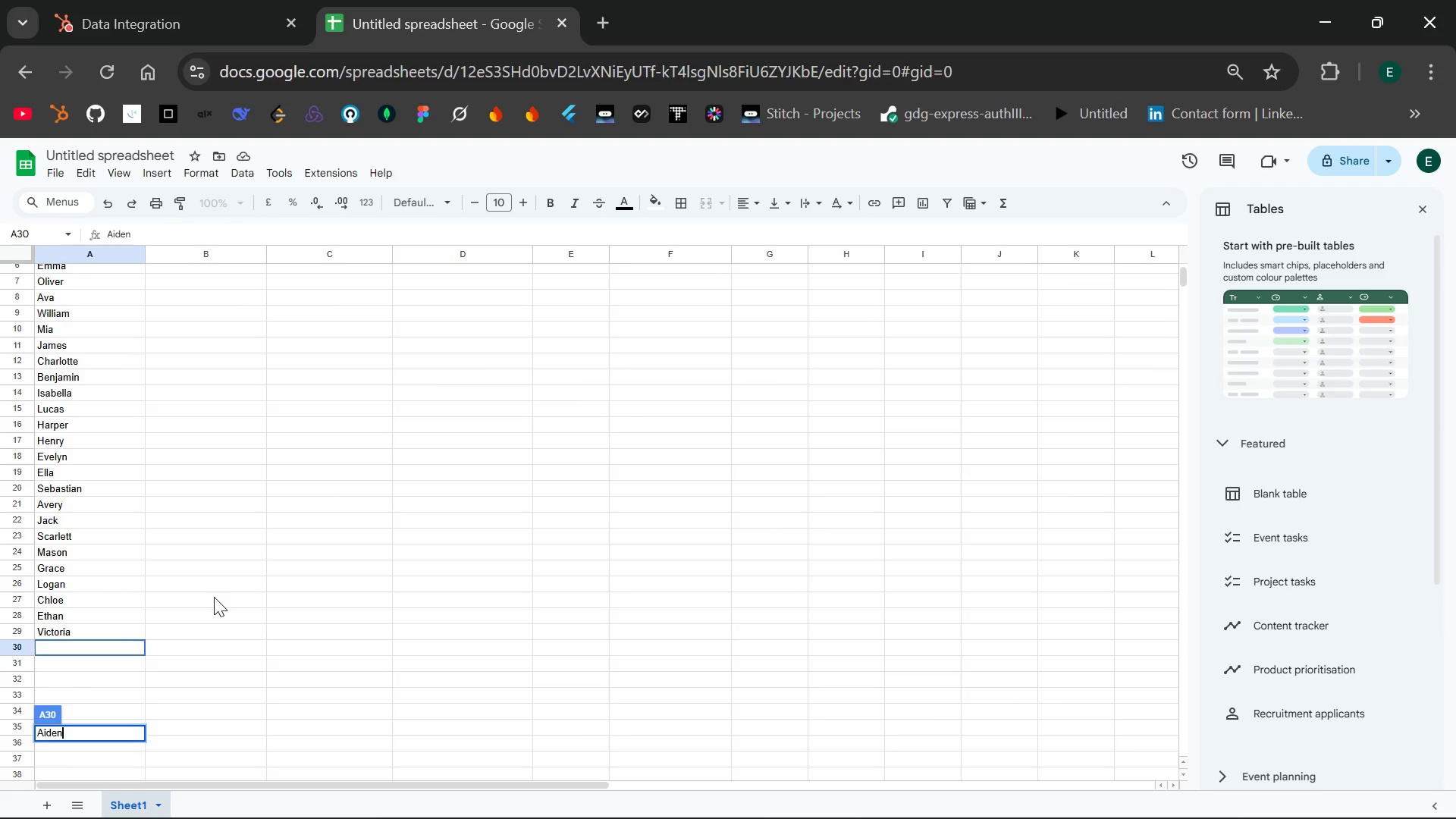 
wait(9.64)
 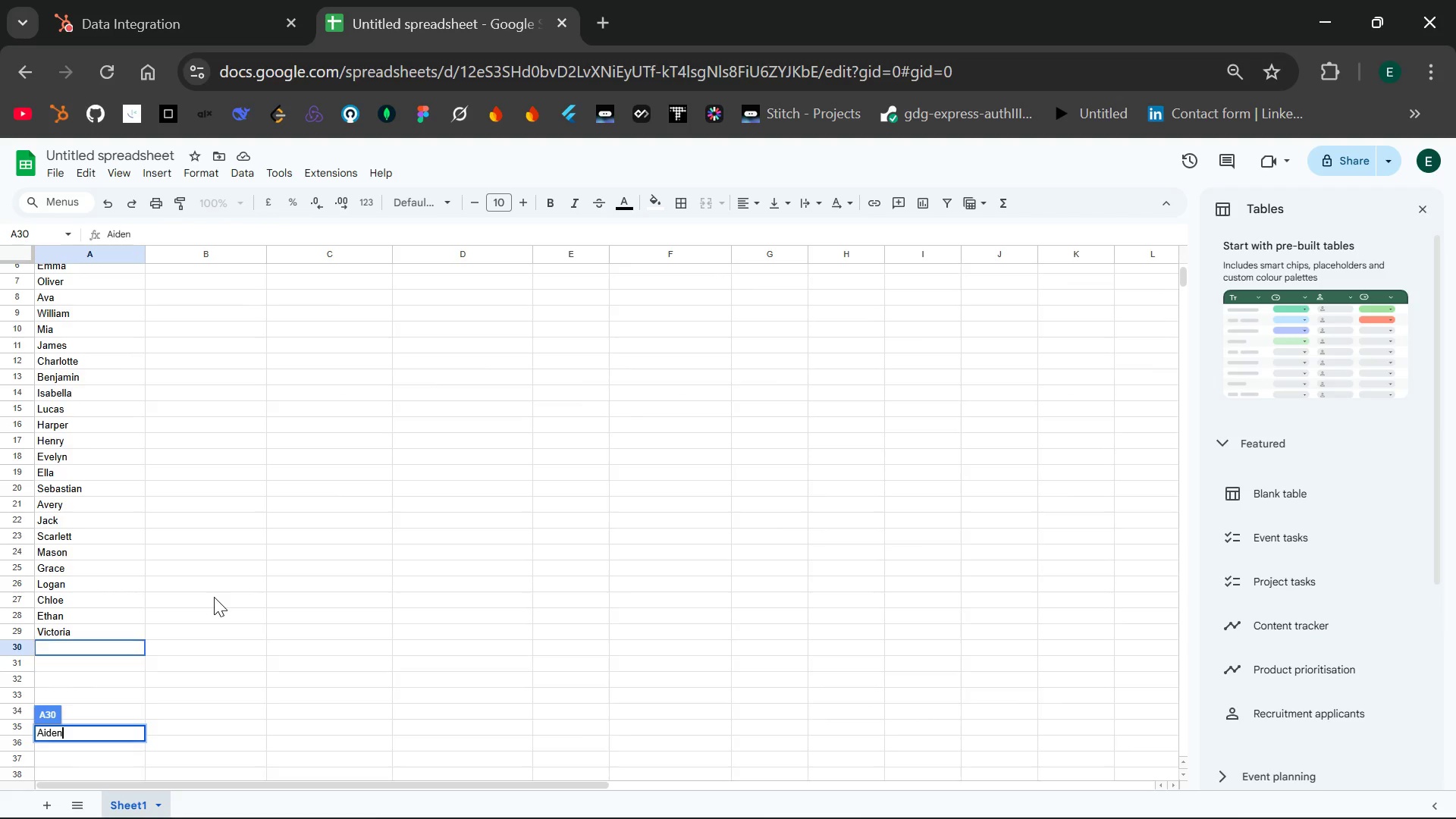 
left_click([125, 730])
 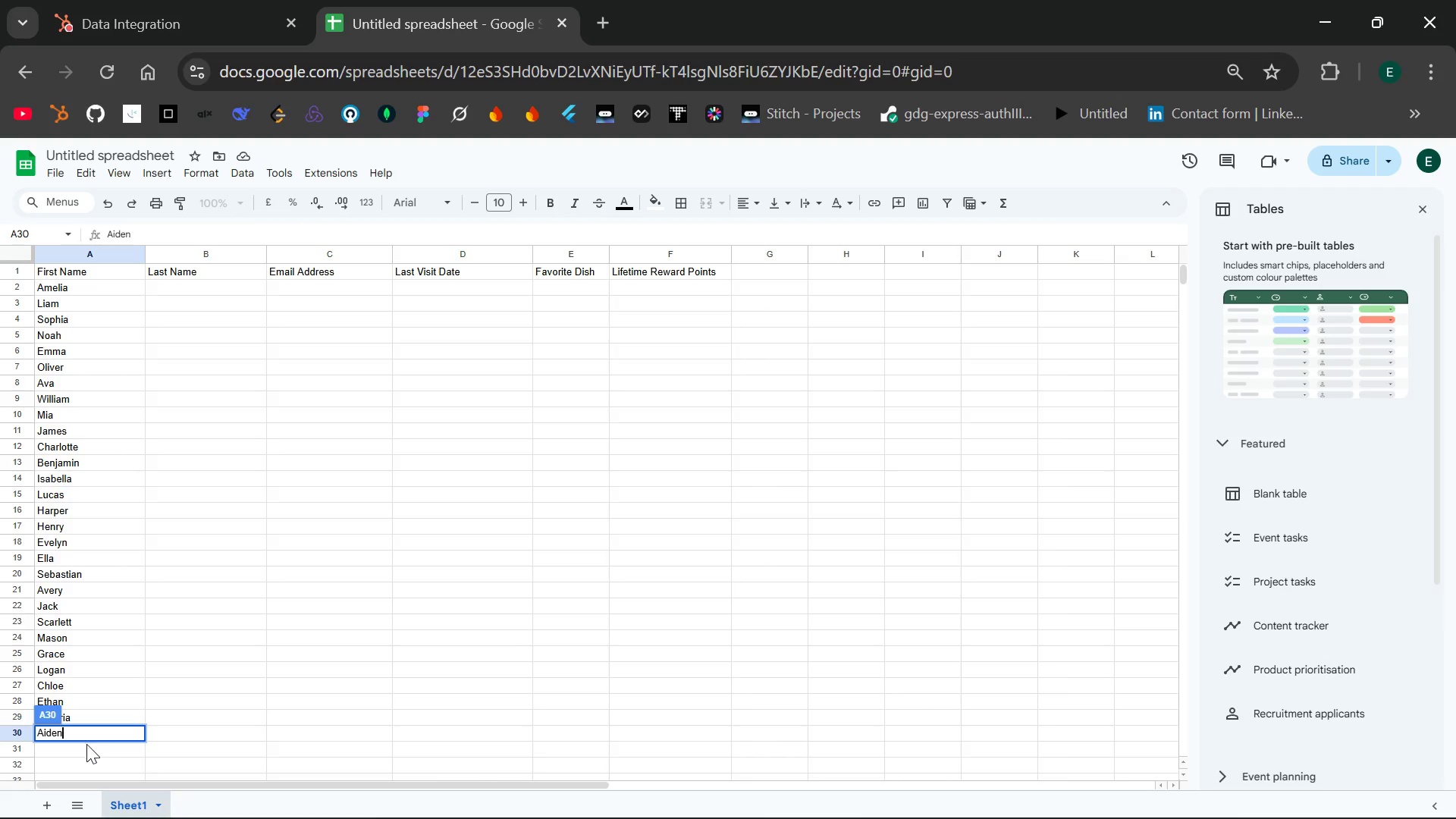 
left_click([78, 746])
 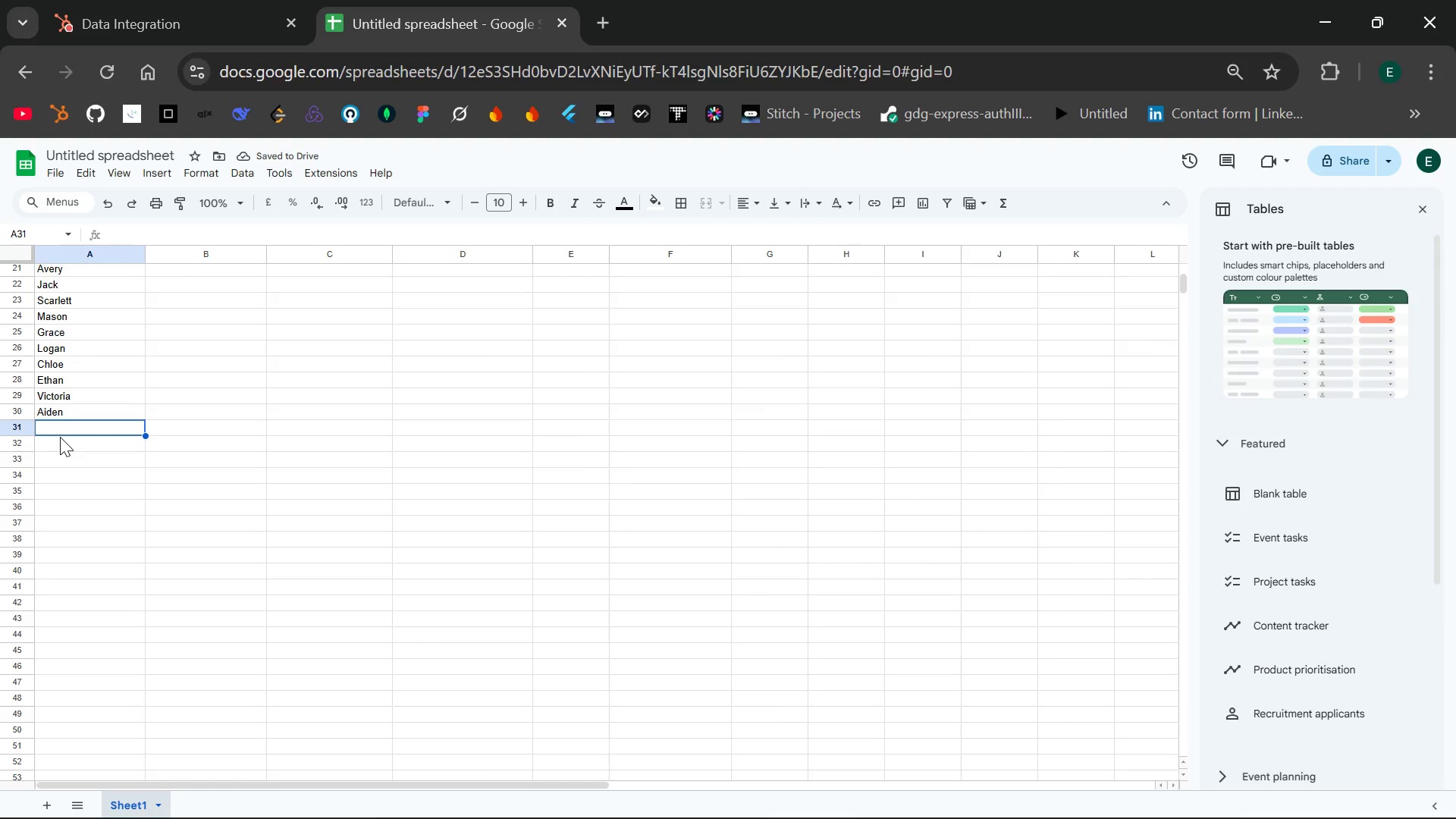 
double_click([55, 428])
 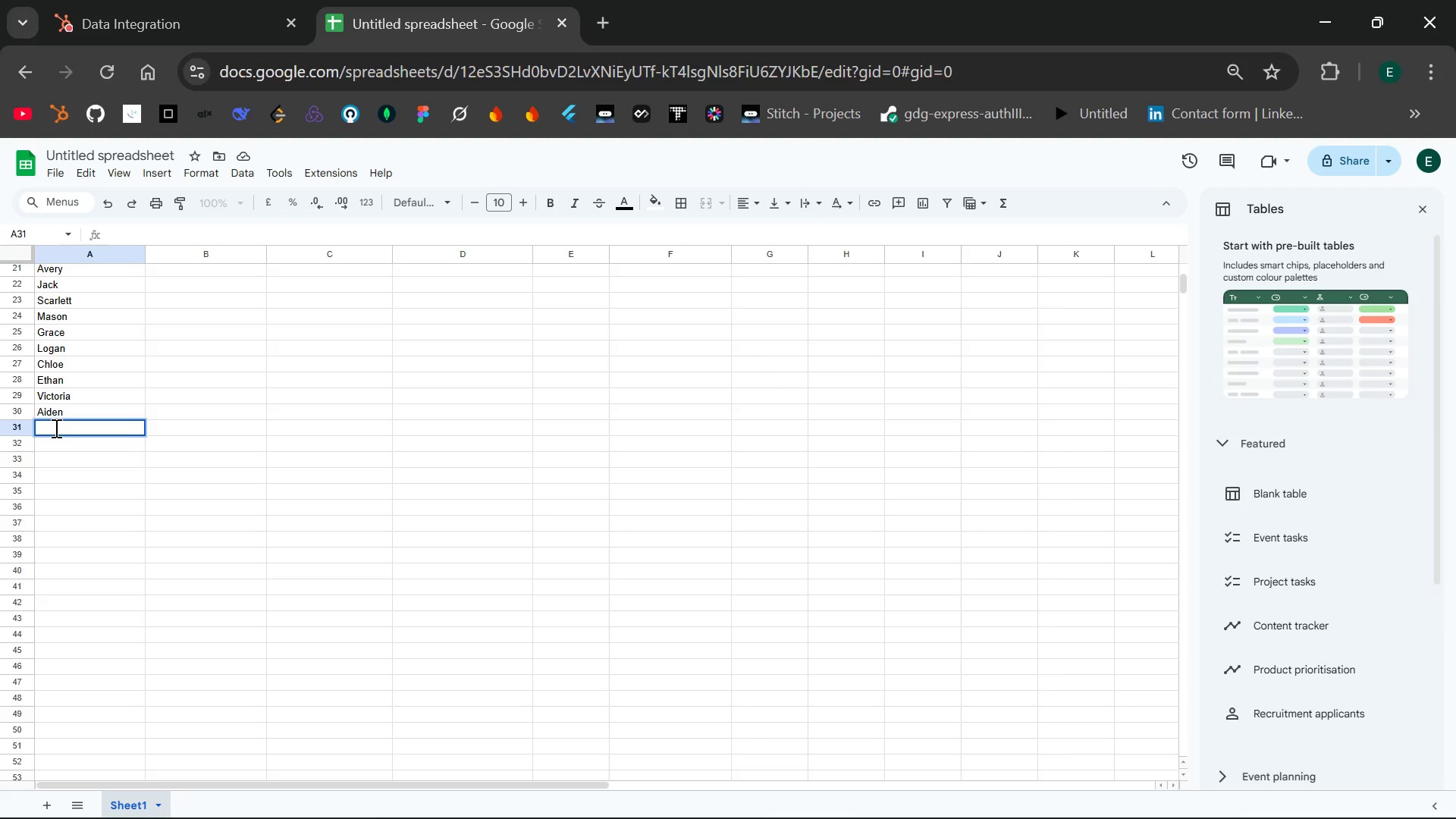 
wait(22.84)
 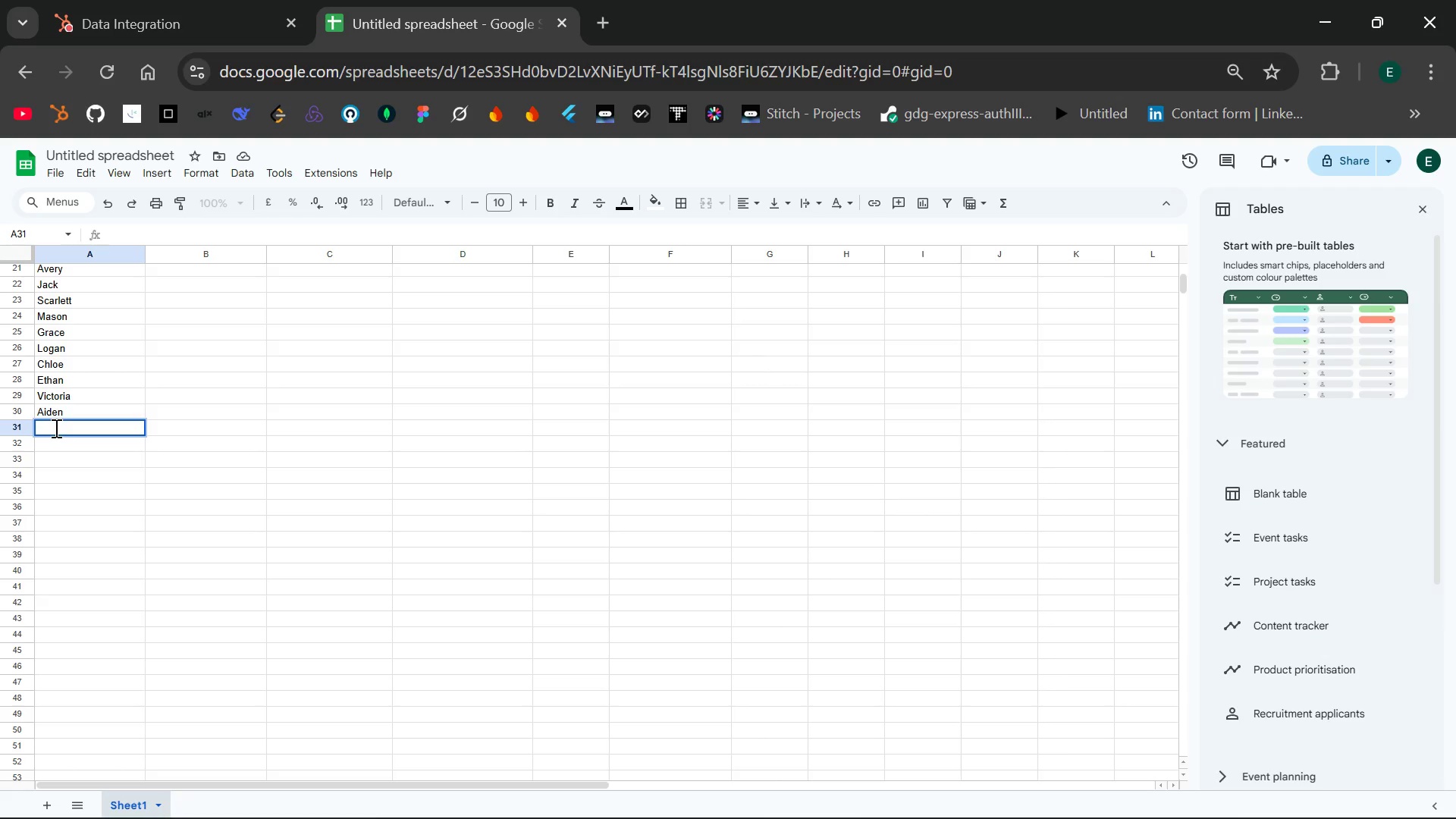 
type(Ma)
 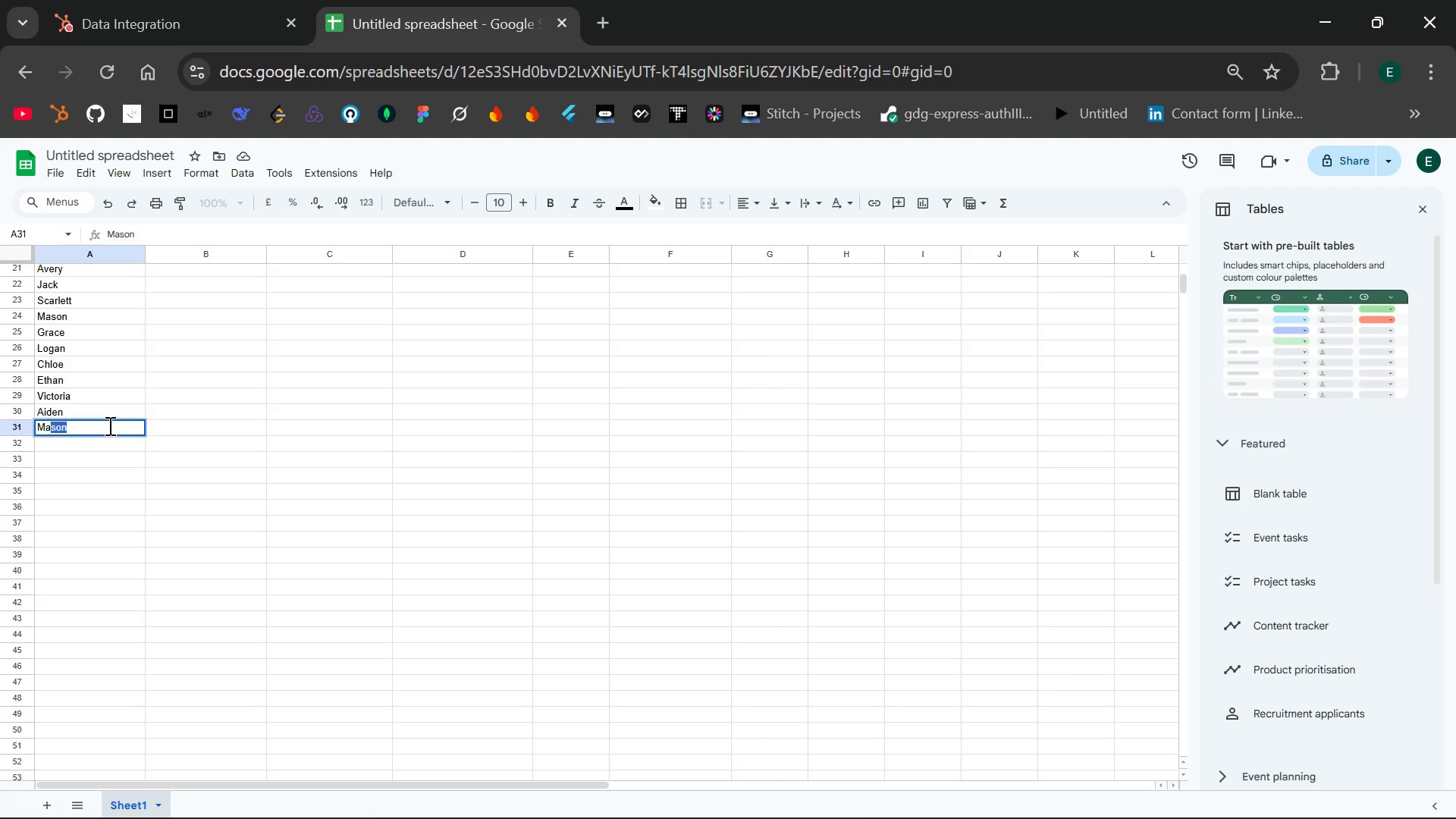 
wait(8.94)
 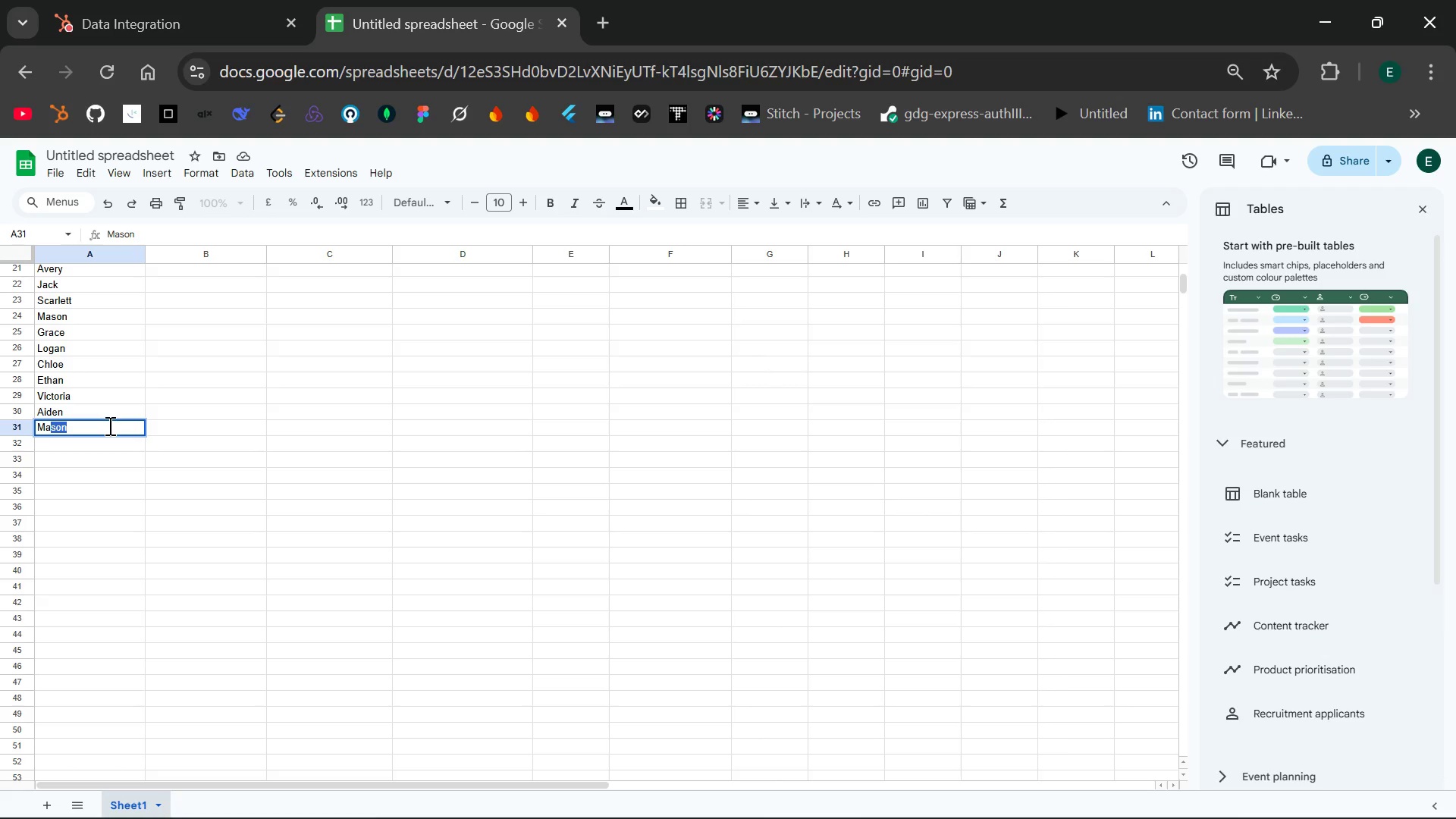 
type(dison)
 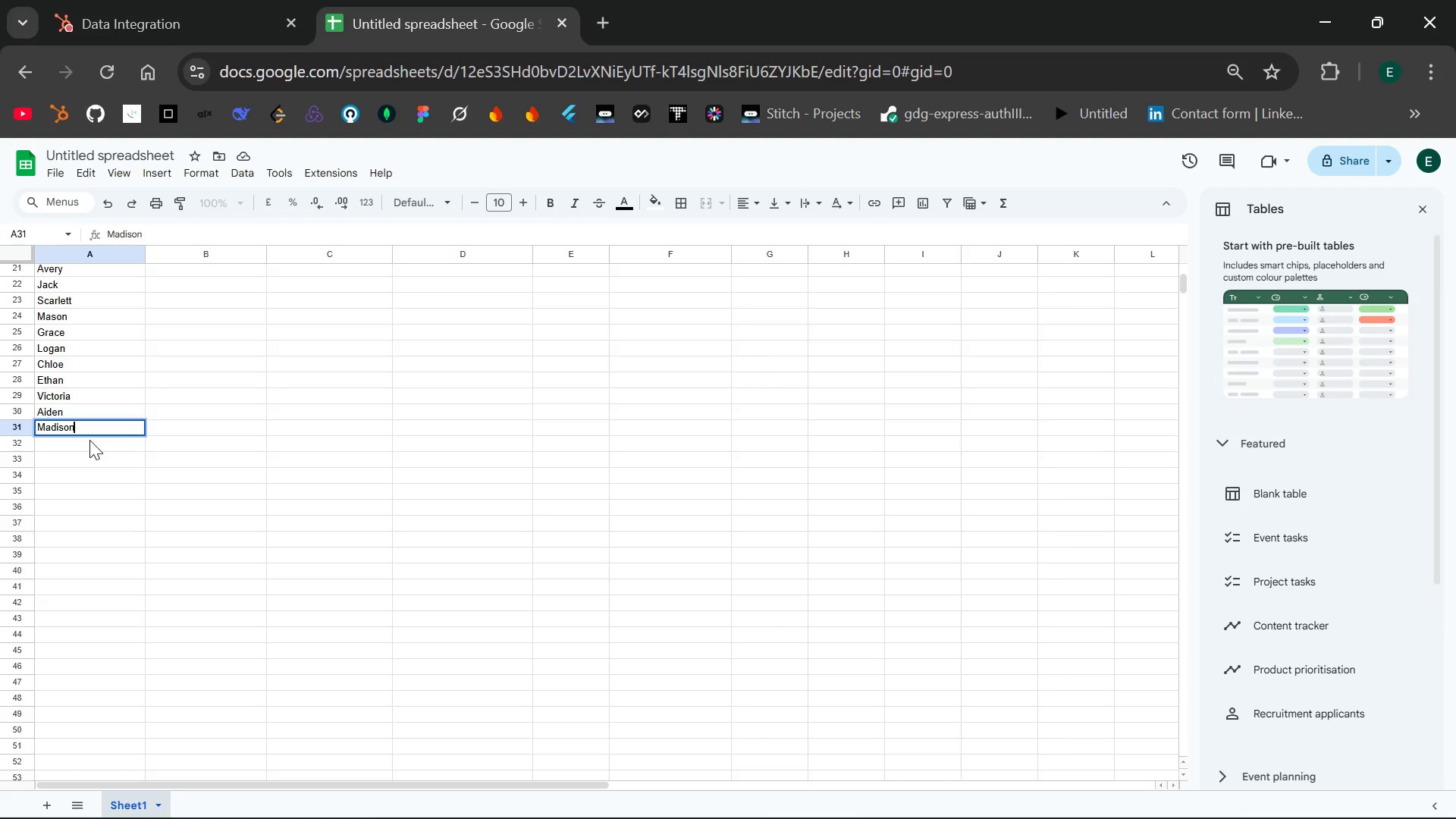 
double_click([89, 440])
 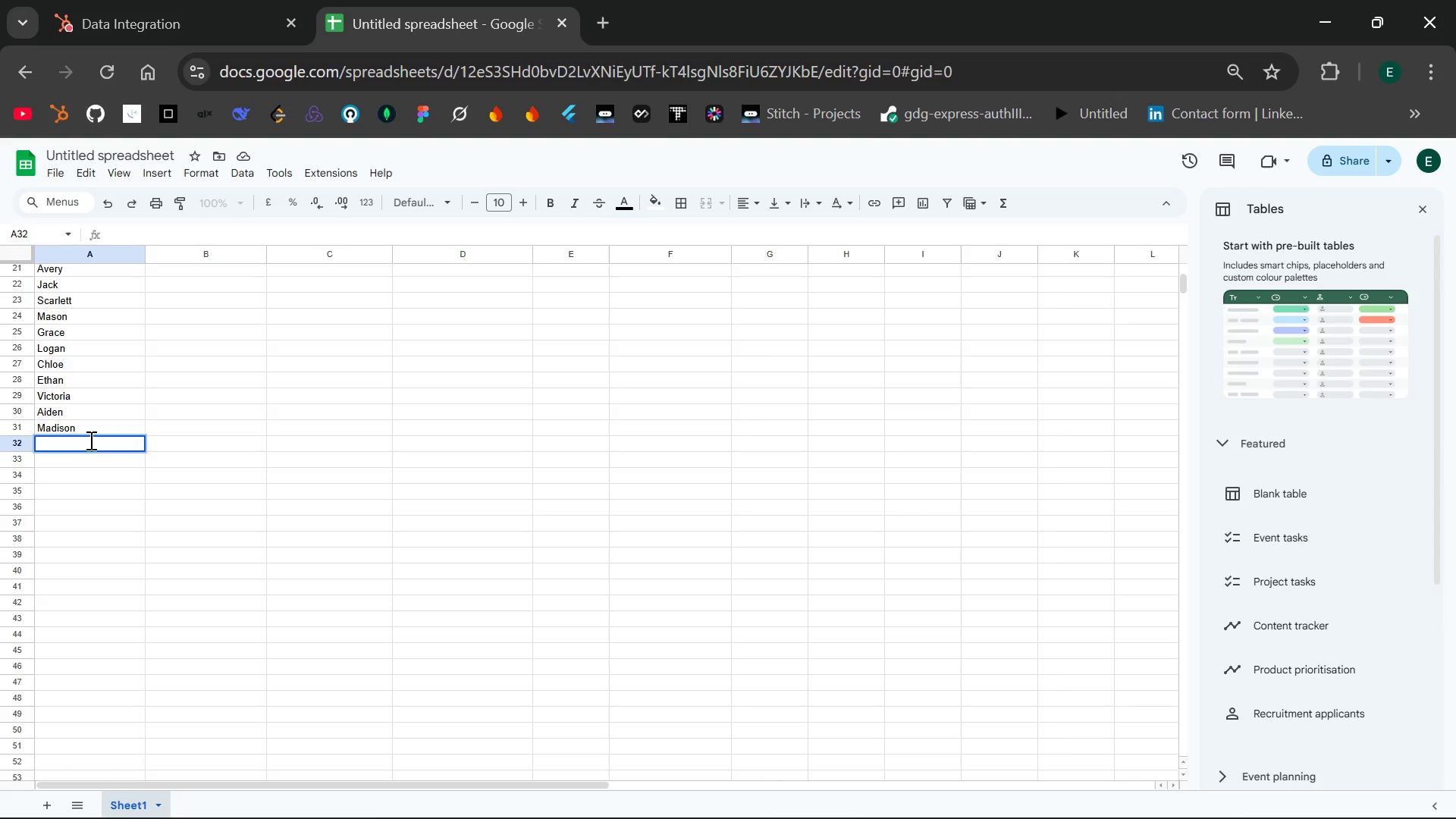 
wait(16.64)
 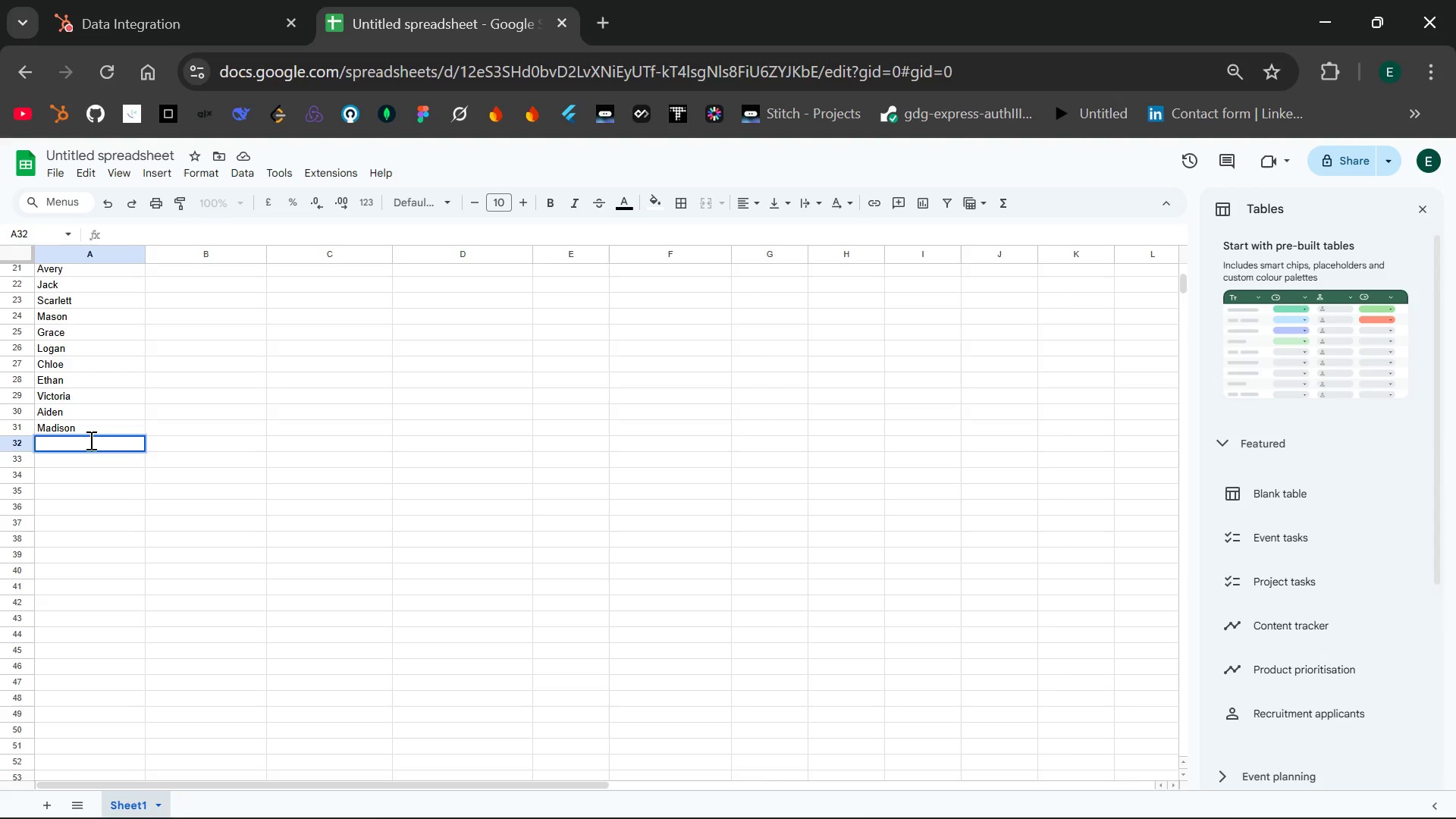 
type(Jacon)
key(Backspace)
type(b)
 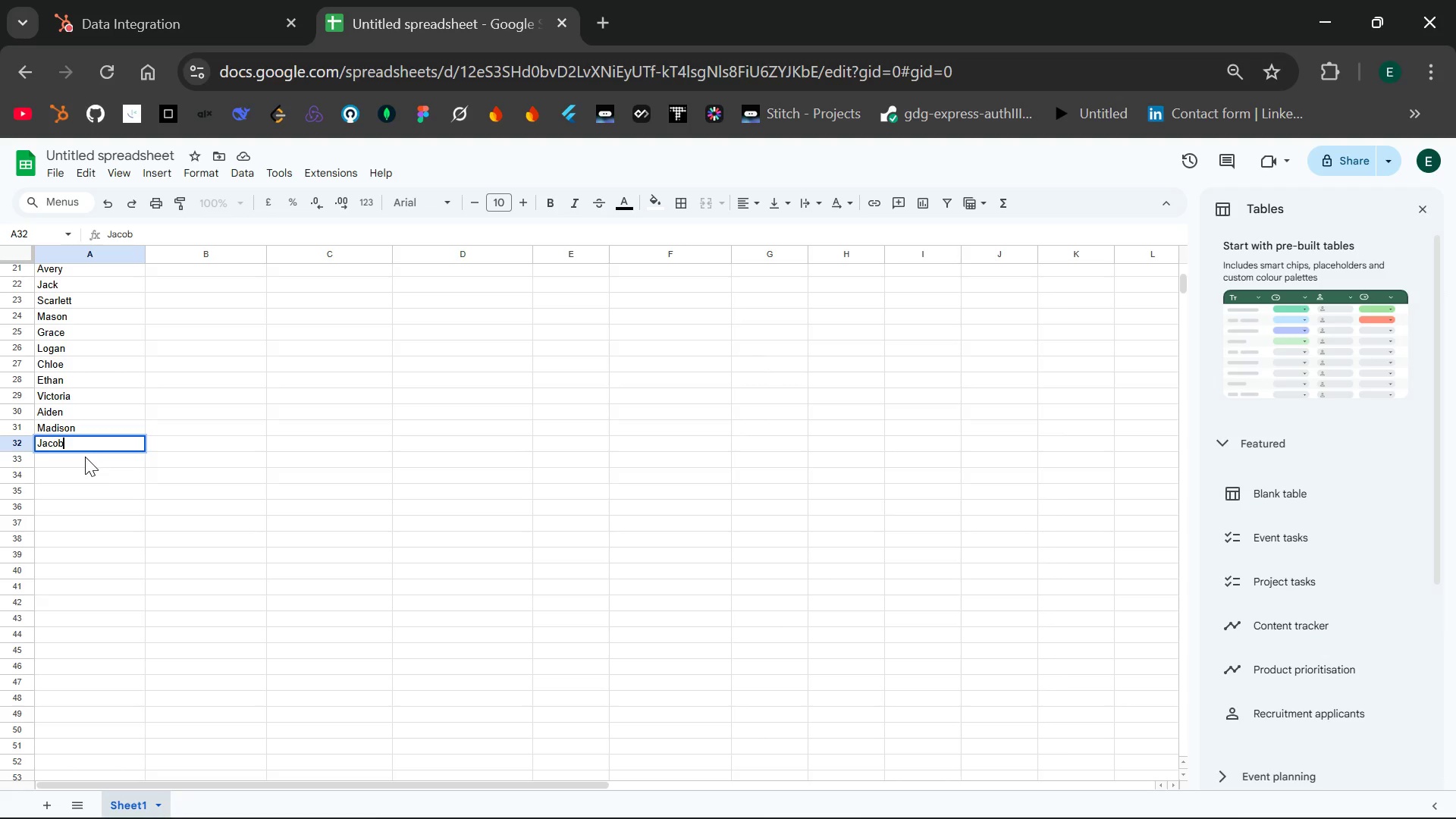 
double_click([85, 457])
 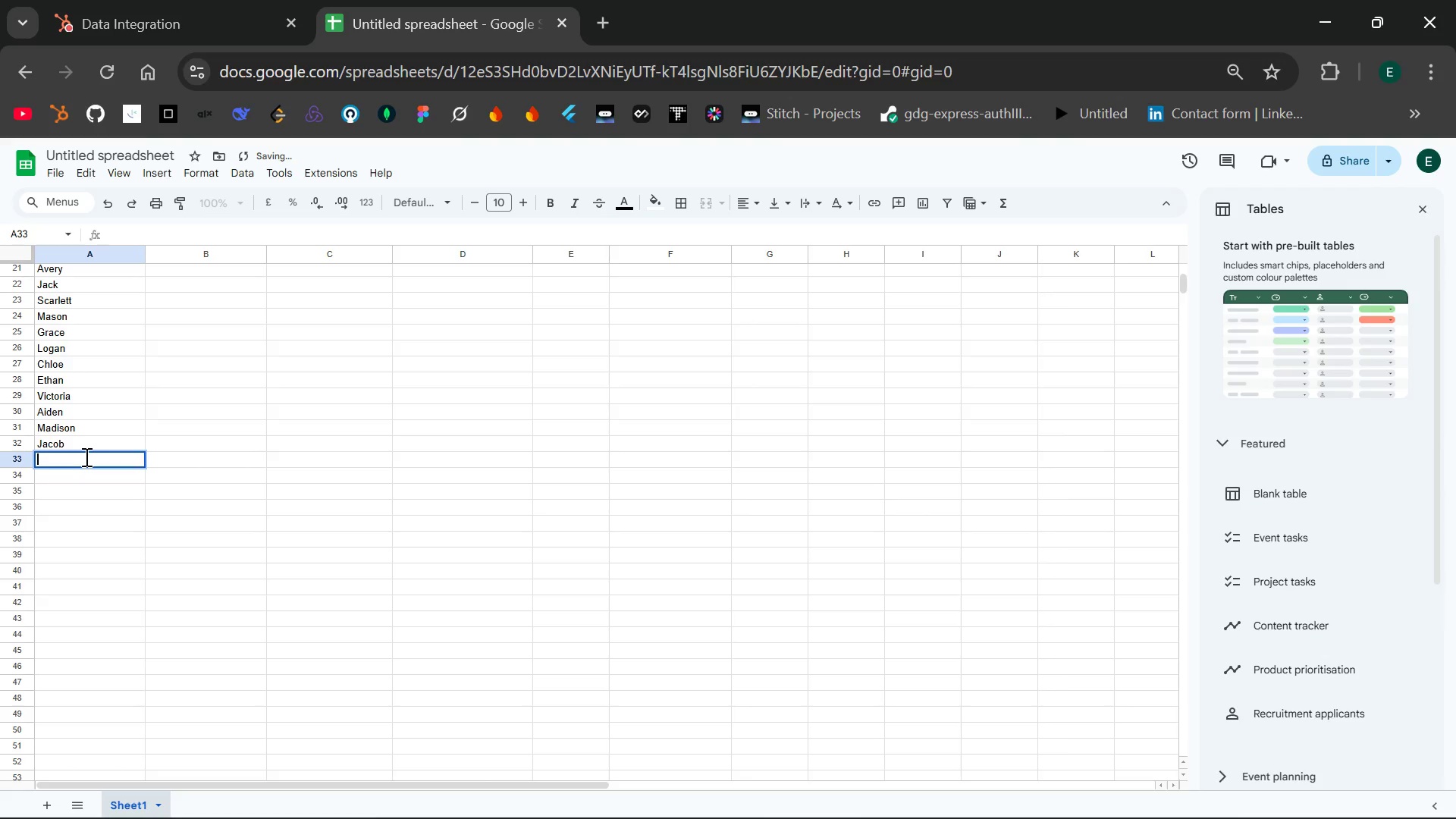 
type(Penelope)
 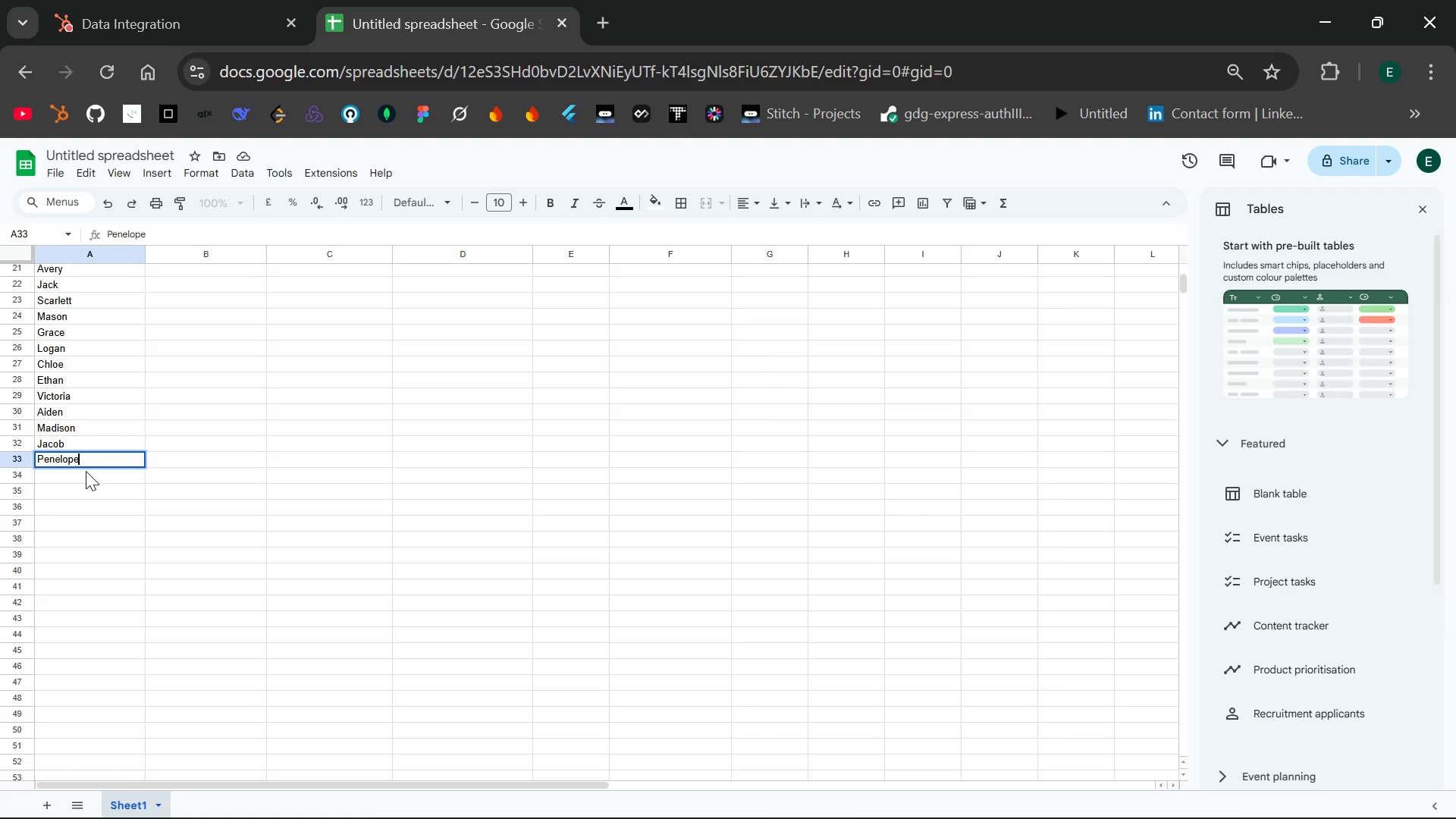 
double_click([86, 471])
 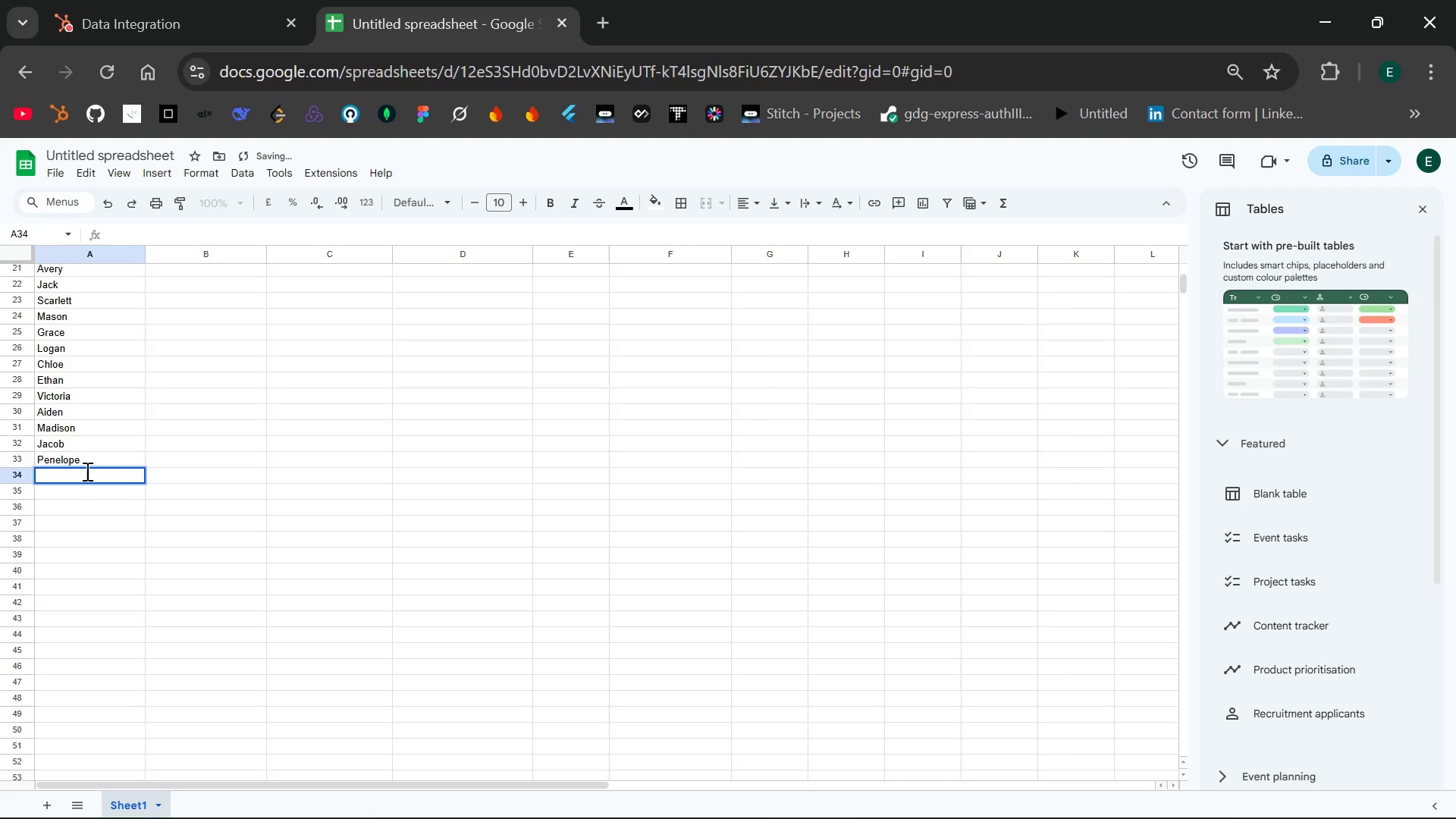 
type(Ryan)
 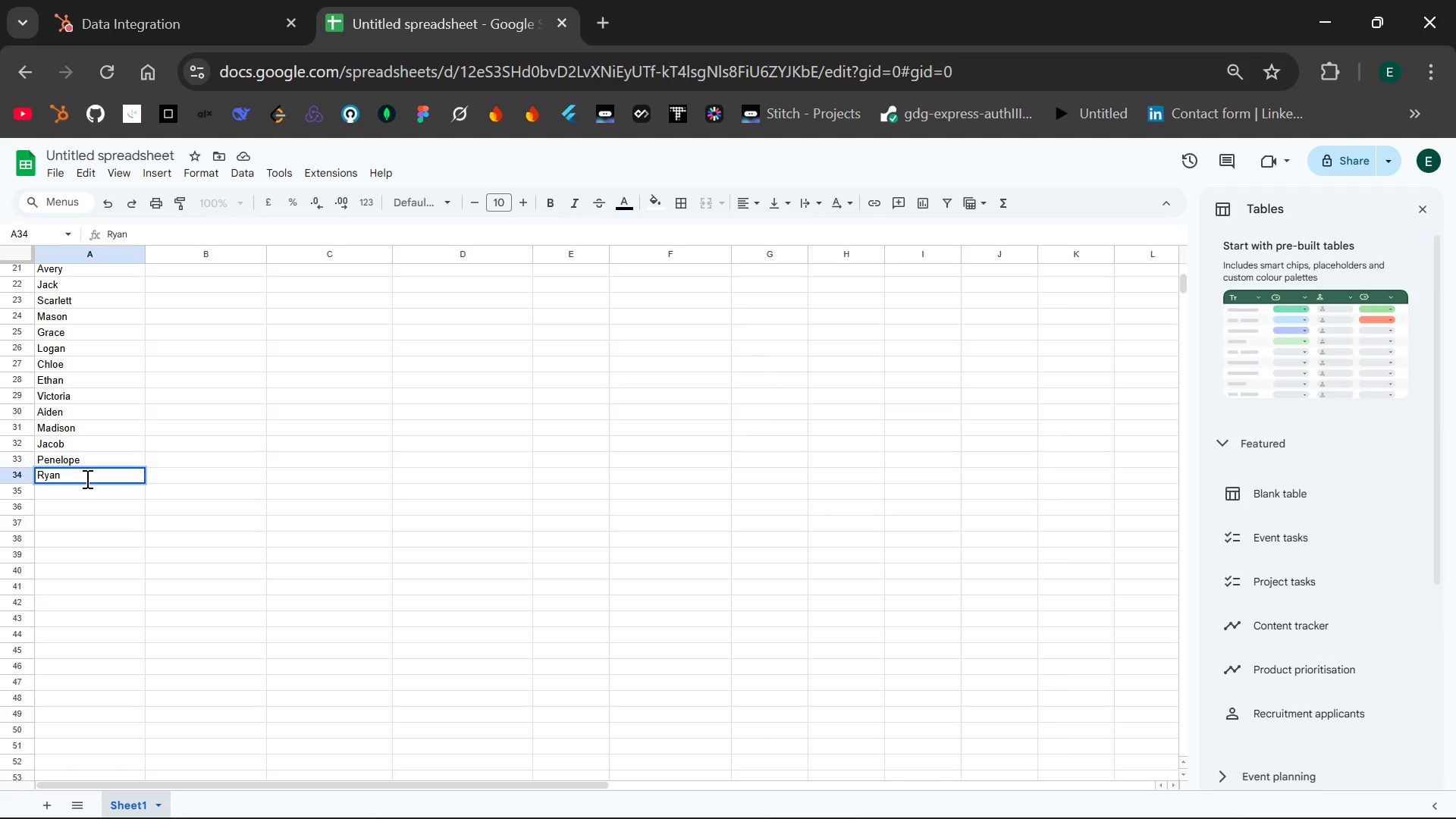 
double_click([87, 487])
 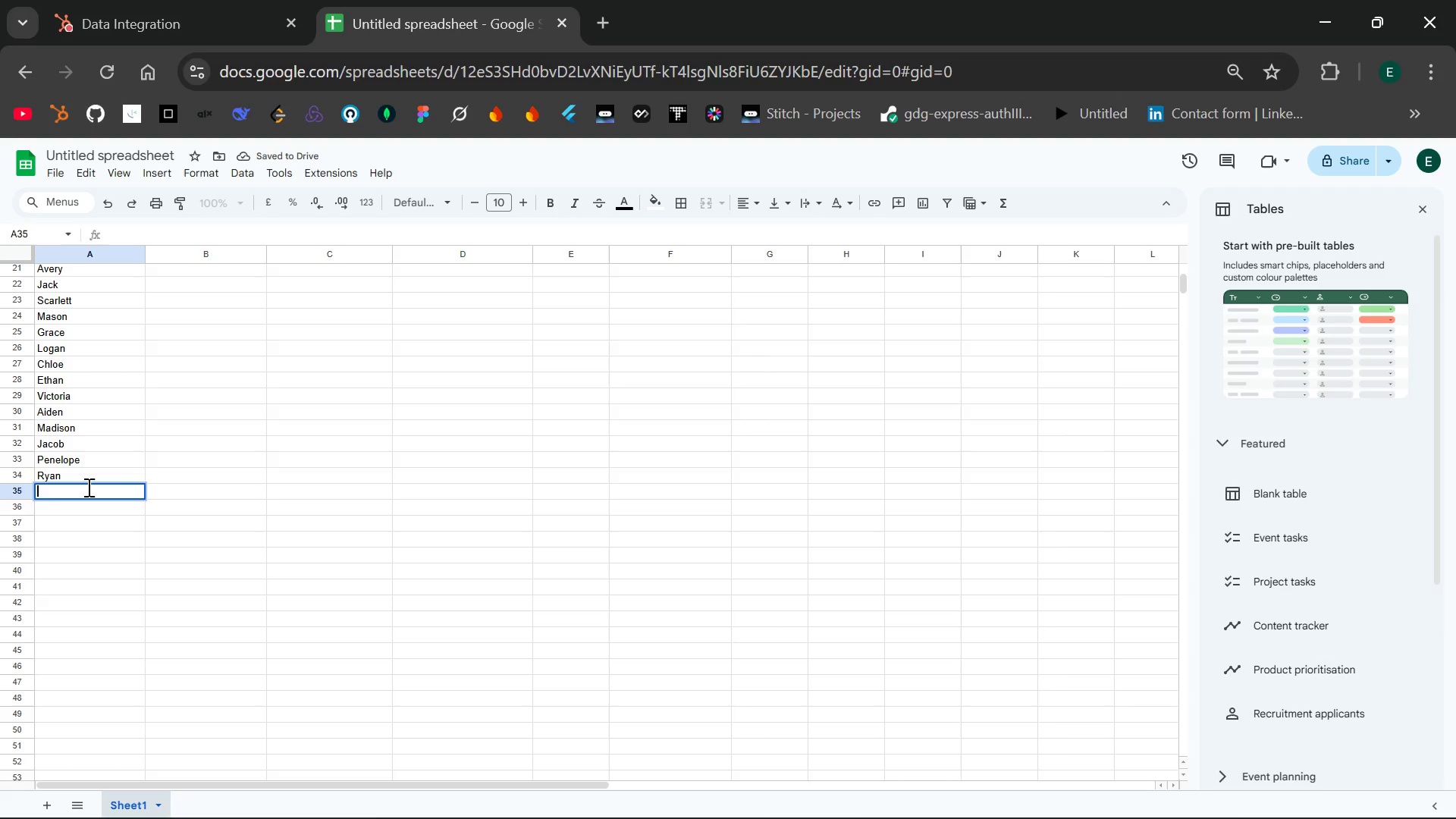 
type(Layla)
 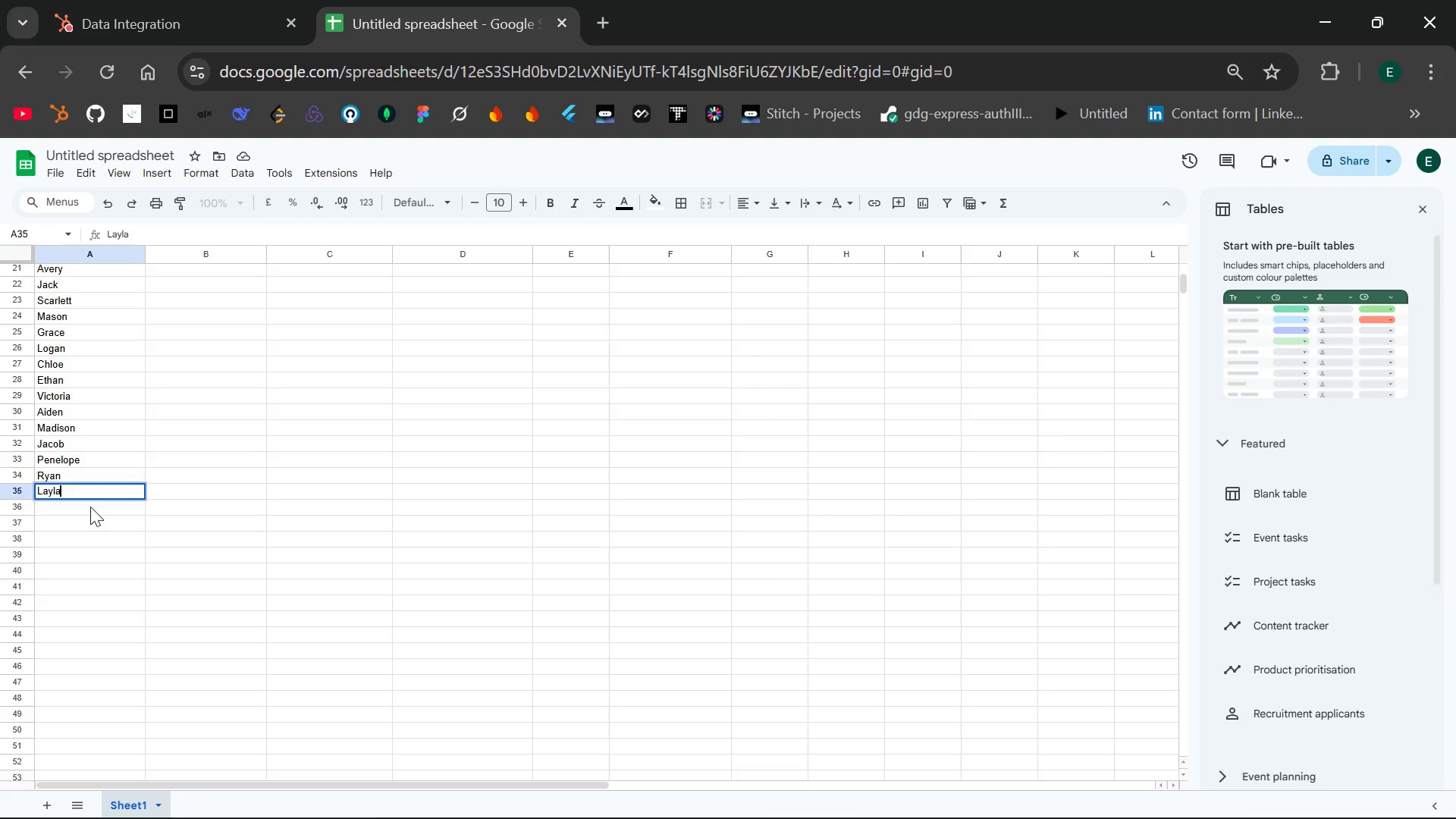 
double_click([90, 507])
 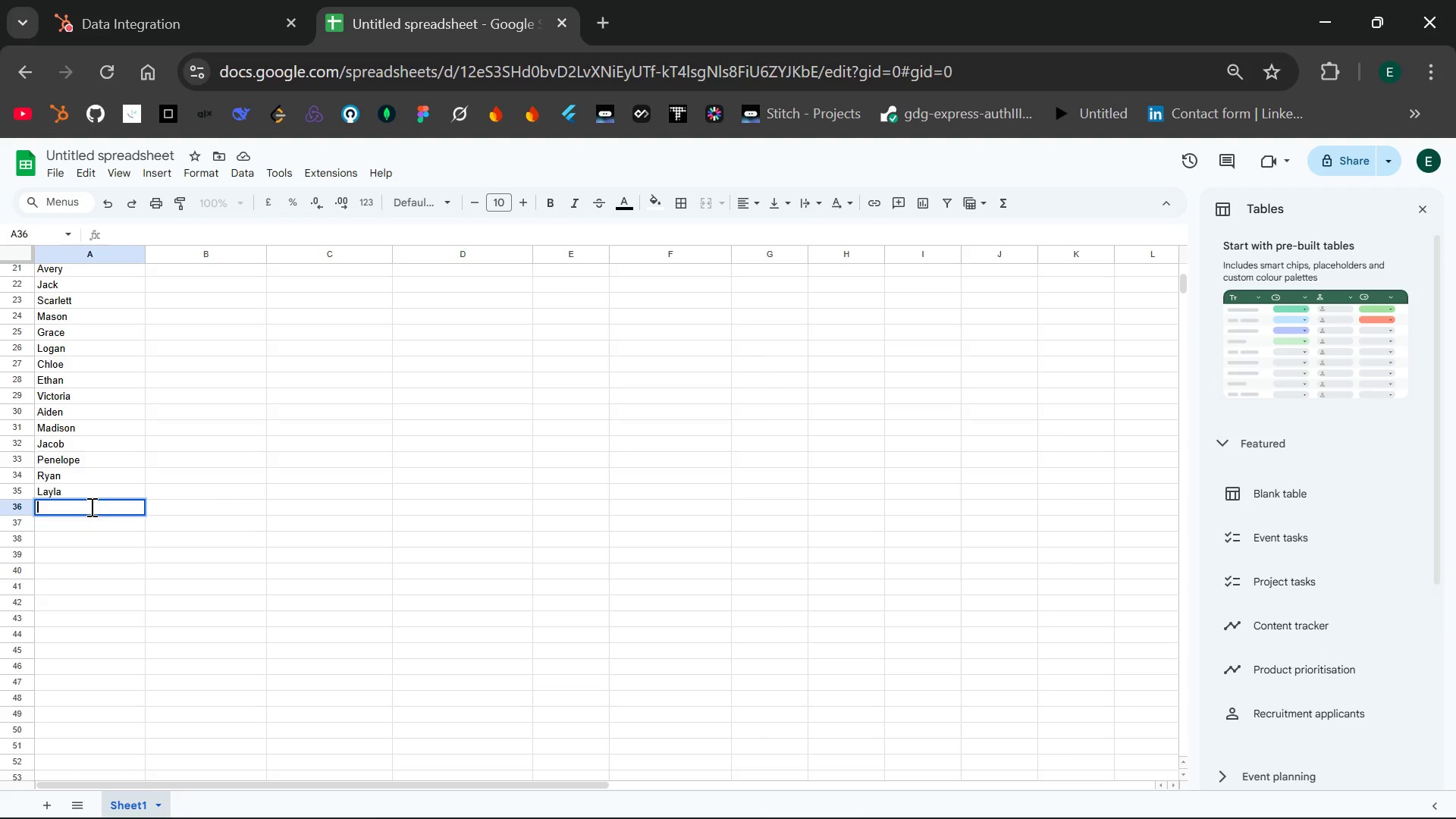 
wait(22.31)
 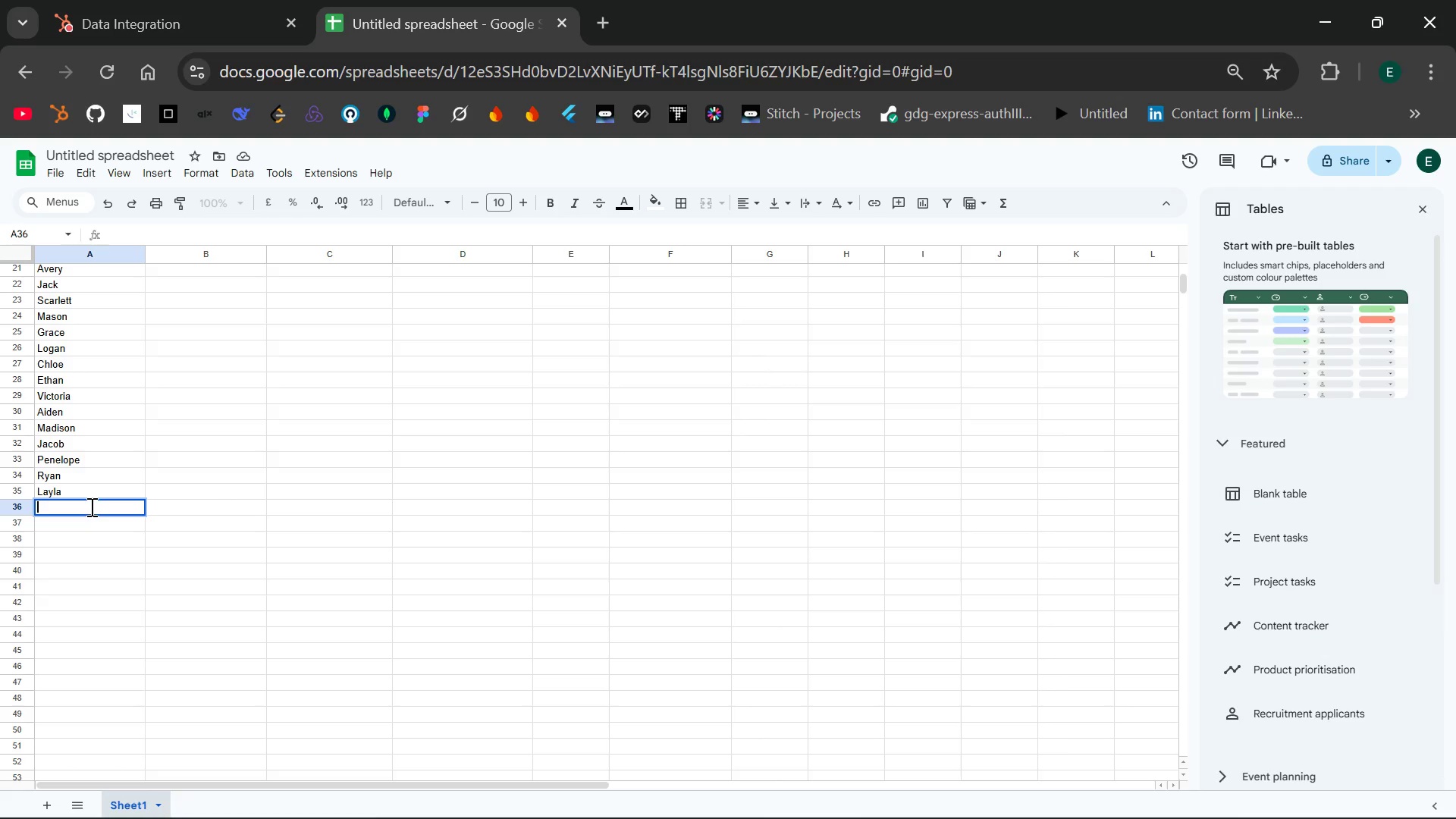 
type(Nathan)
 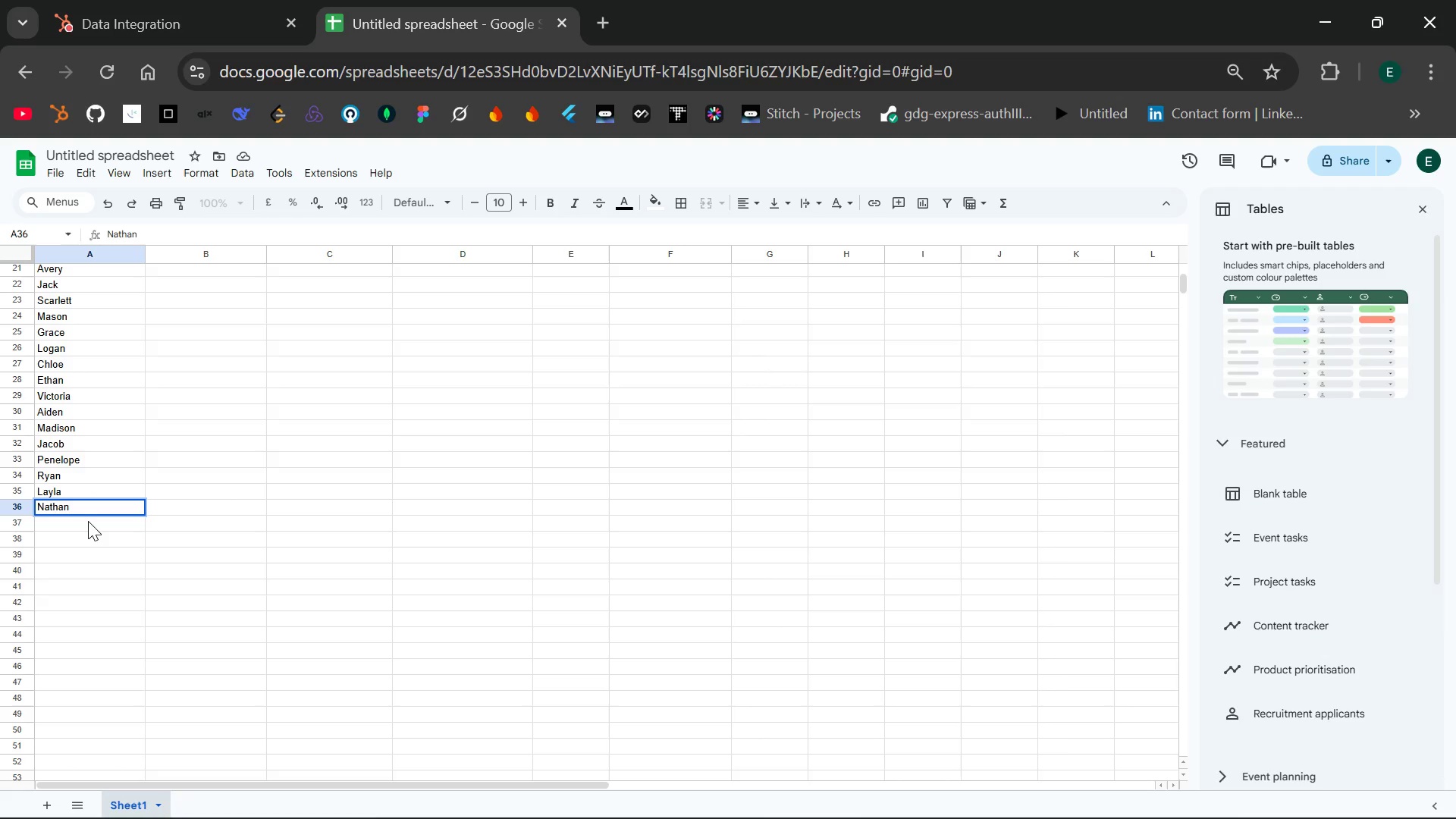 
double_click([88, 521])
 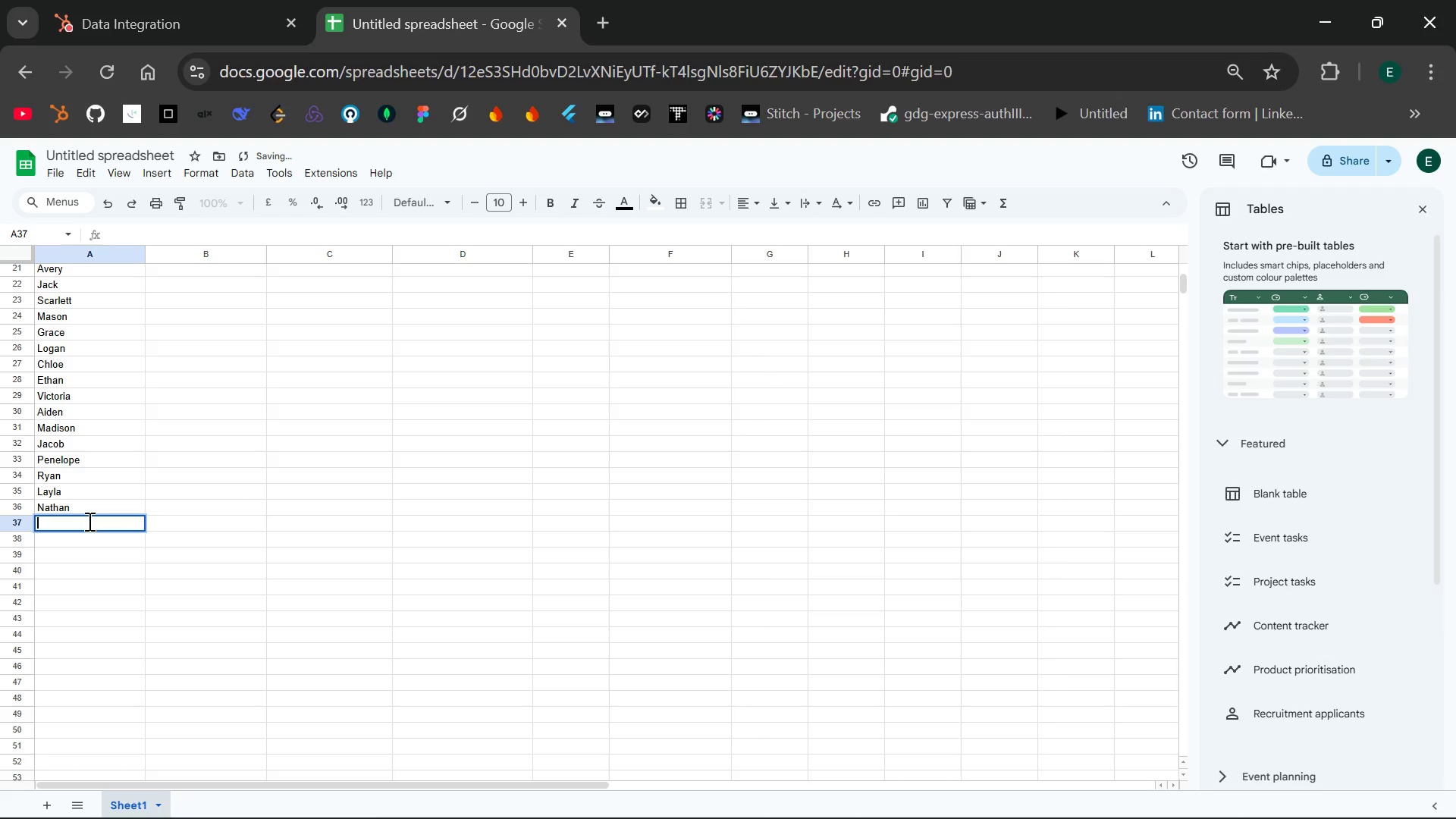 
type(Riley)
 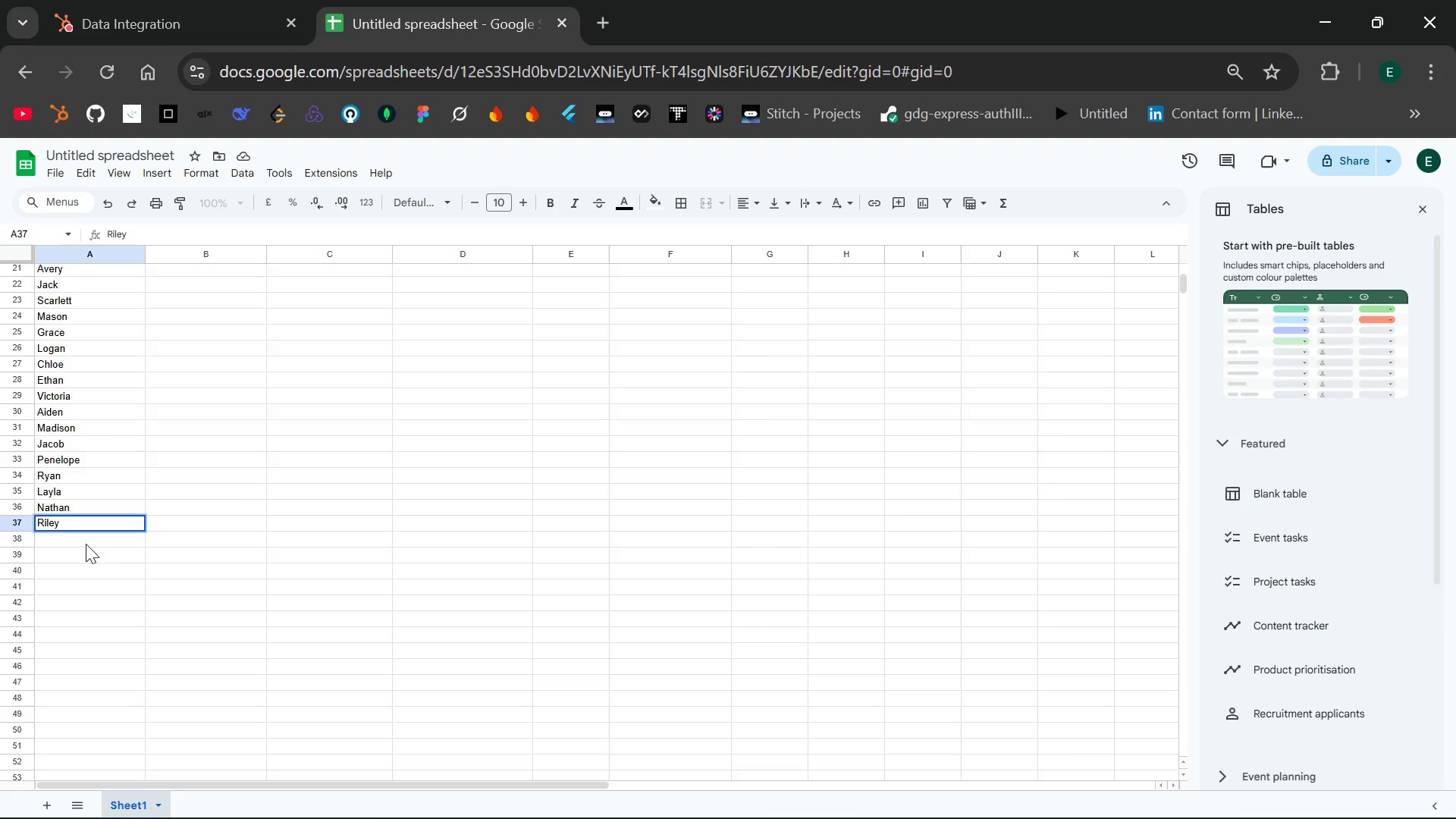 
double_click([89, 540])
 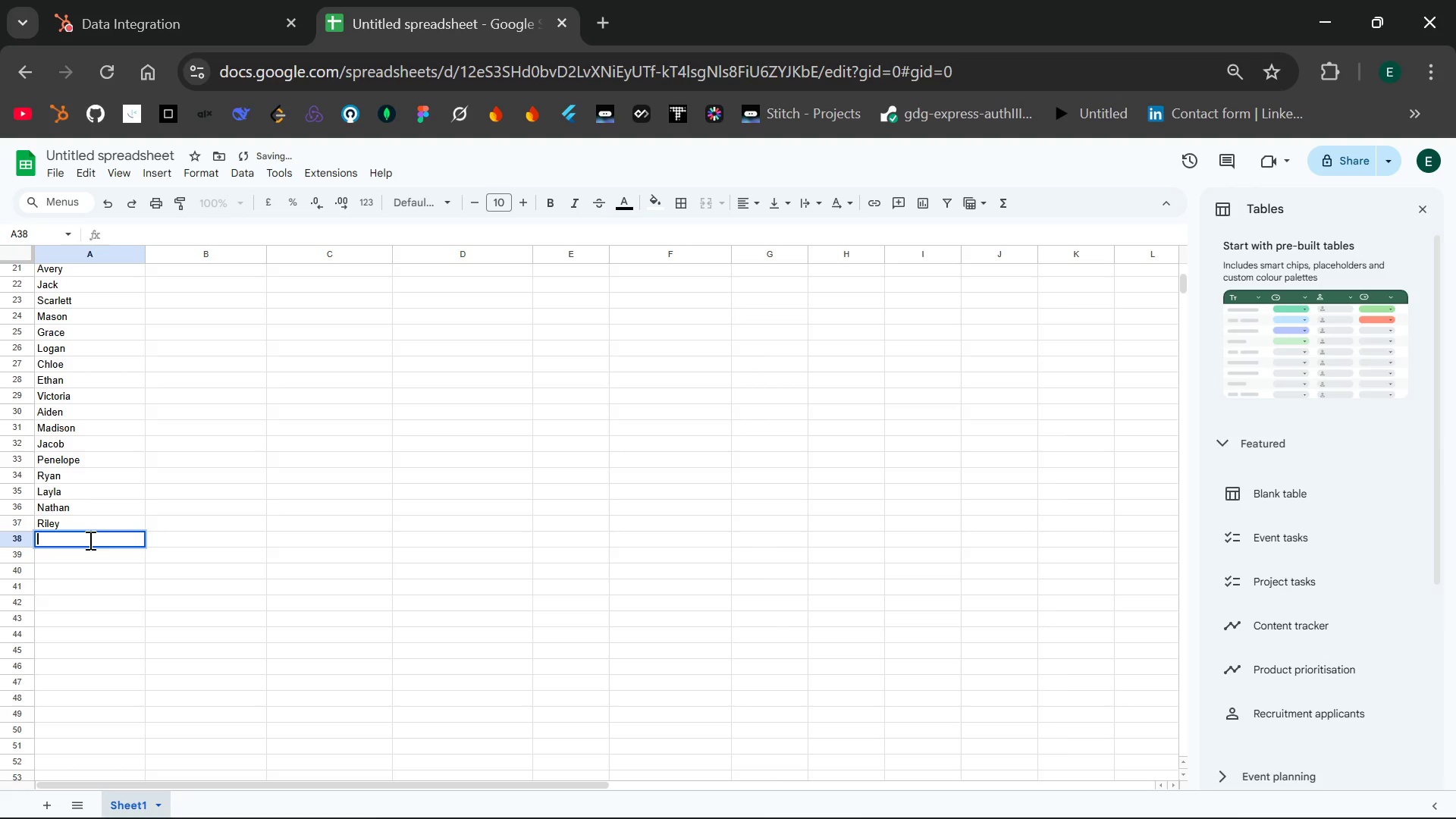 
type(carter)
 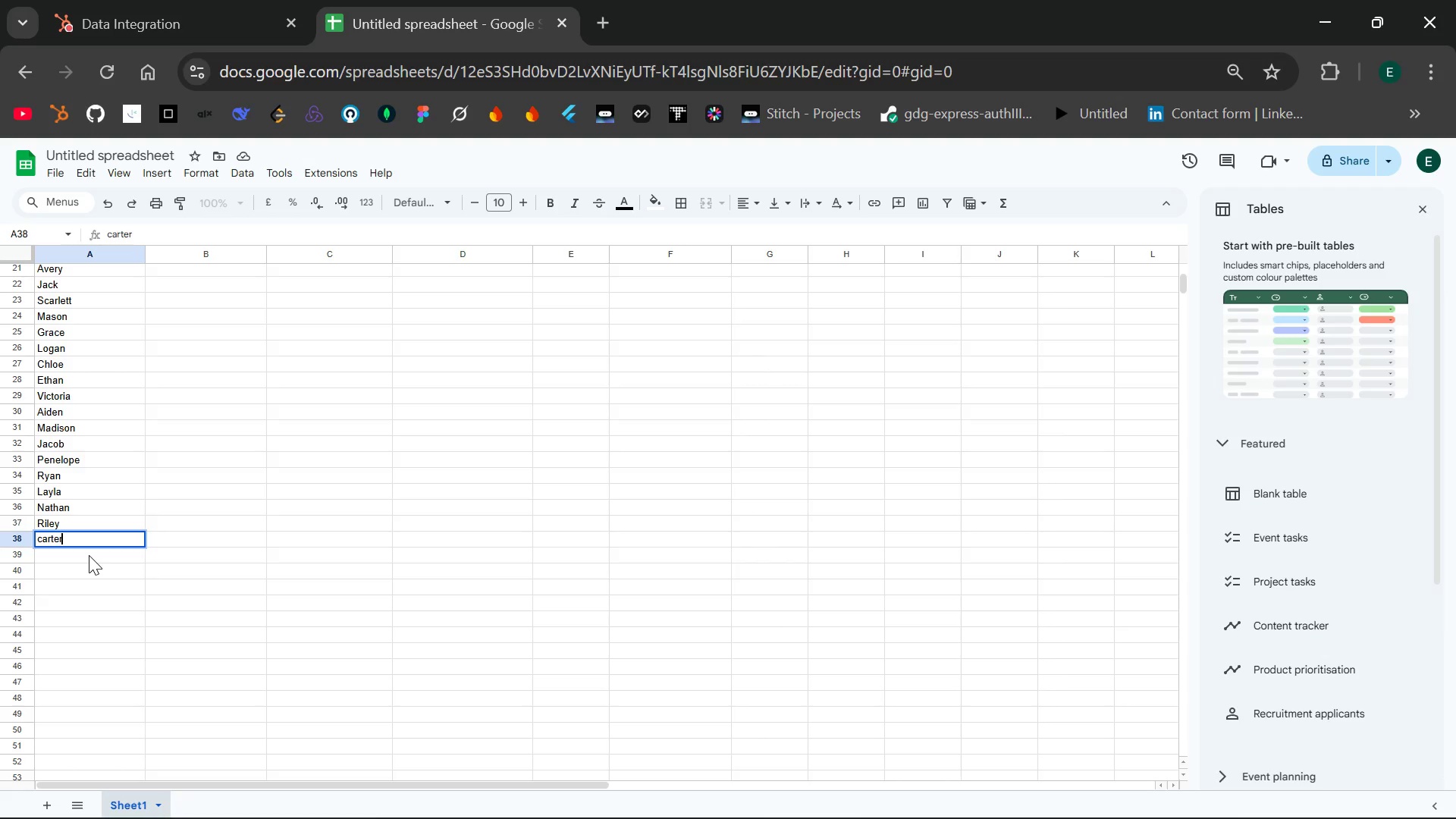 
wait(5.12)
 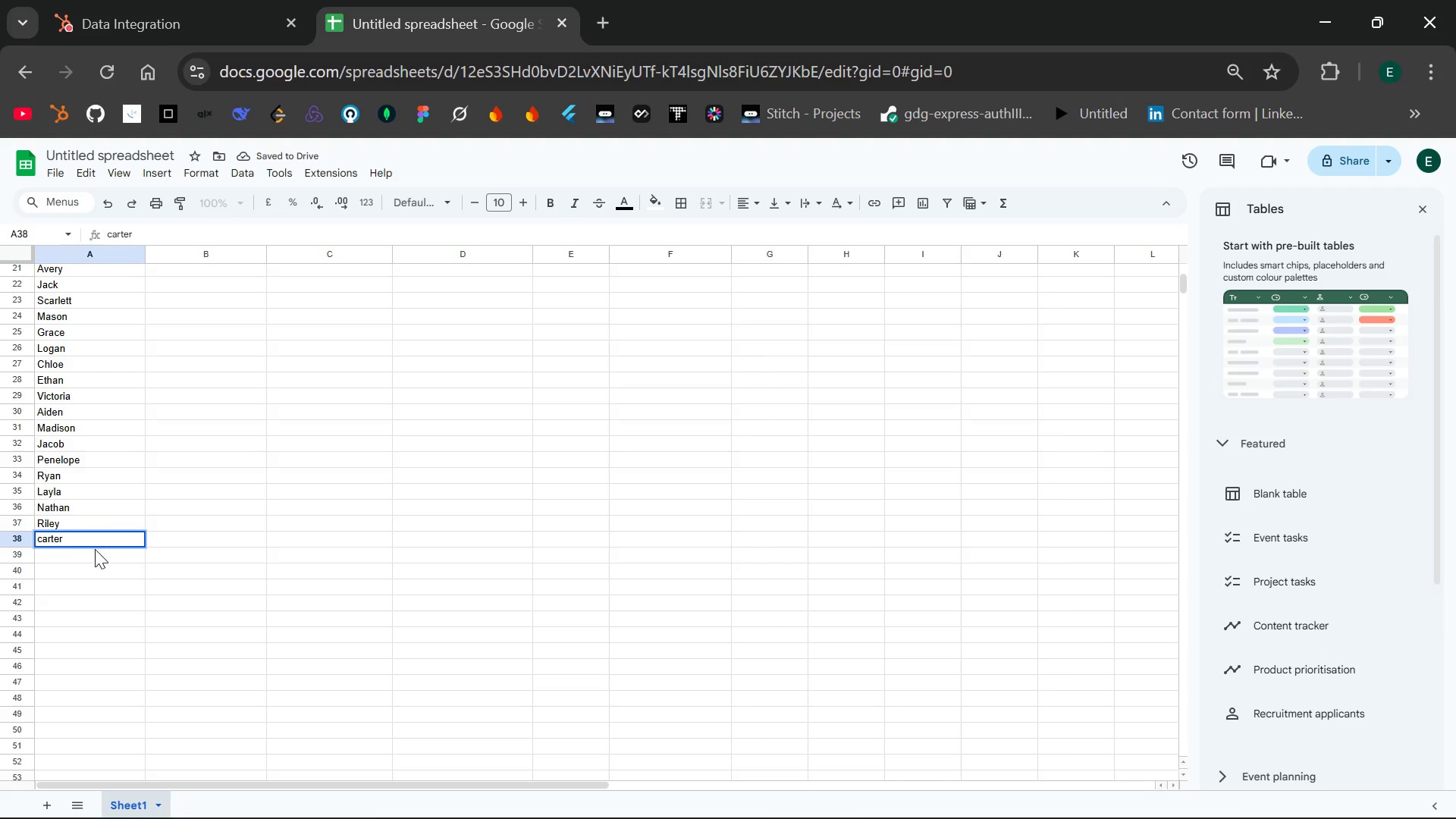 
double_click([52, 557])
 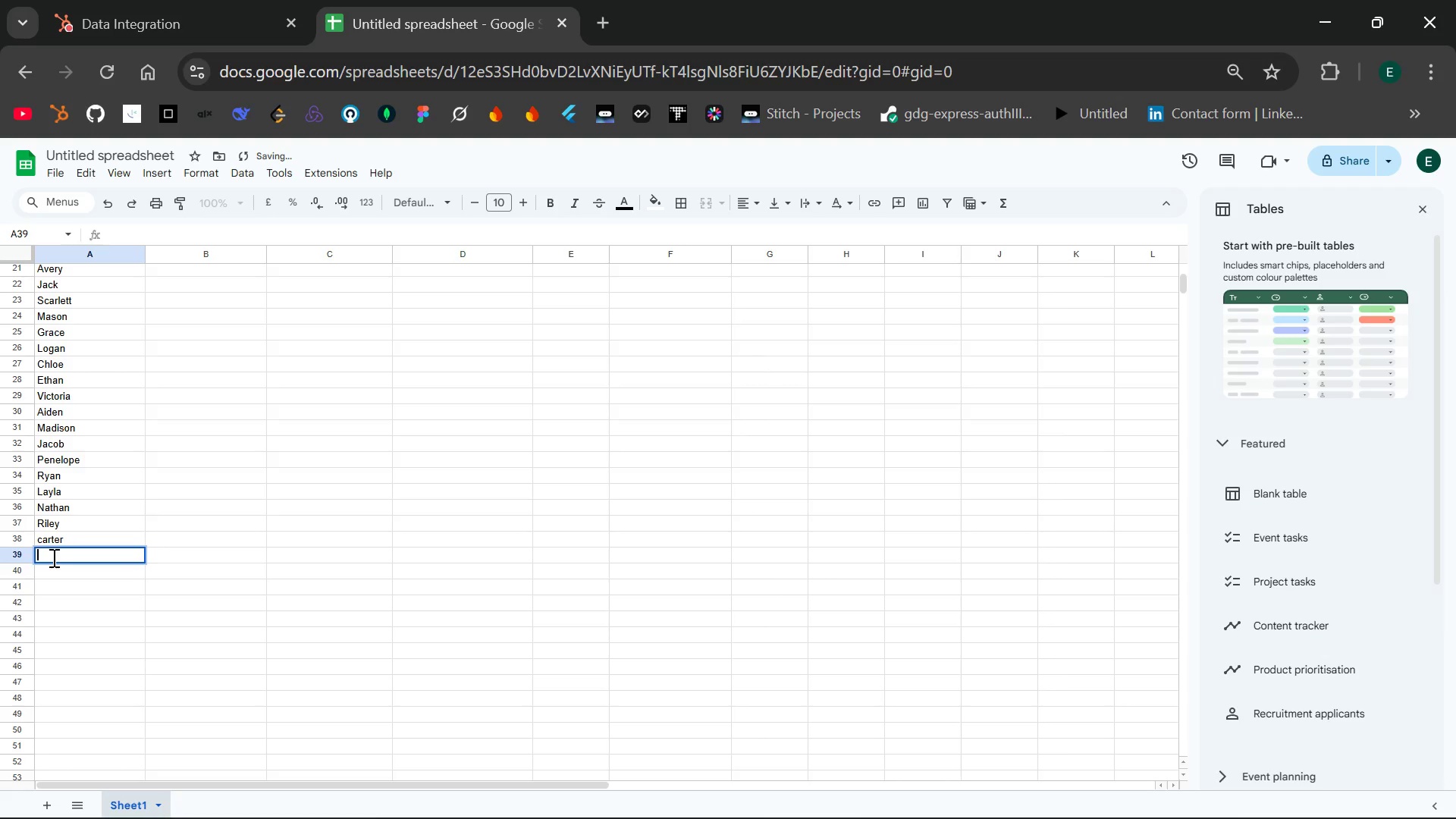 
type(Zoey)
 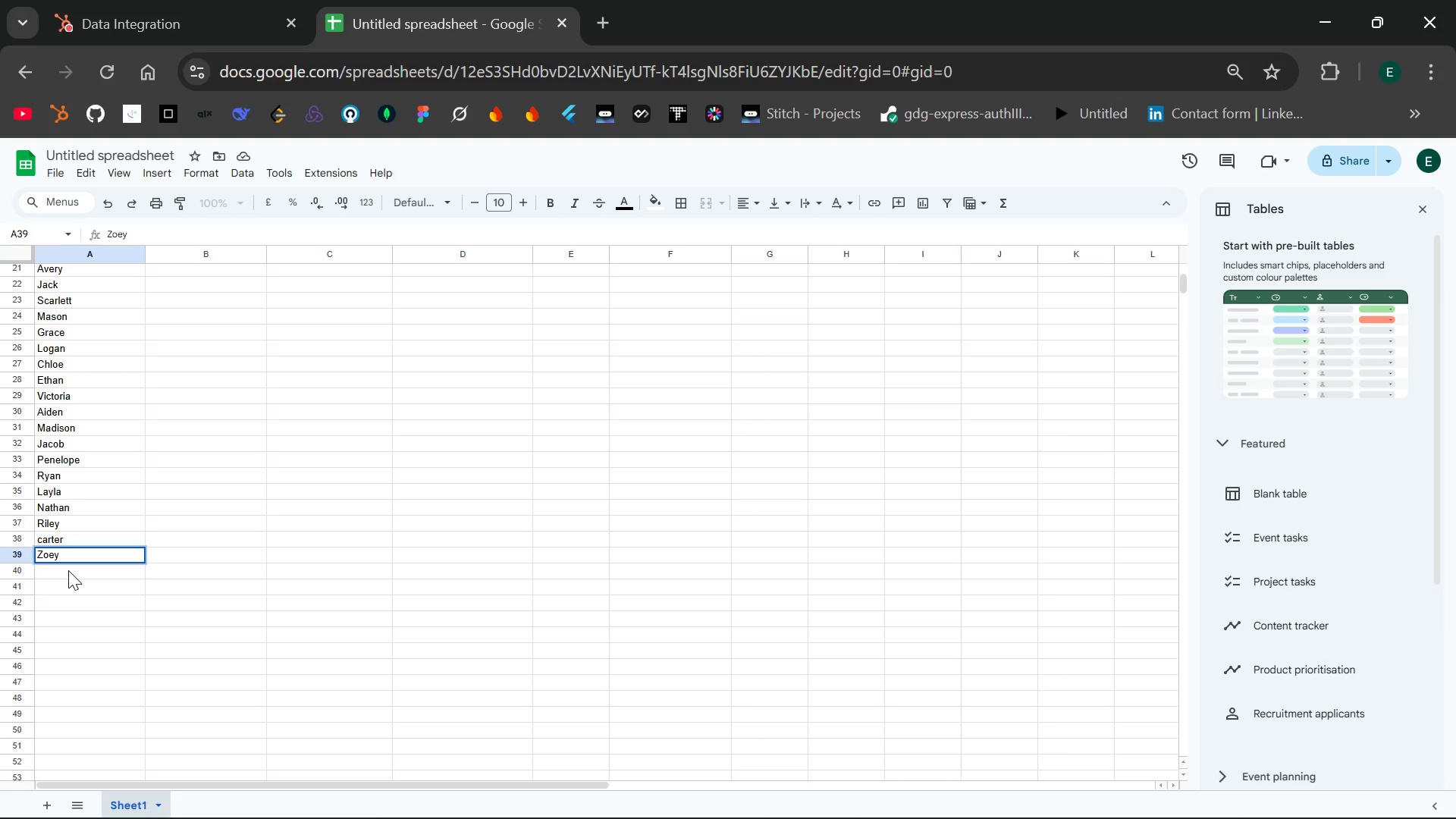 
double_click([68, 570])
 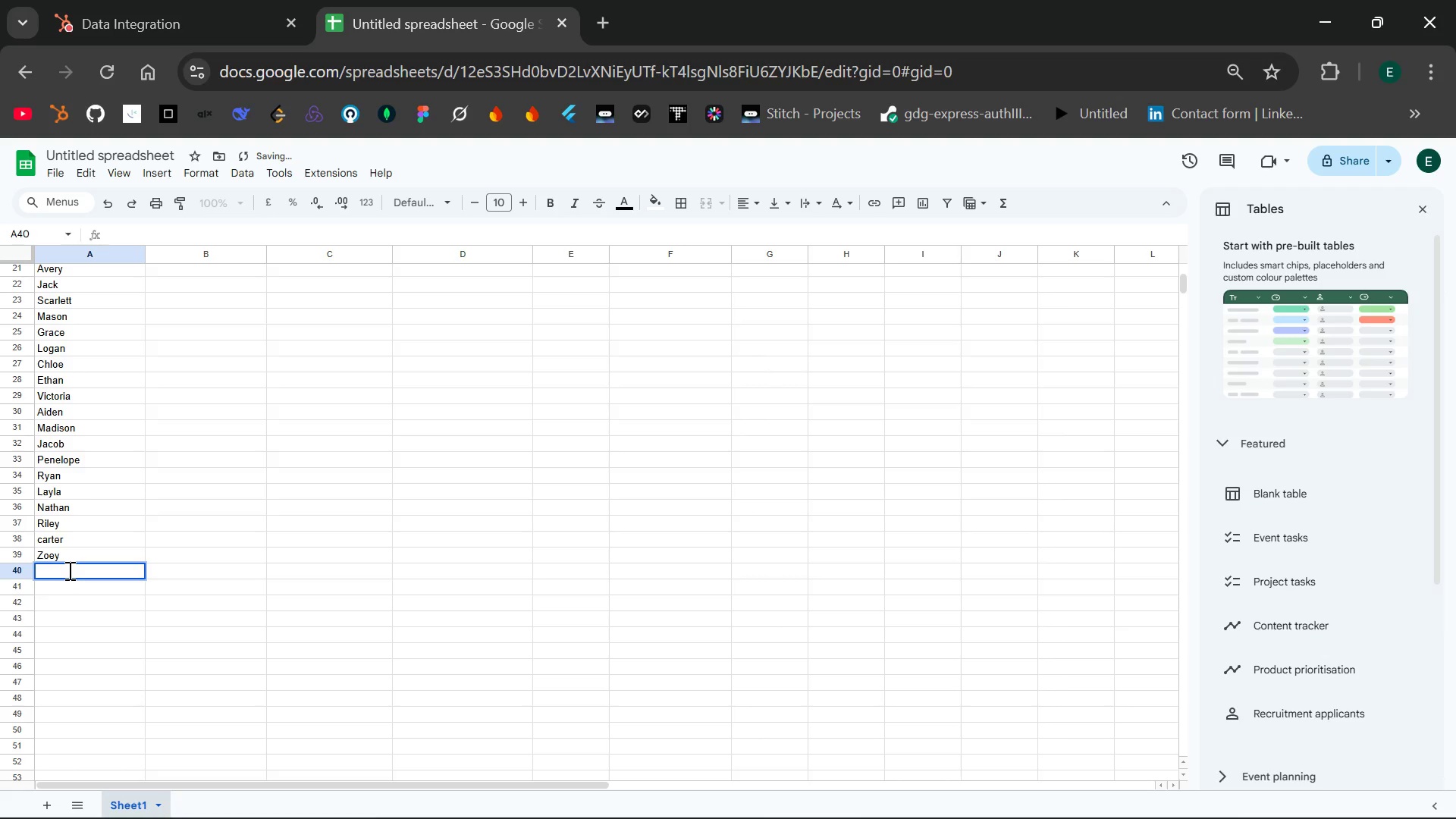 
type(Luke)
 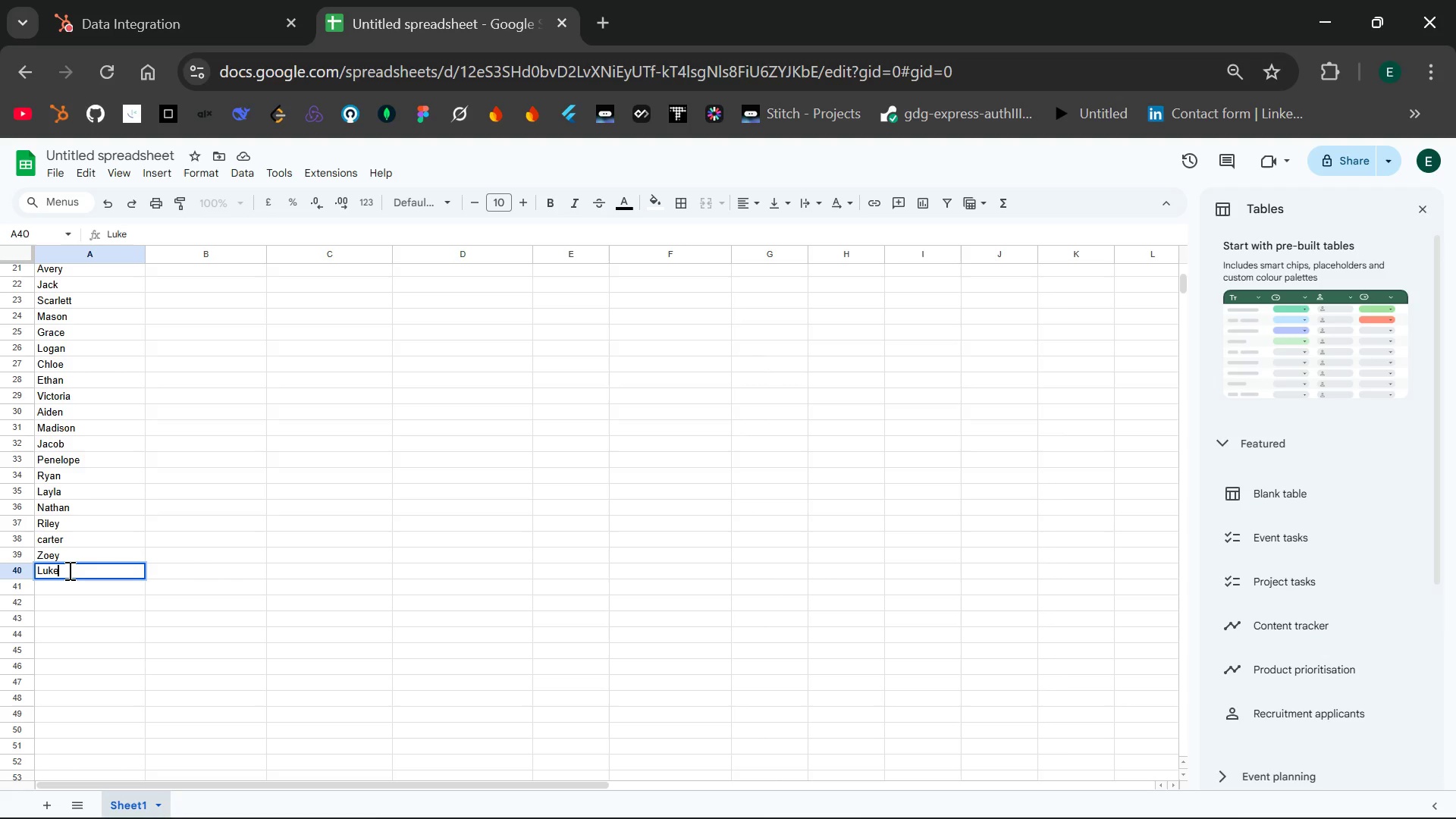 
wait(28.36)
 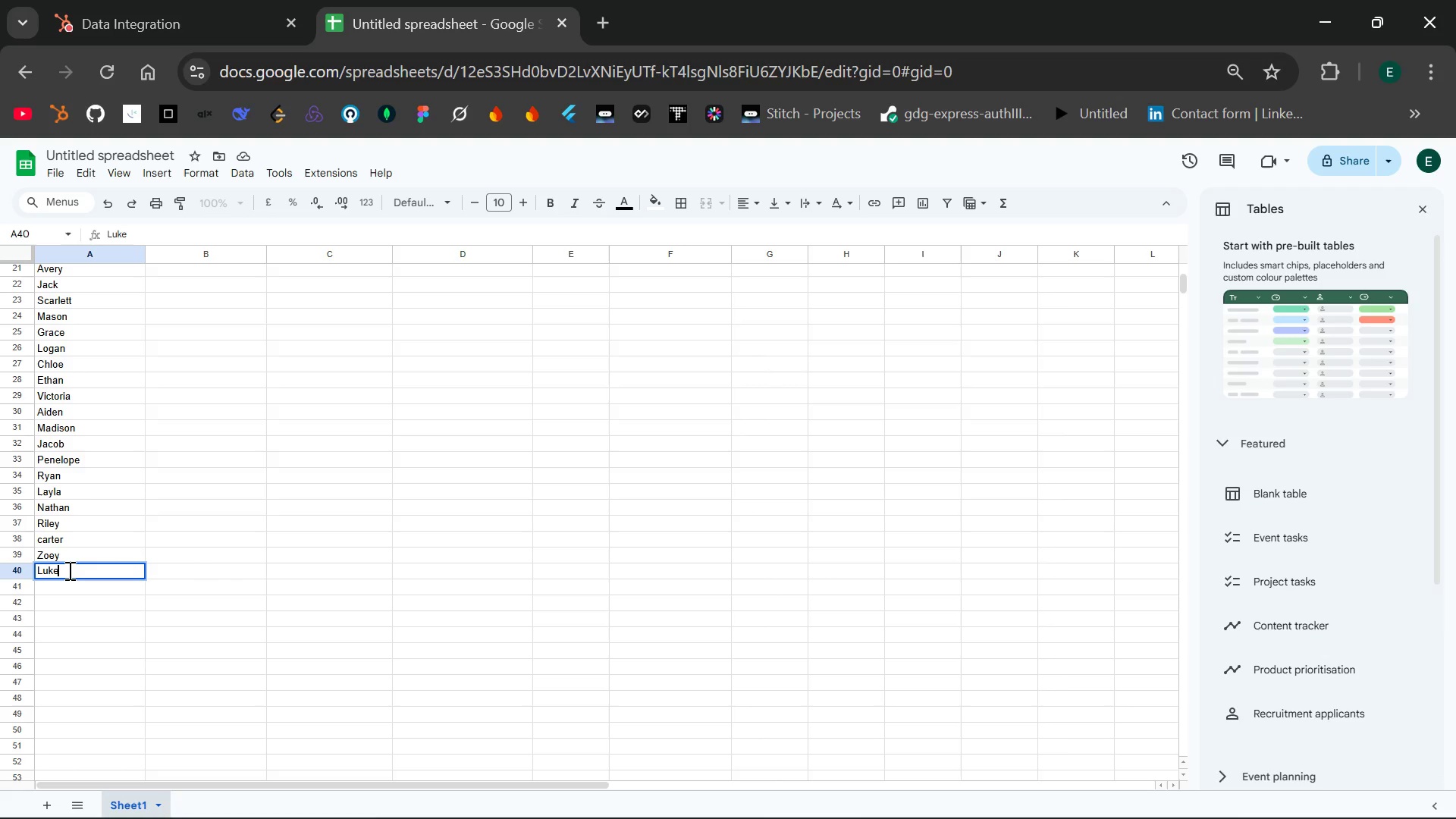 
double_click([59, 587])
 